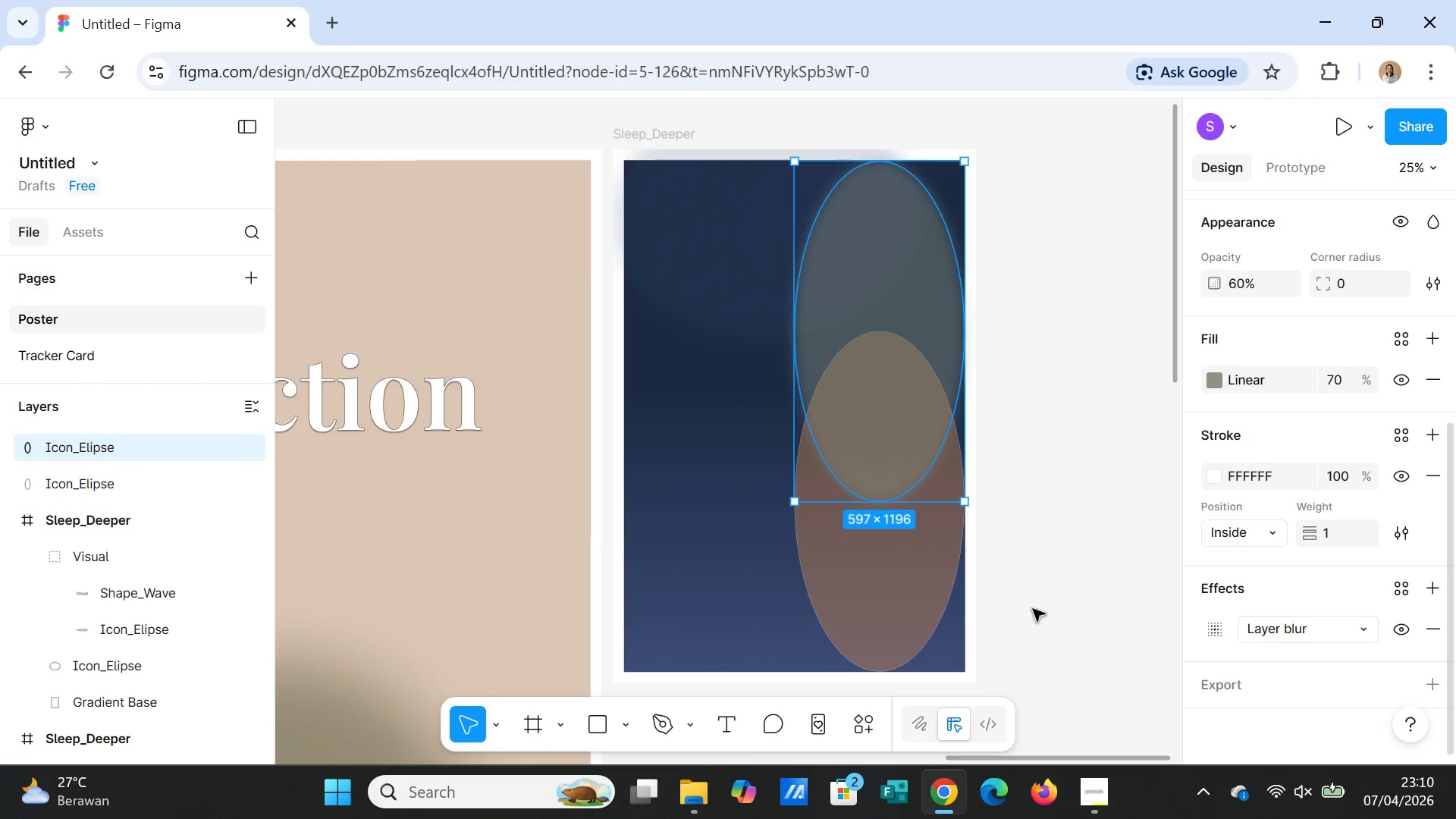 
left_click([859, 595])
 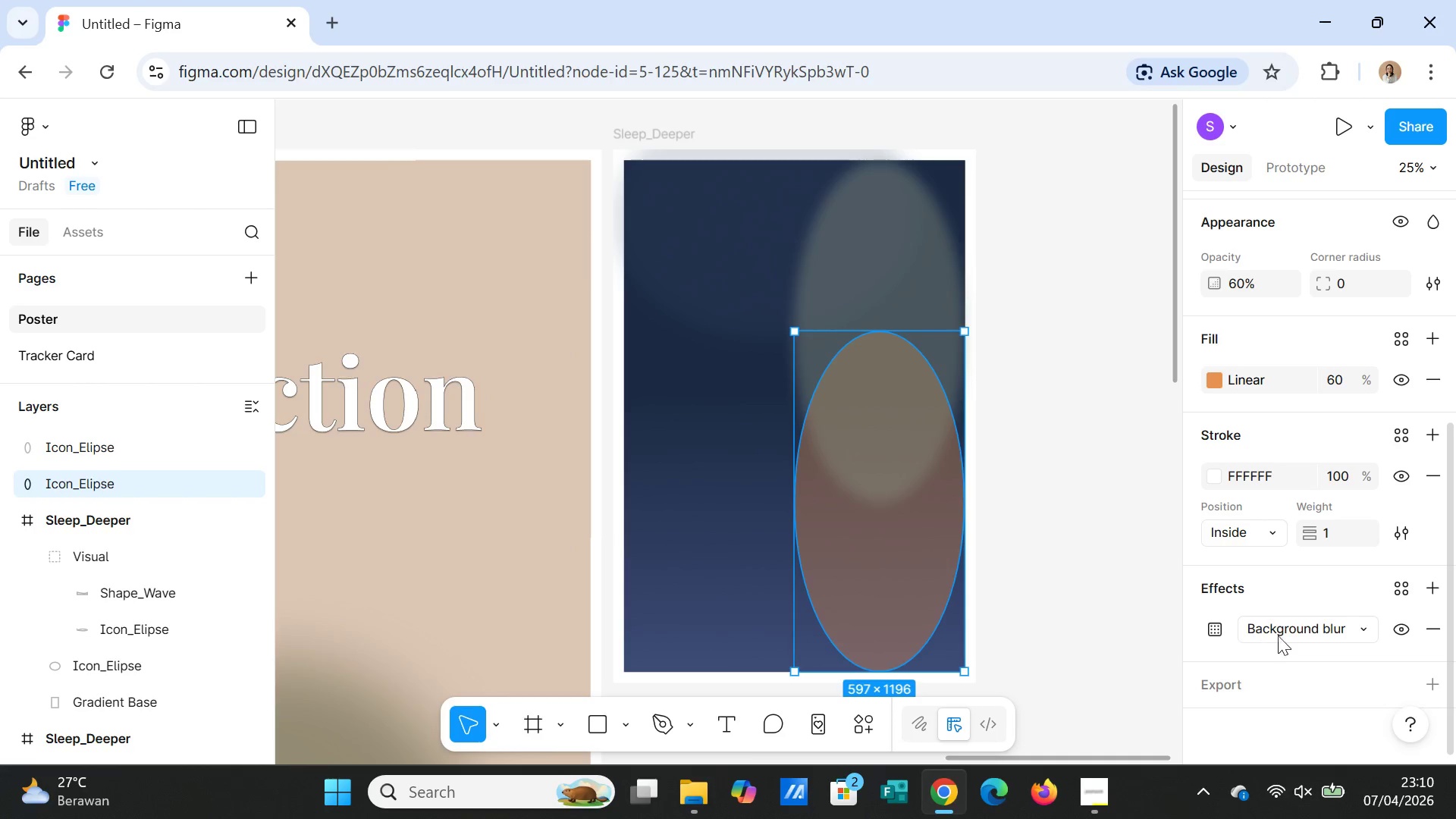 
left_click([1282, 632])
 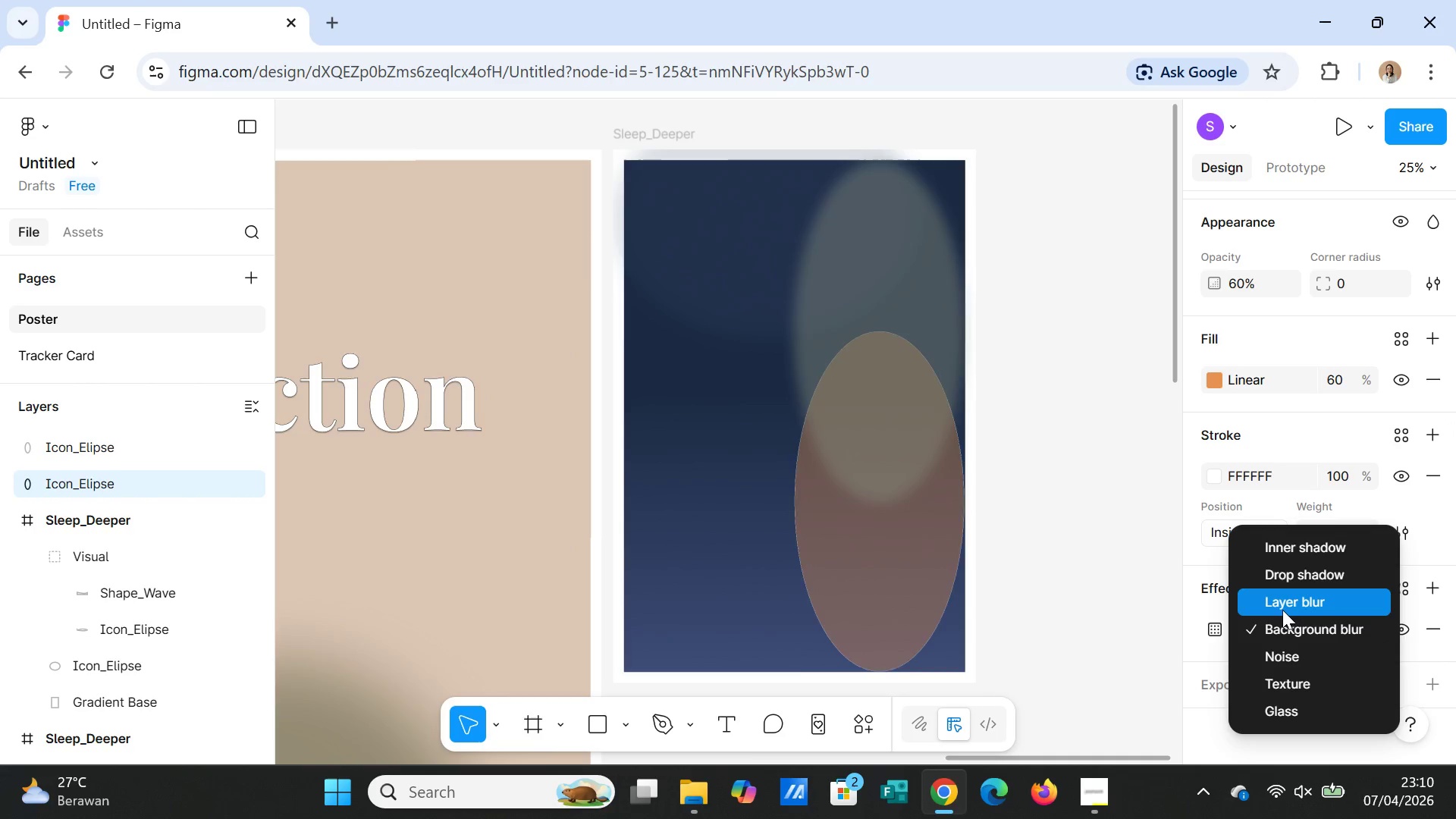 
left_click([1282, 607])
 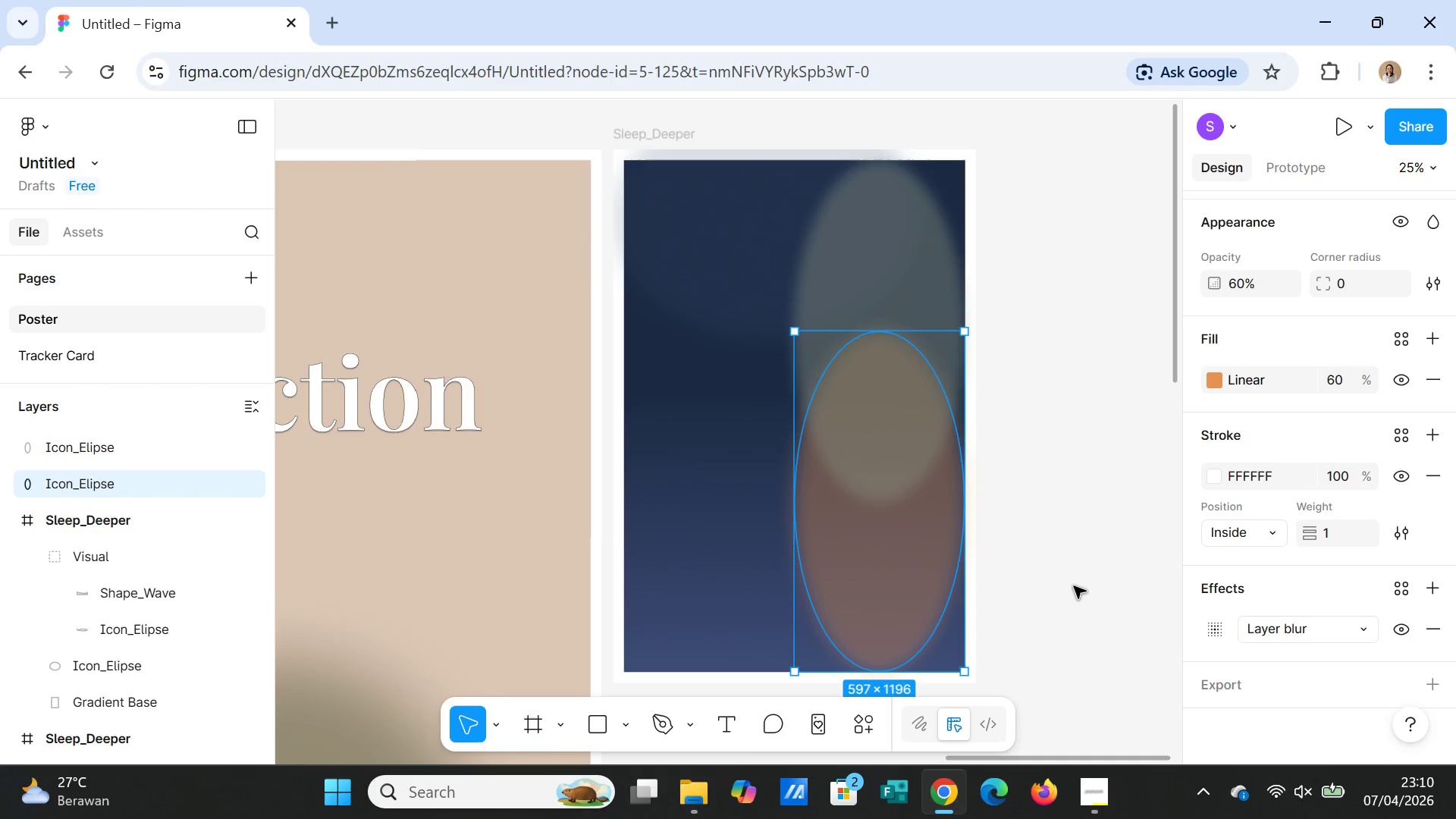 
left_click([1074, 586])
 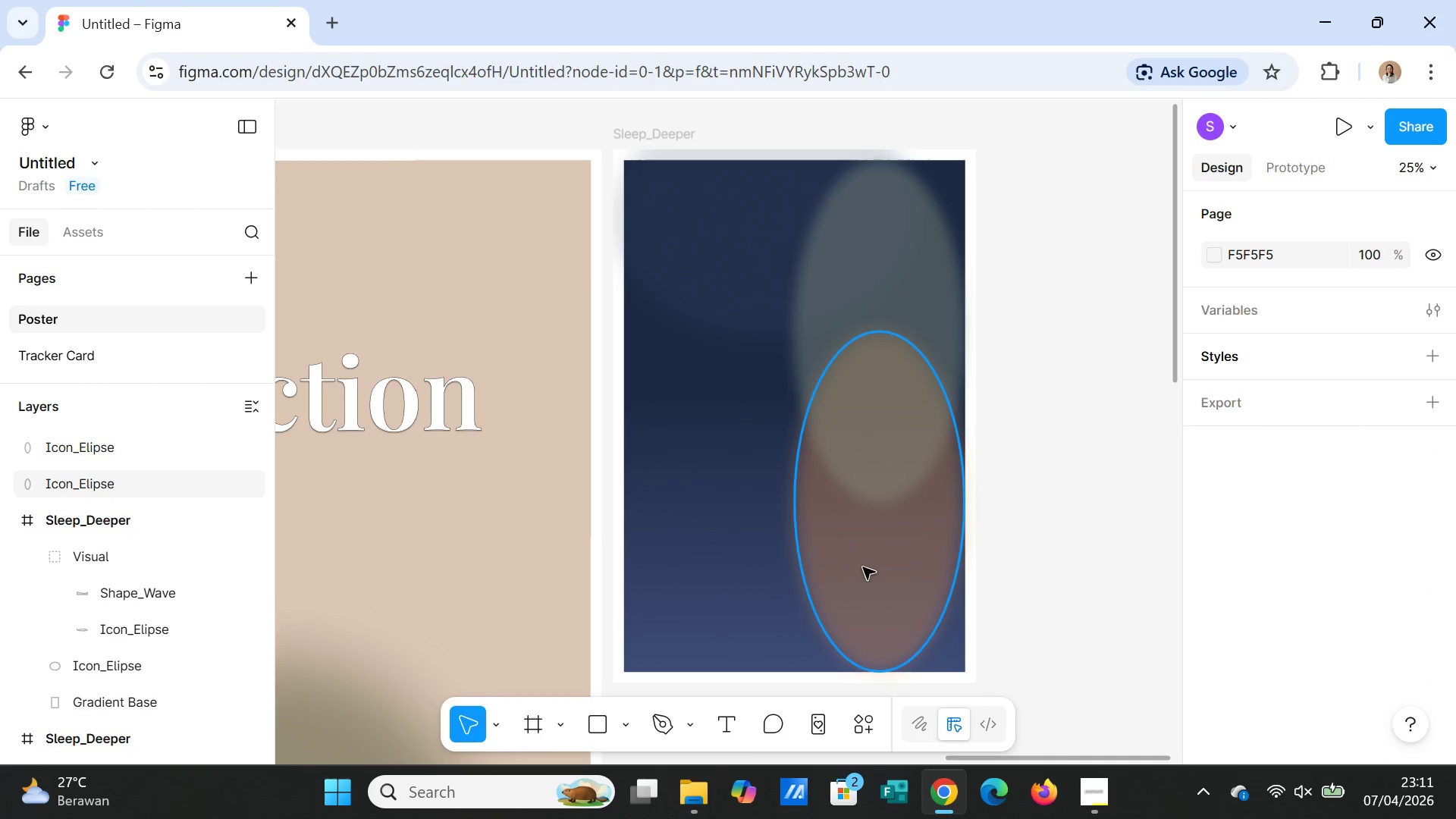 
left_click([861, 566])
 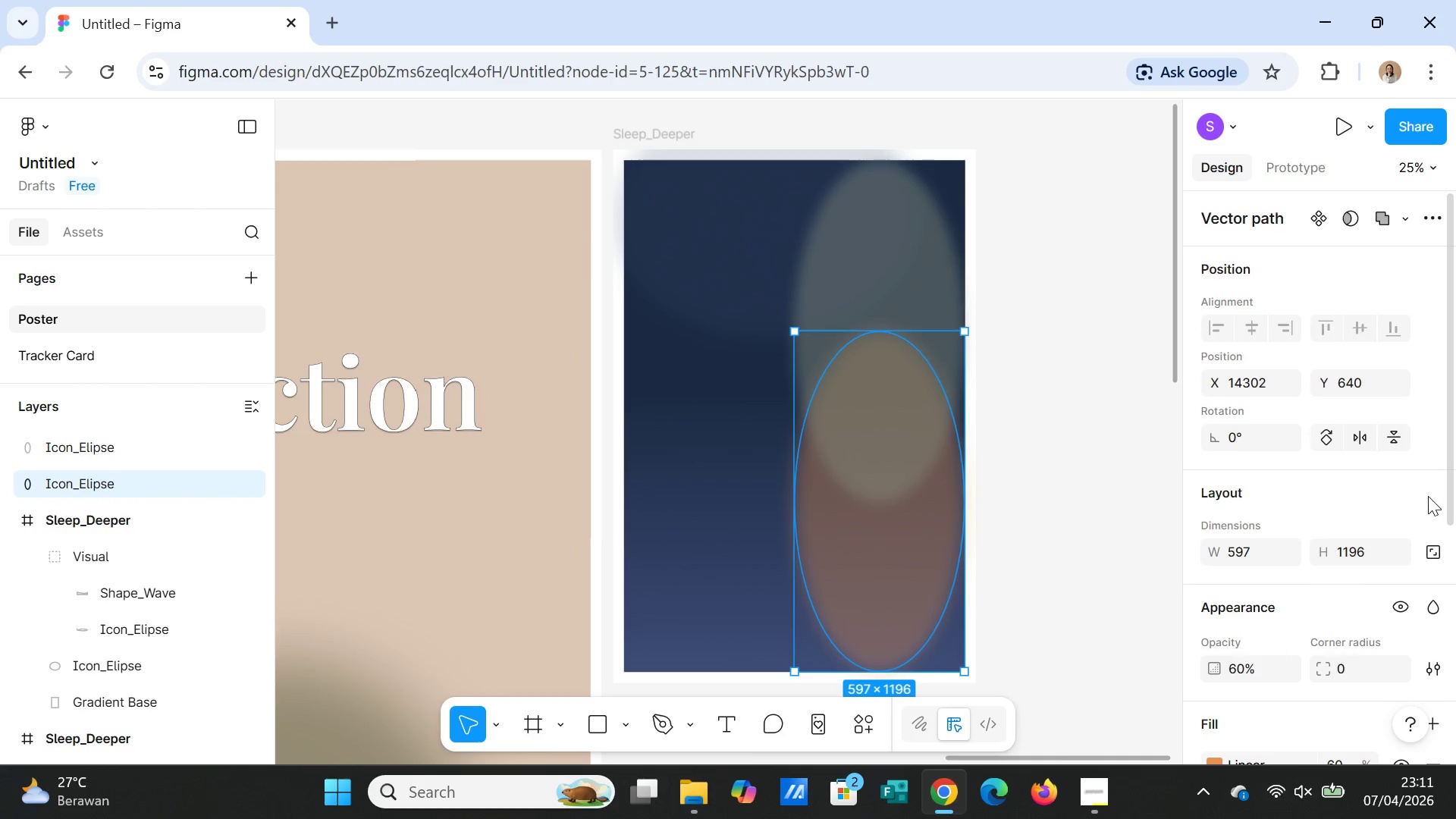 
scroll: coordinate [1428, 496], scroll_direction: none, amount: 0.0
 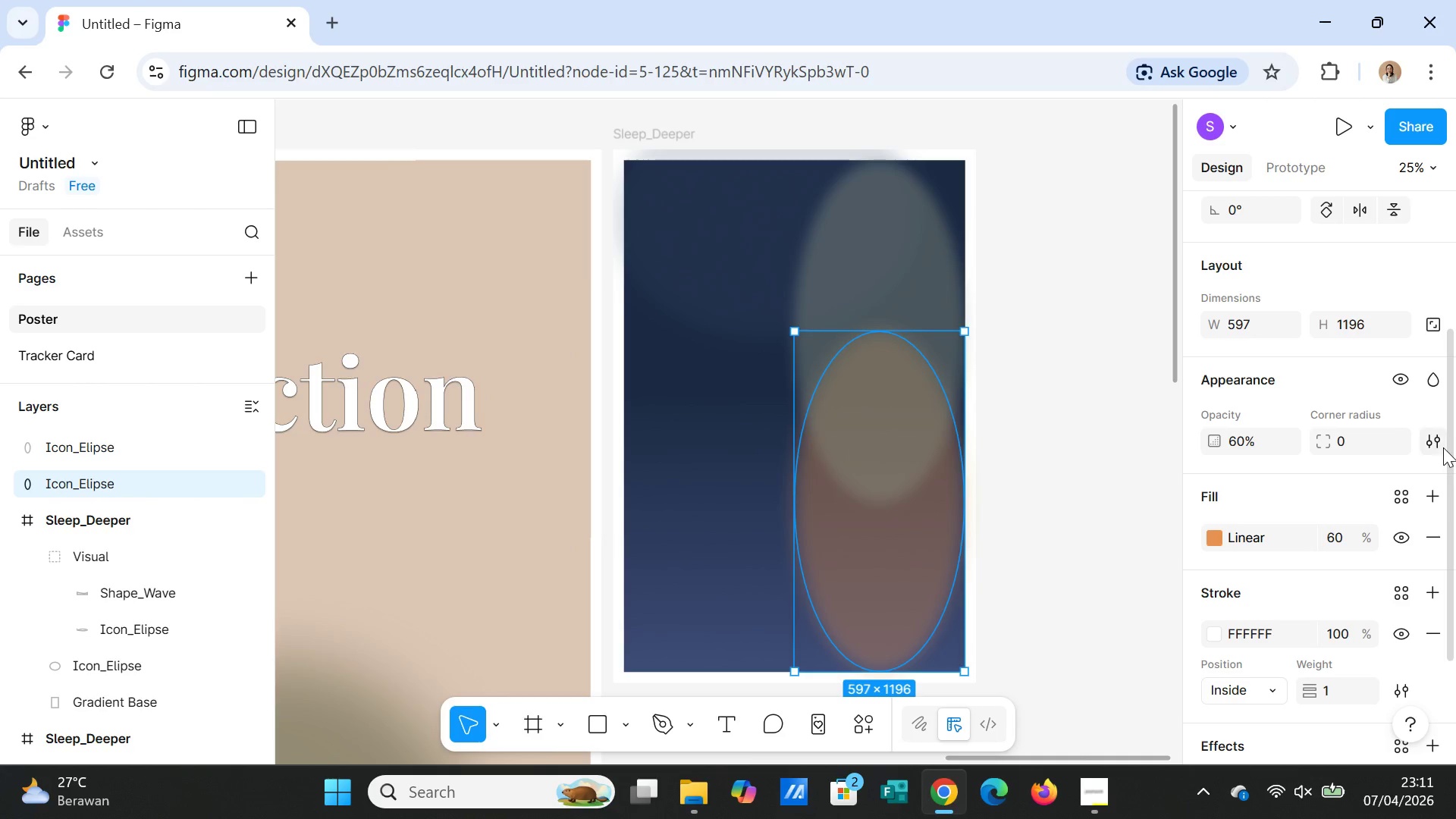 
left_click([1430, 383])
 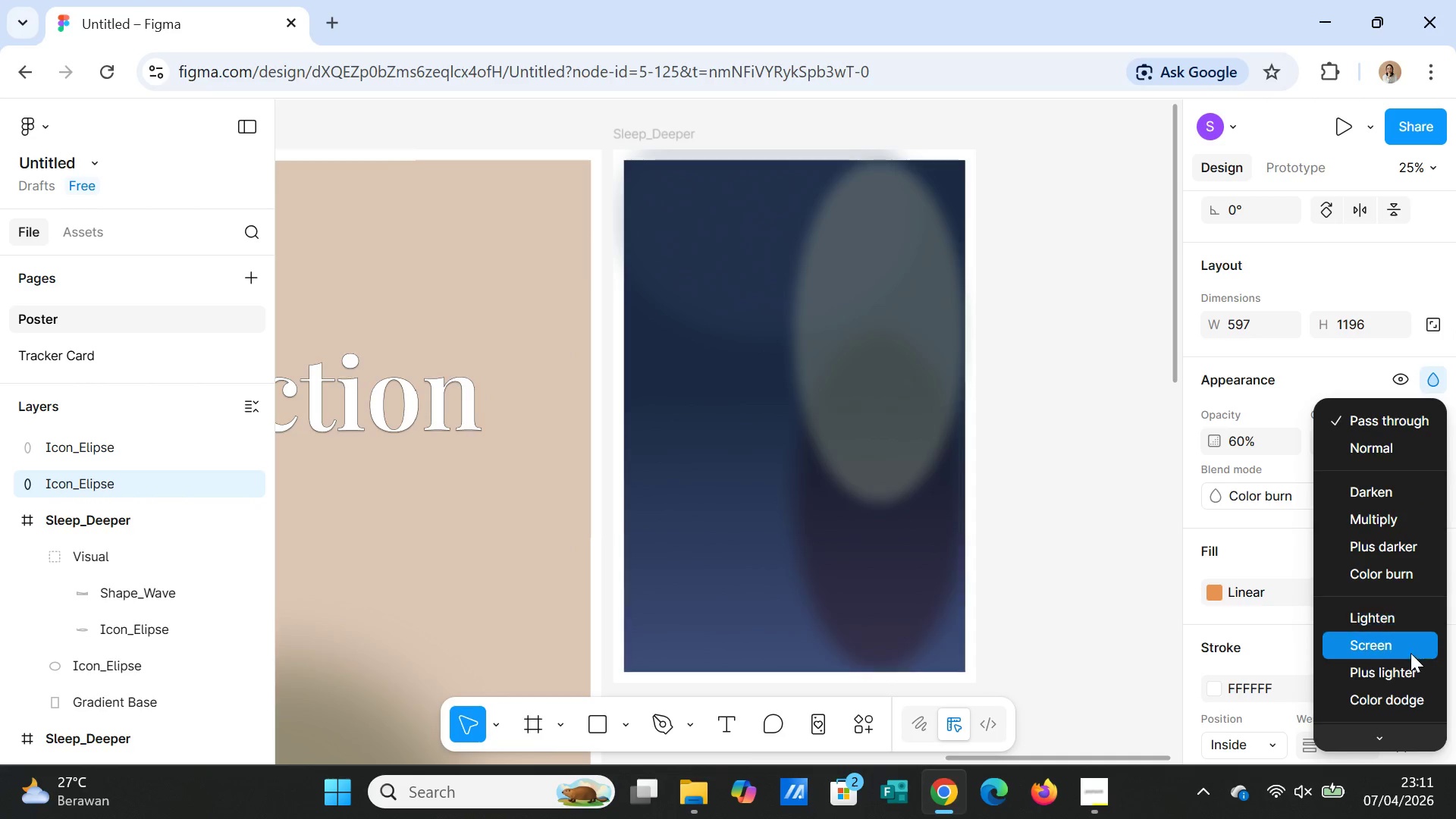 
scroll: coordinate [1403, 680], scroll_direction: down, amount: 4.0
 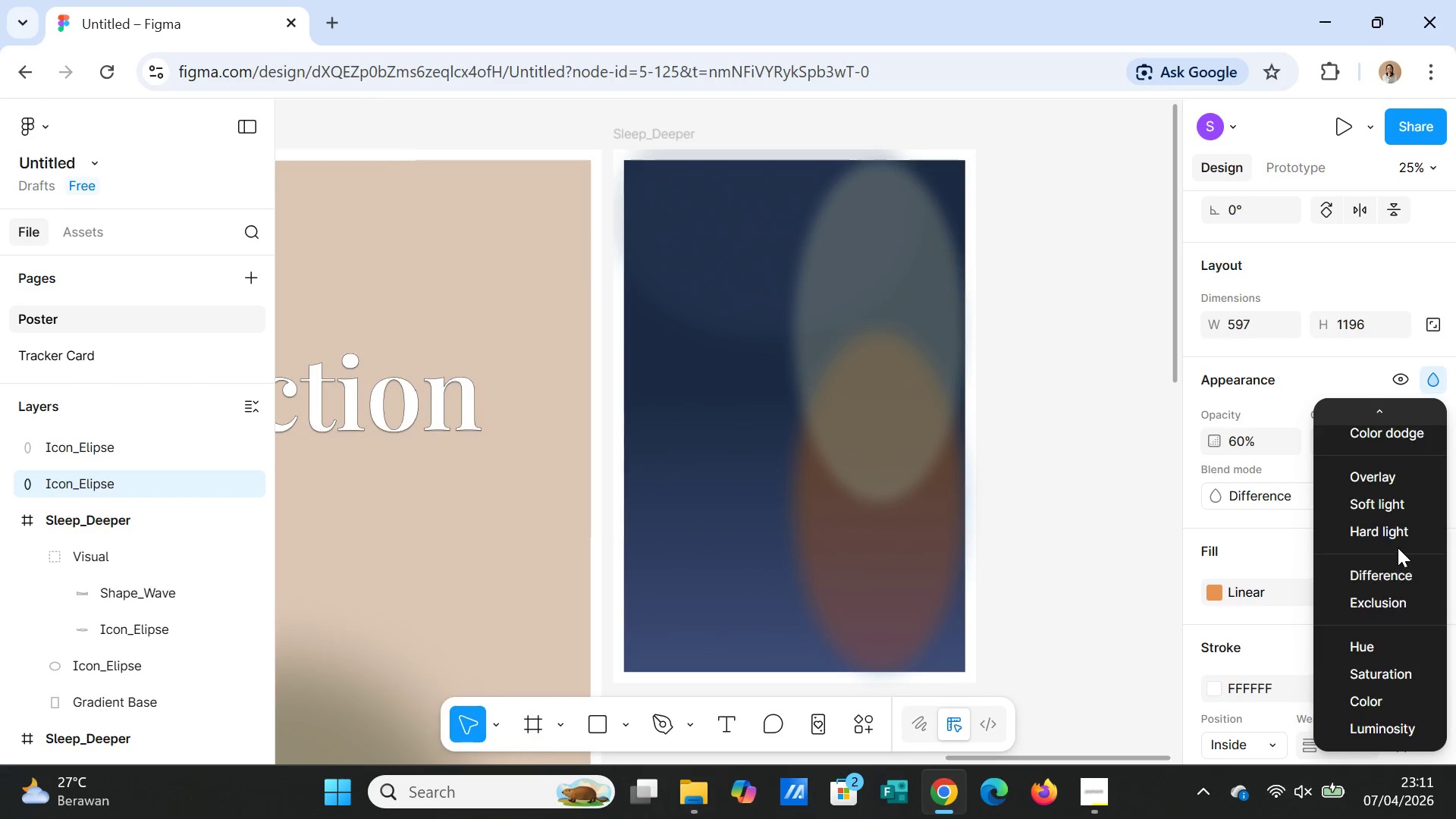 
scroll: coordinate [1396, 582], scroll_direction: up, amount: 1.0
 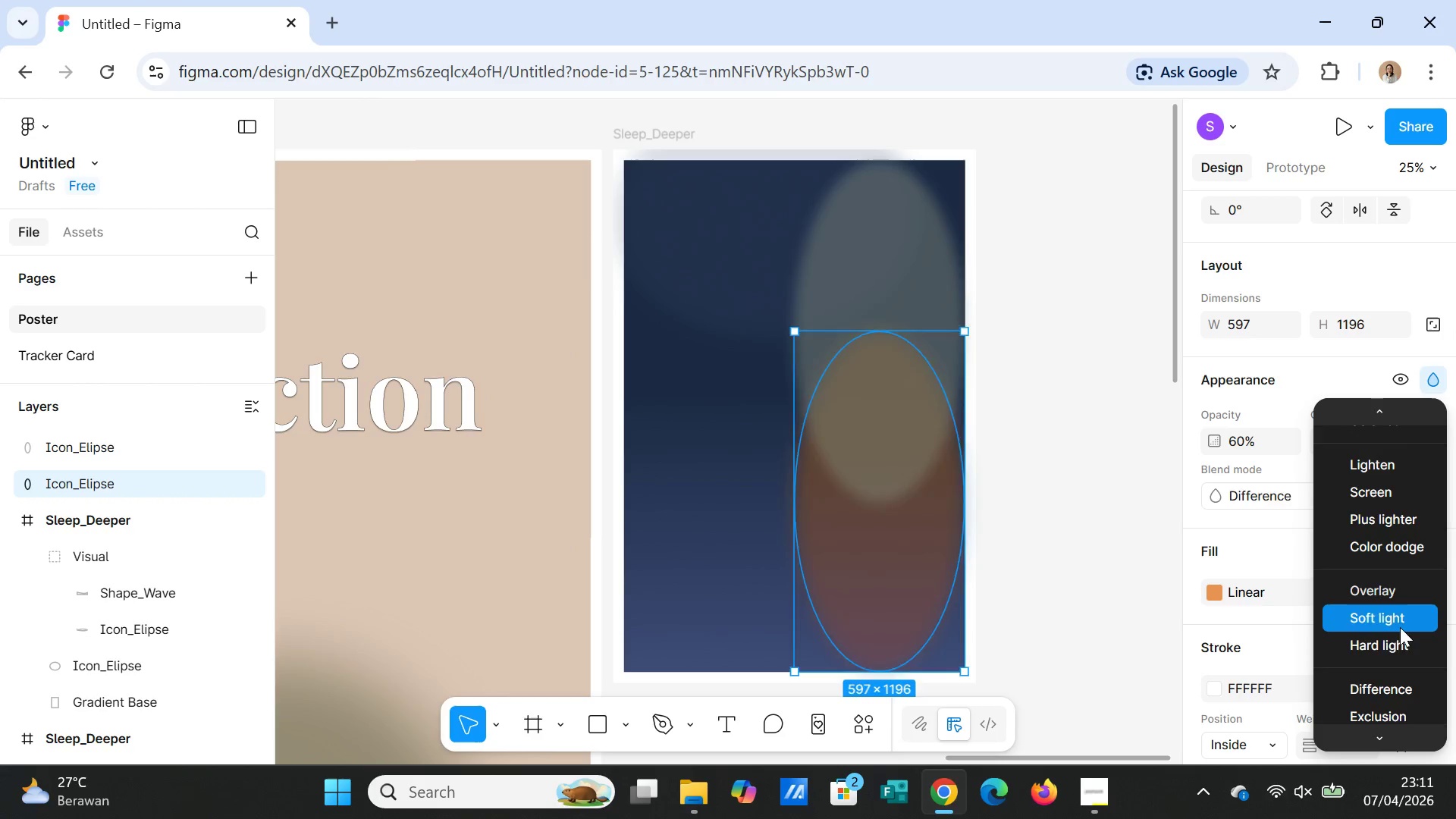 
scroll: coordinate [1382, 671], scroll_direction: down, amount: 3.0
 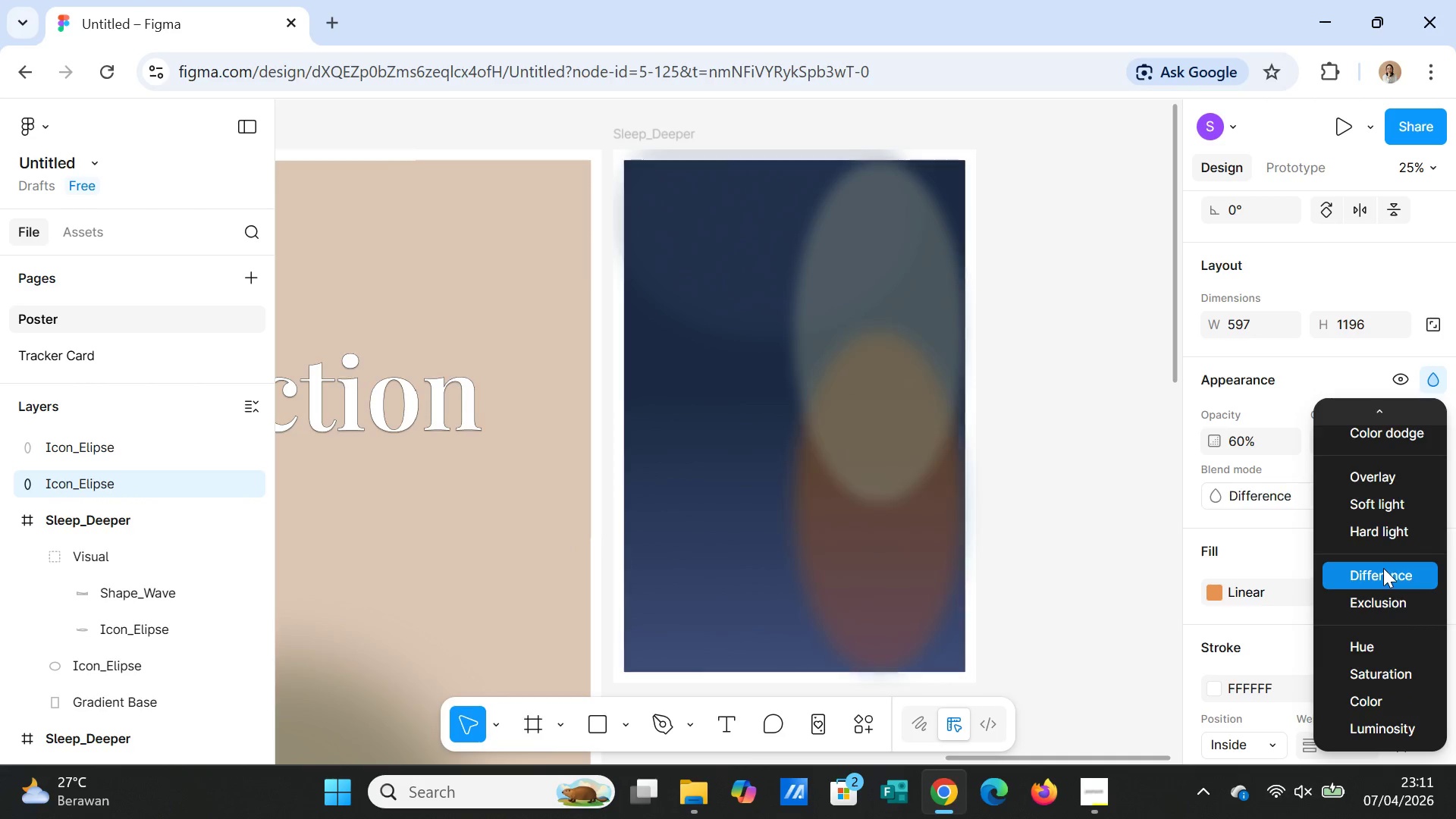 
scroll: coordinate [1383, 568], scroll_direction: up, amount: 1.0
 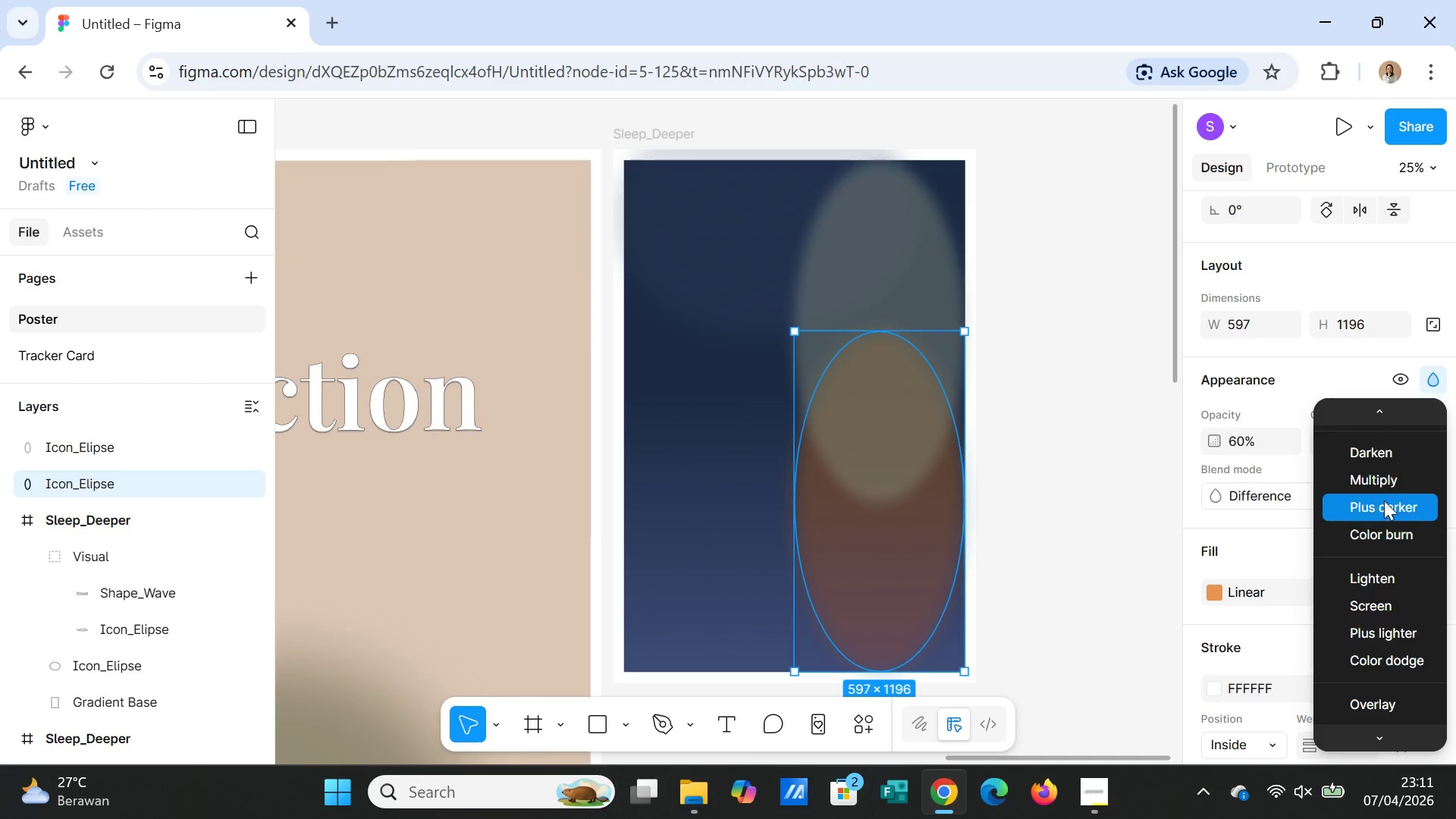 
left_click([1384, 482])
 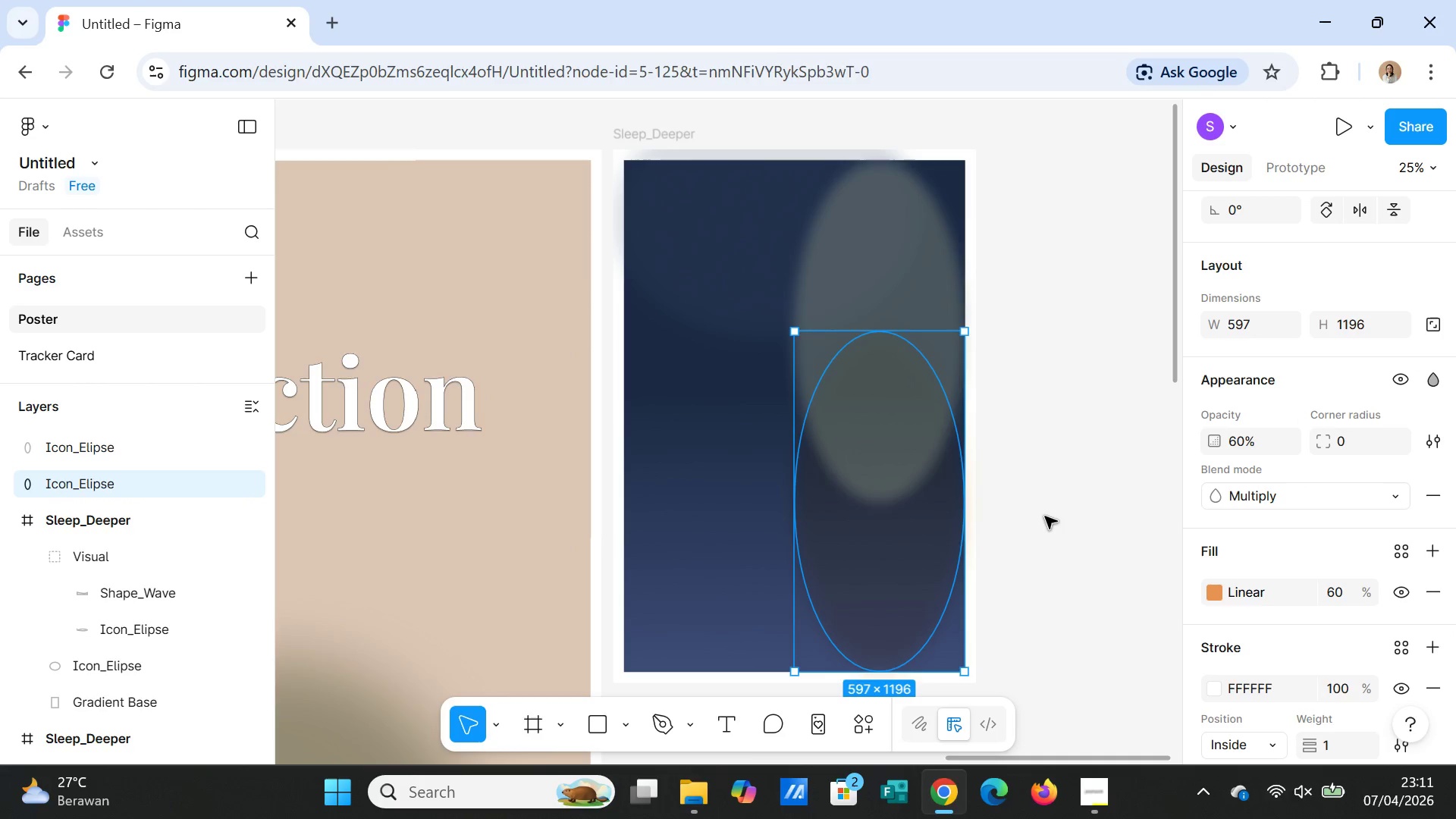 
left_click([1045, 516])
 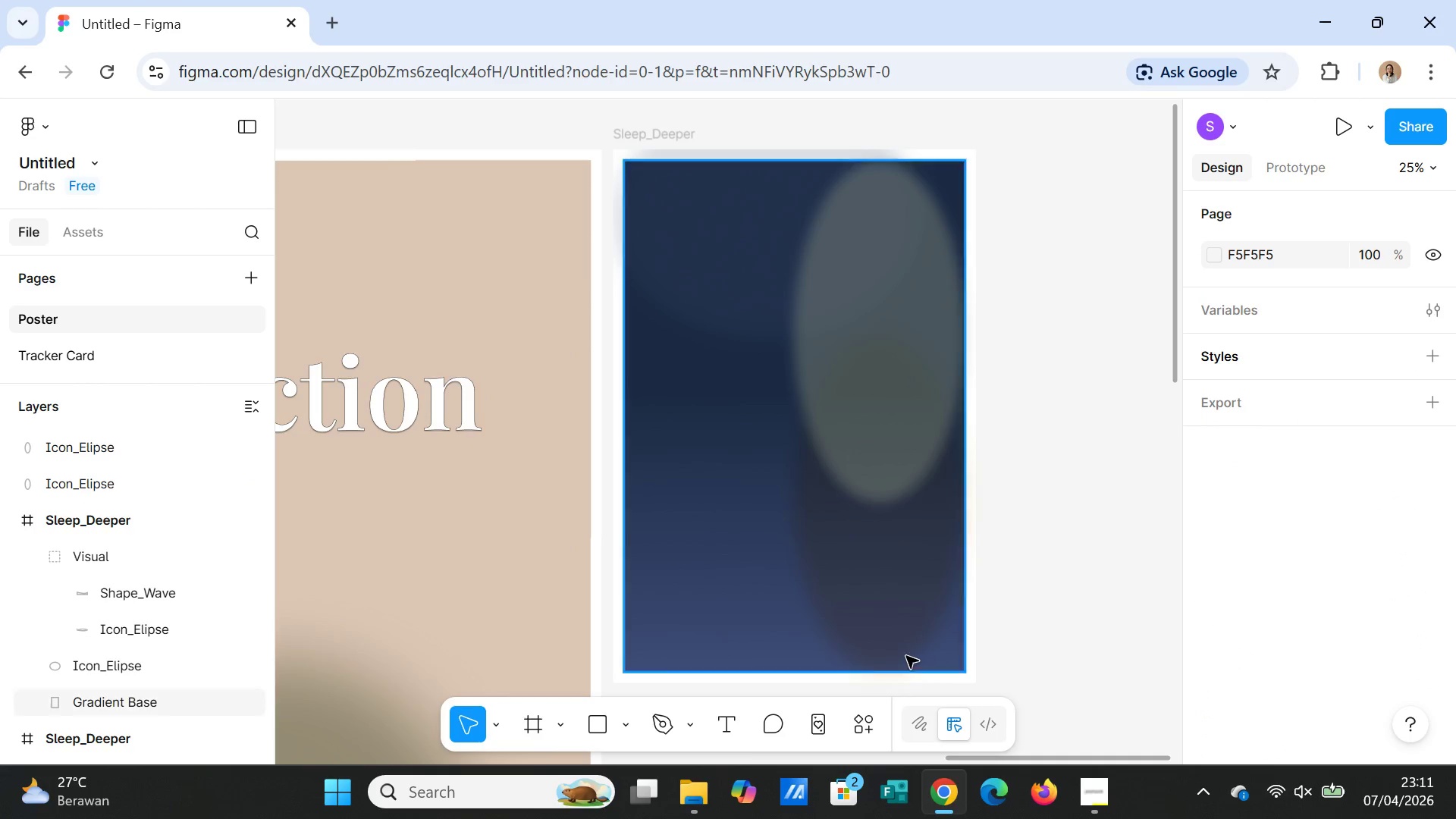 
left_click([864, 614])
 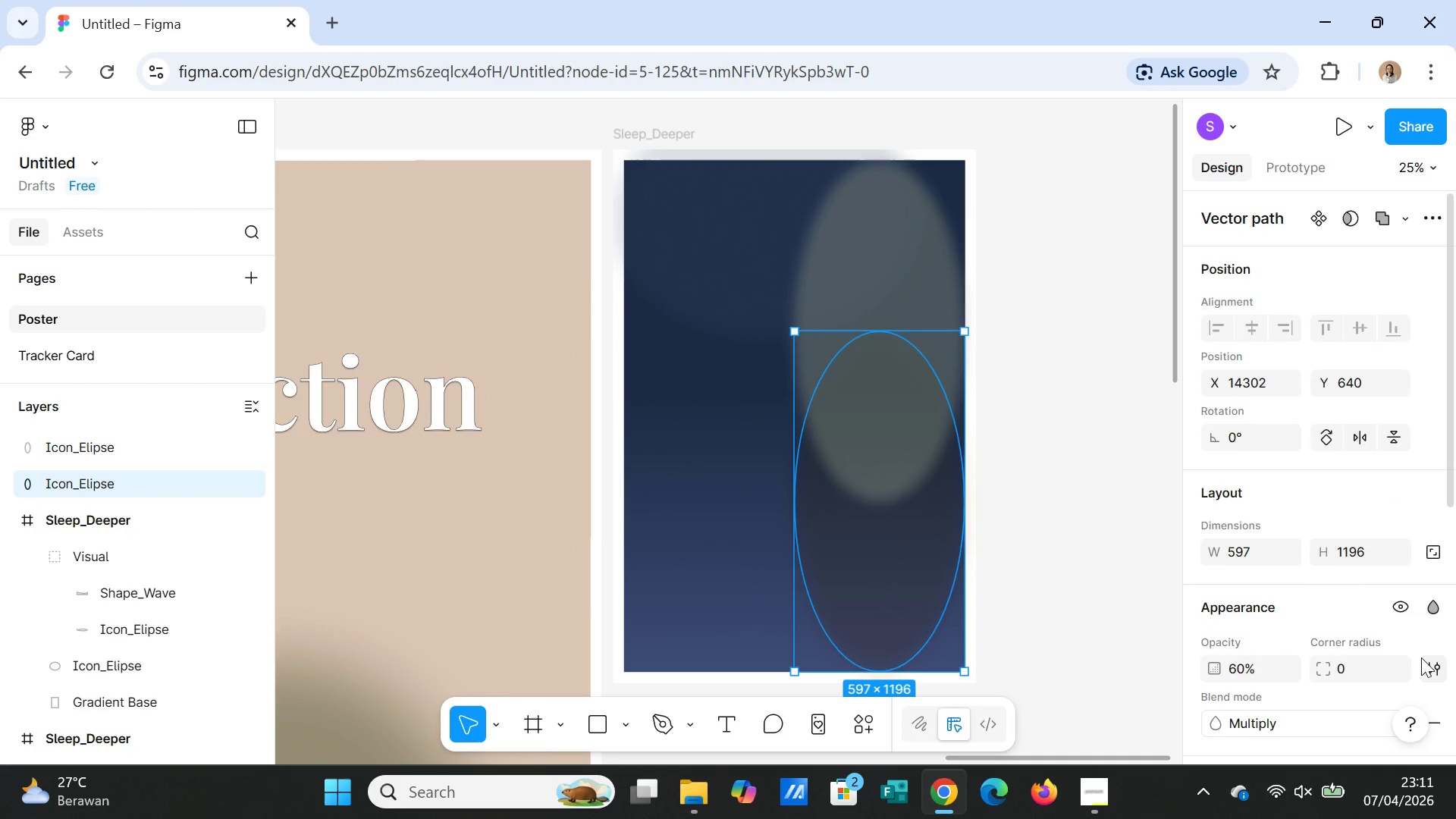 
scroll: coordinate [1421, 662], scroll_direction: down, amount: 1.0
 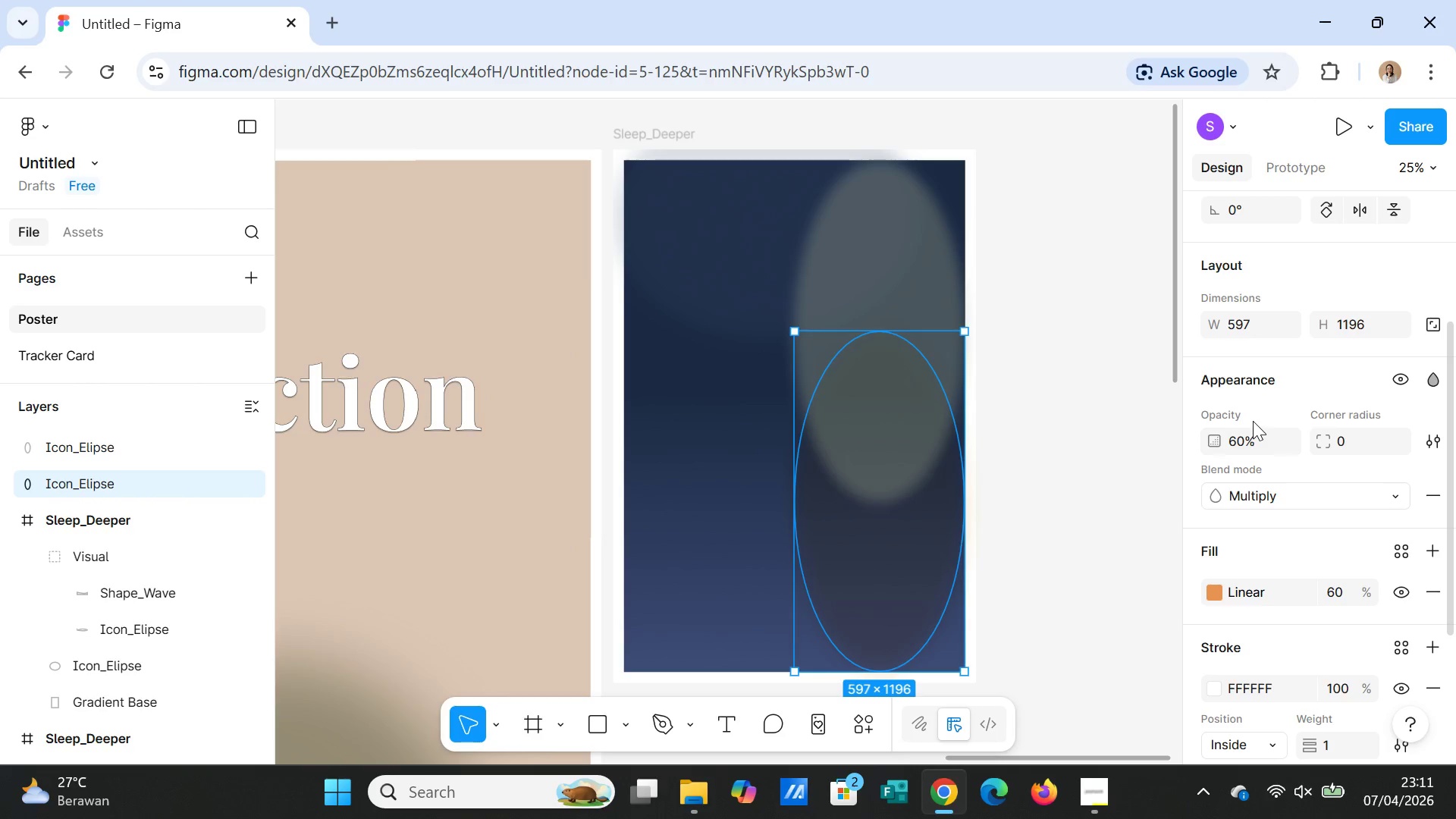 
wait(5.75)
 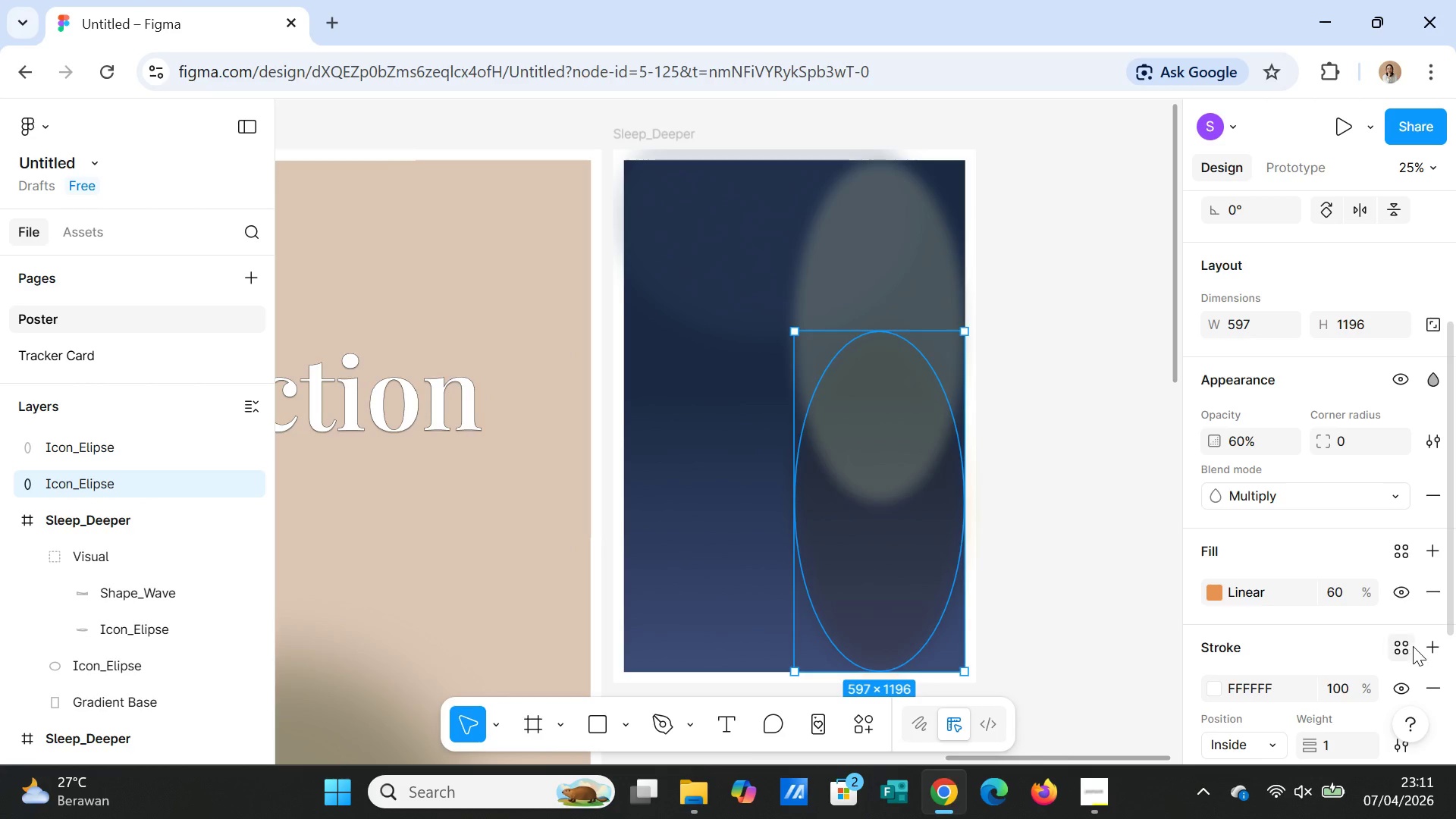 
left_click([1240, 444])
 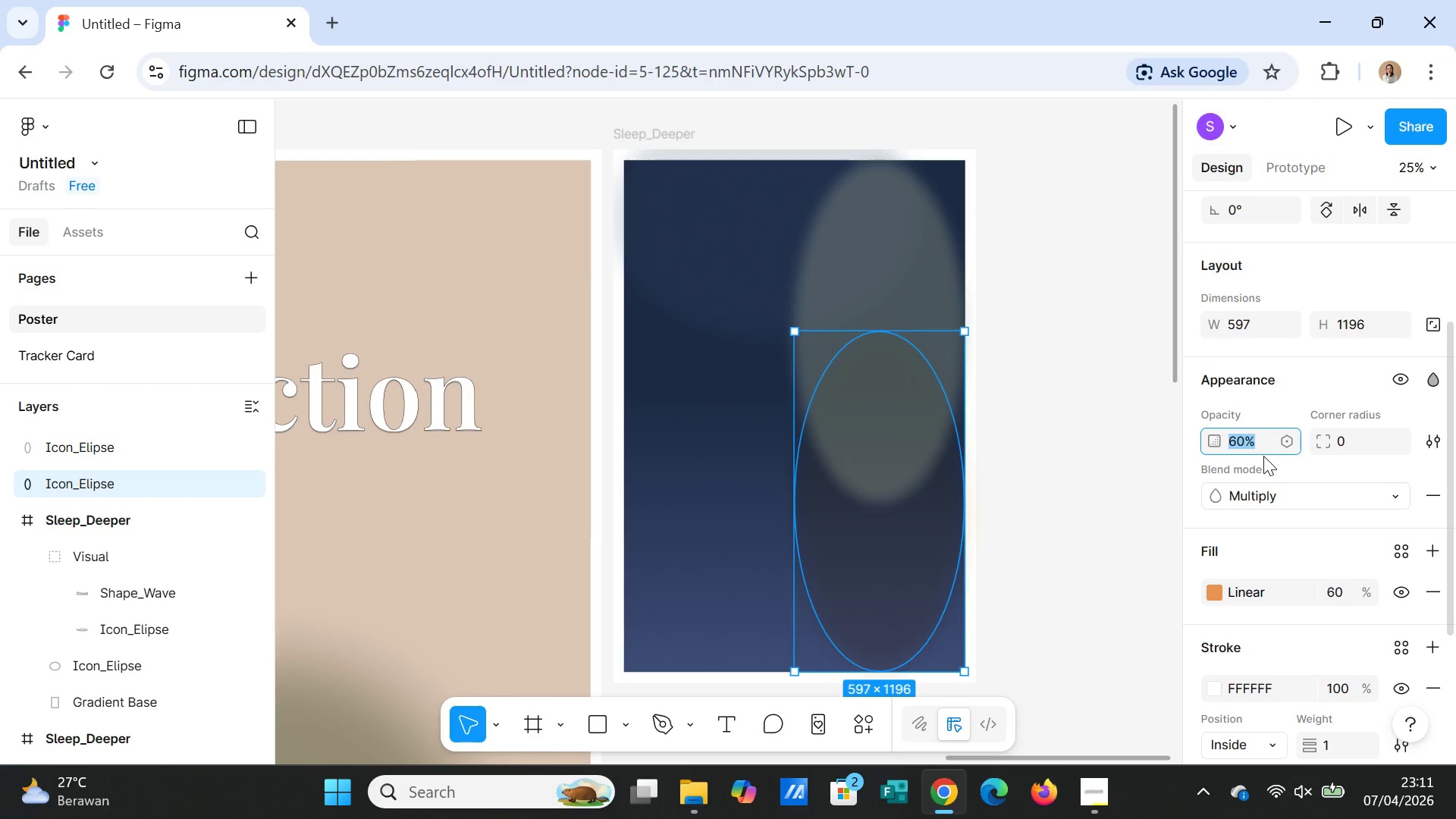 
type(30)
 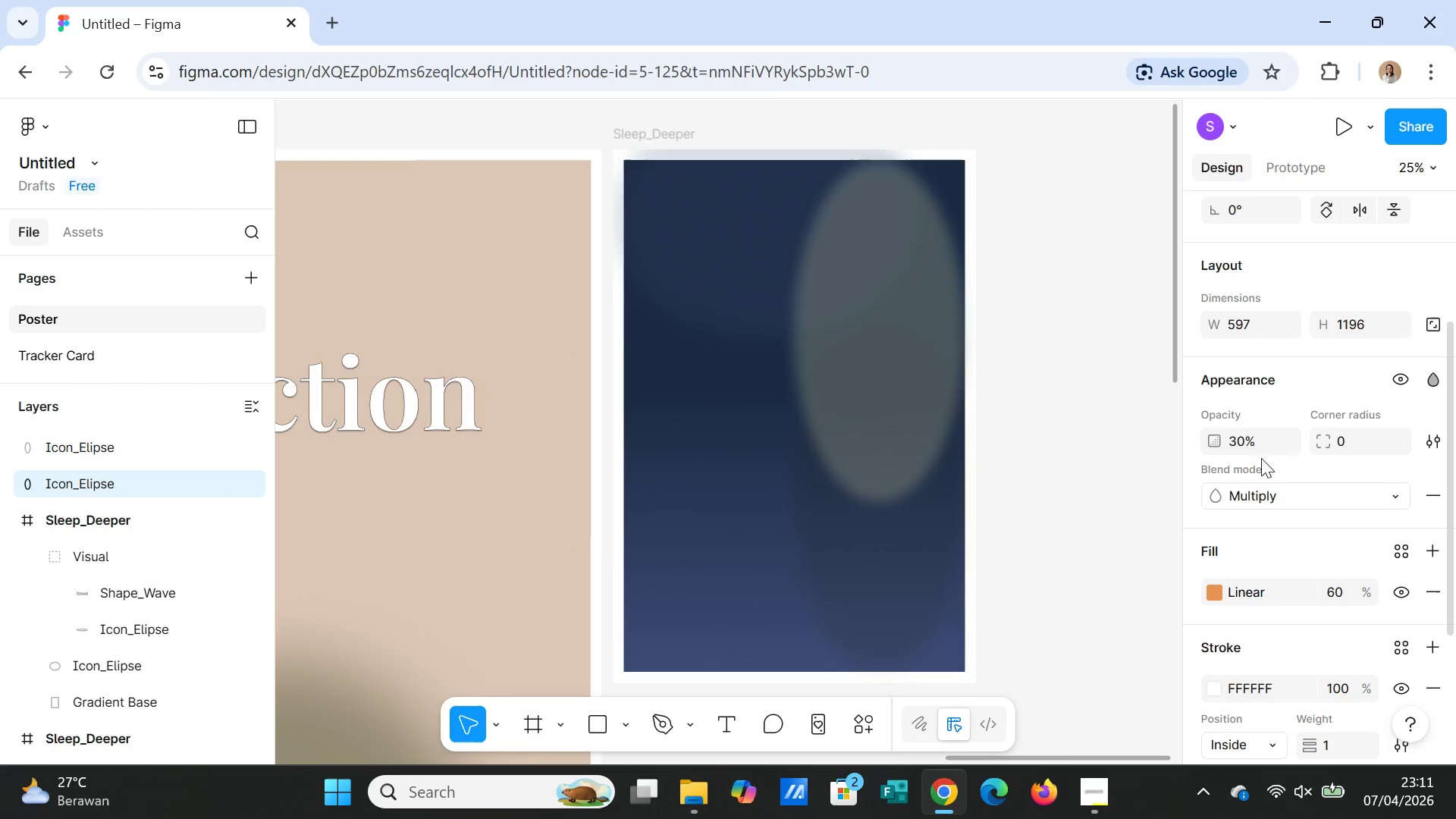 
key(Enter)
 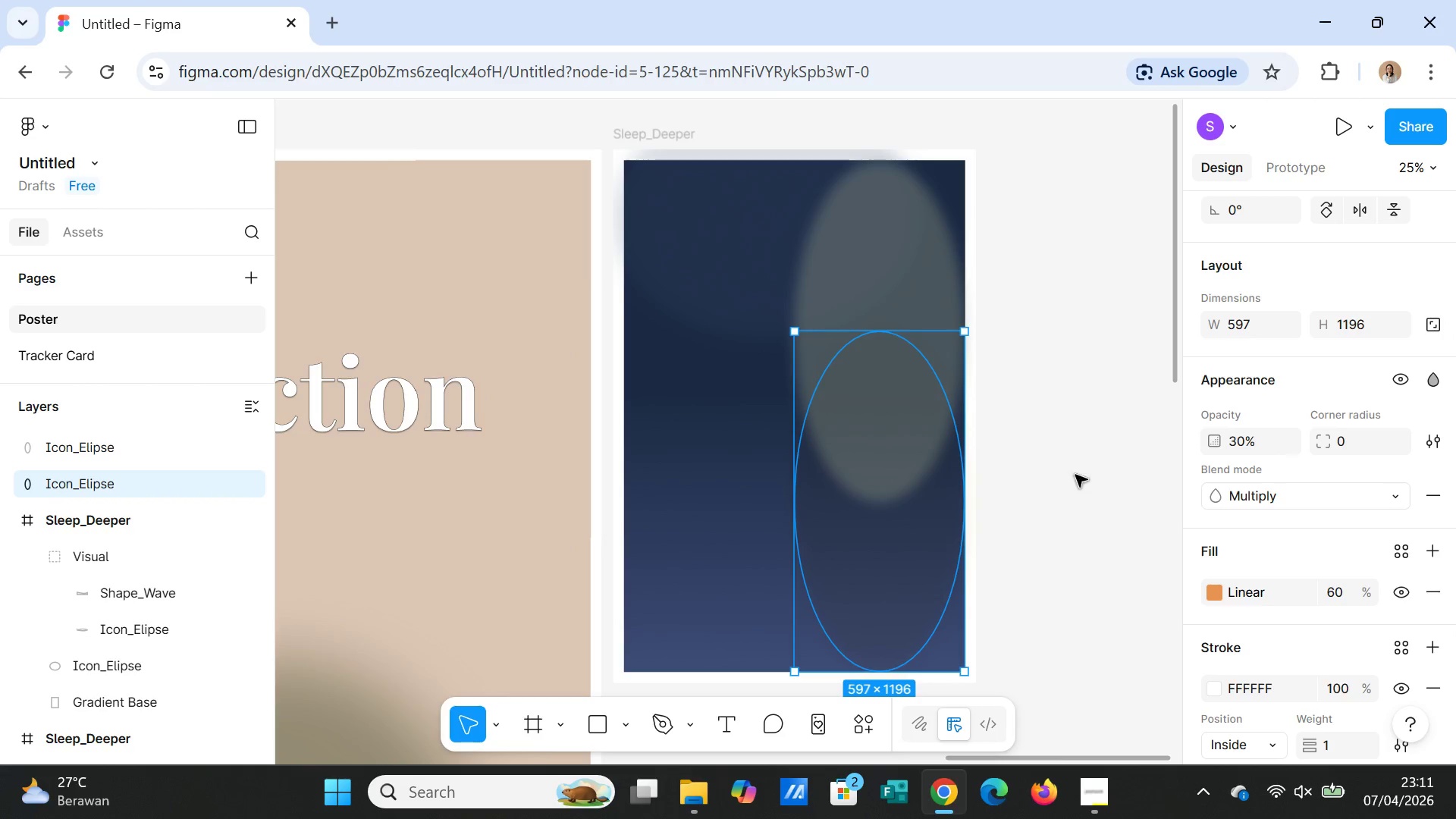 
left_click([1068, 484])
 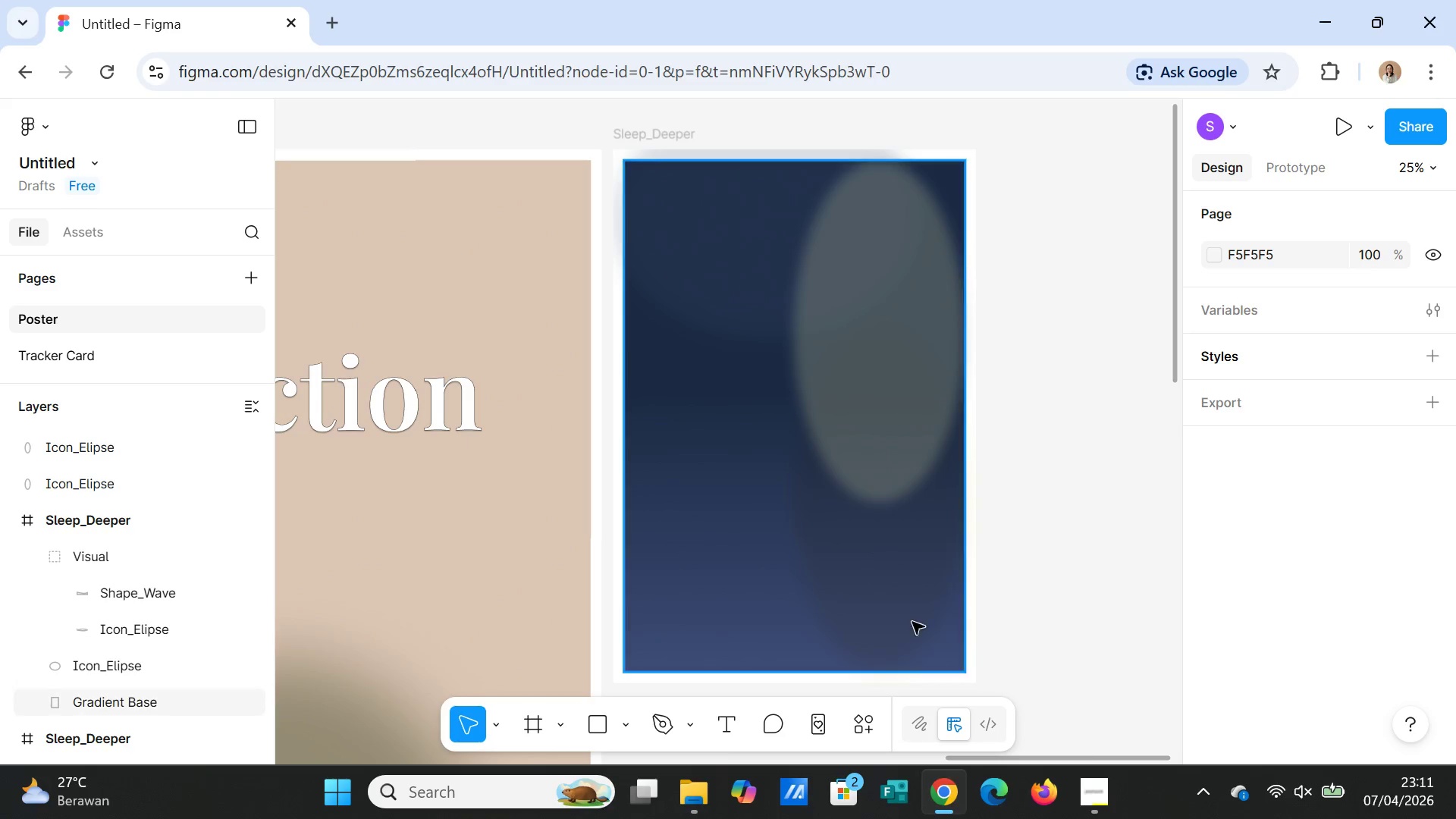 
left_click([900, 580])
 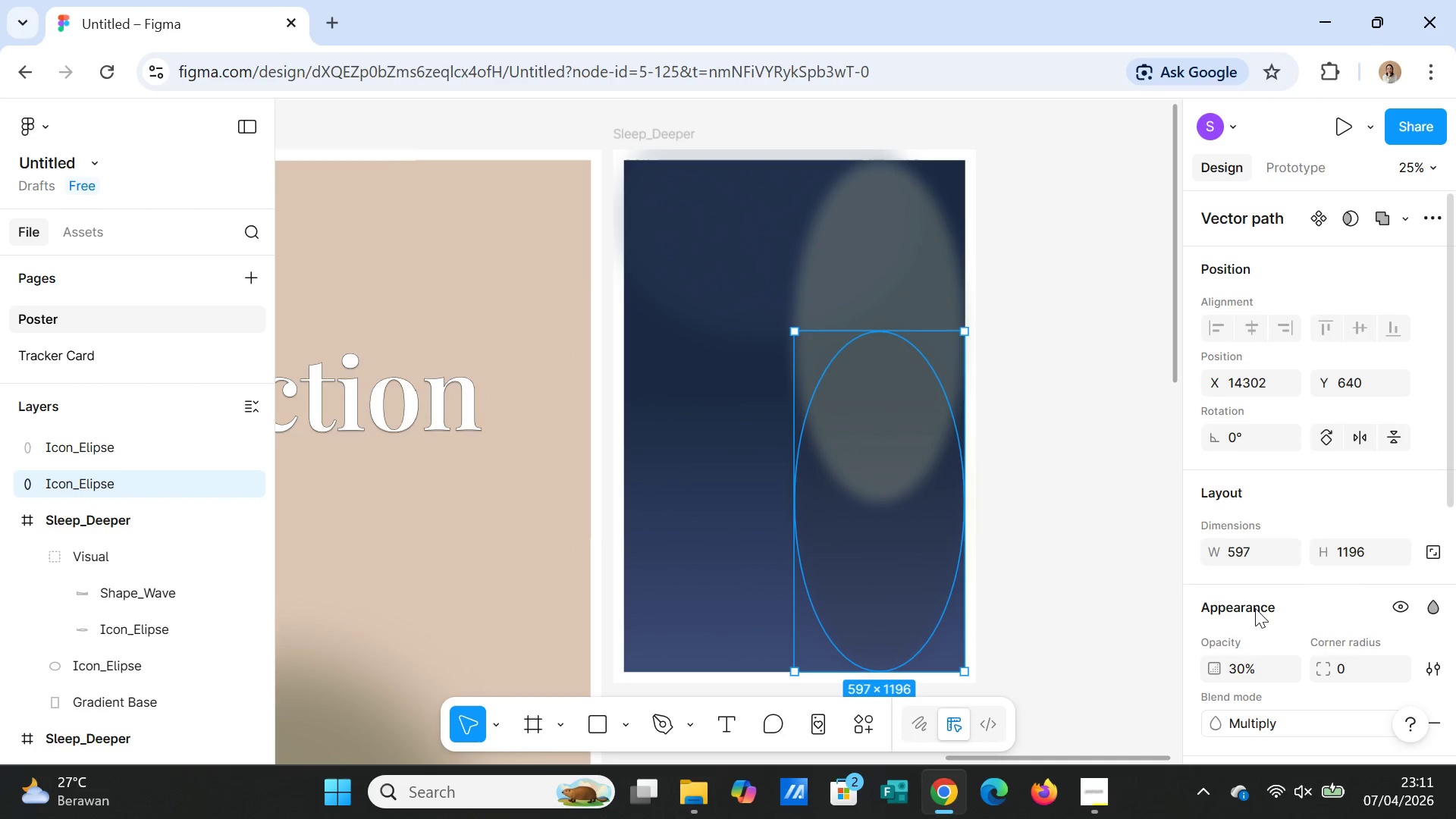 
scroll: coordinate [1348, 650], scroll_direction: down, amount: 3.0
 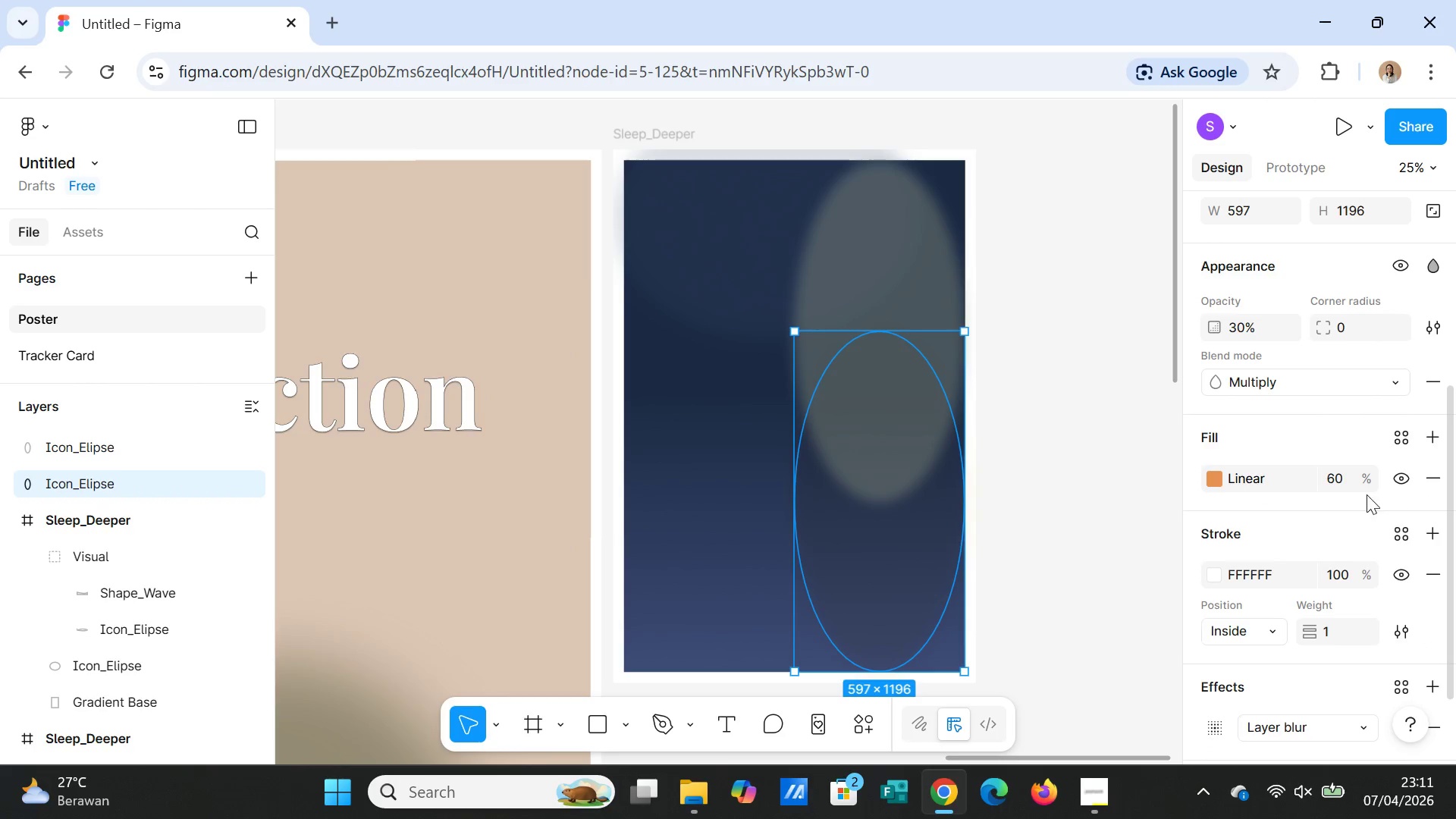 
left_click([1345, 475])
 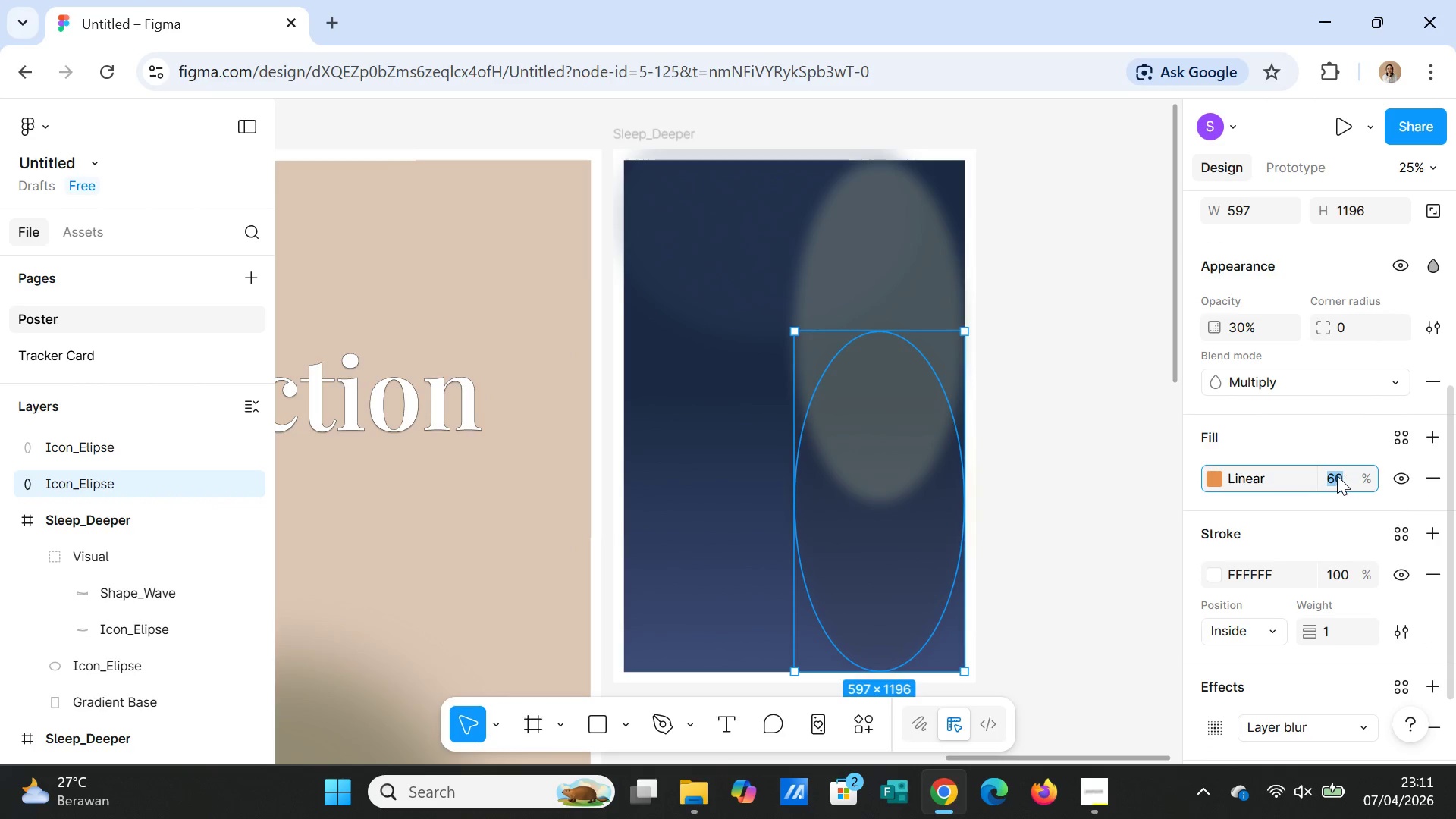 
type(100)
 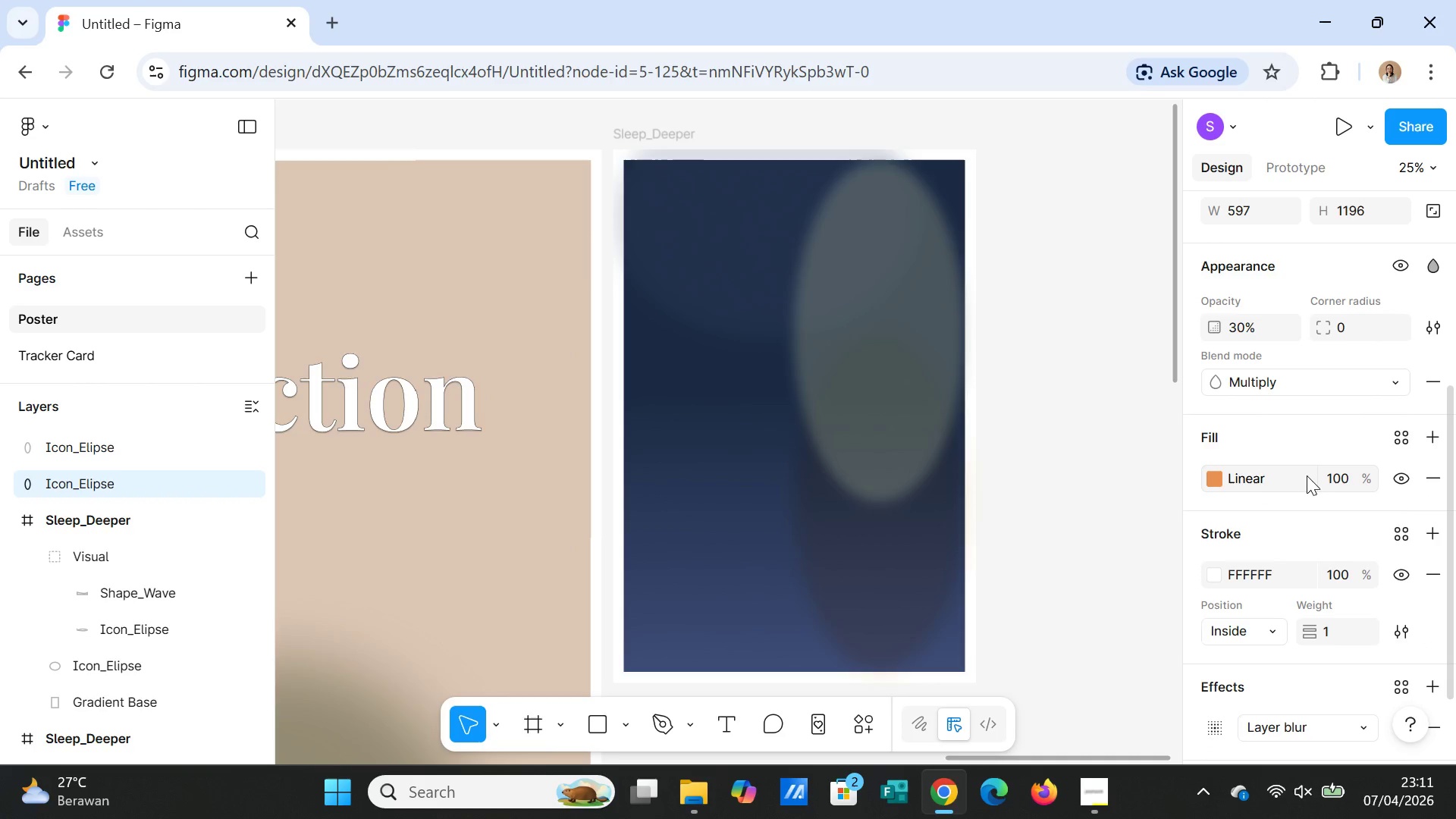 
key(Enter)
 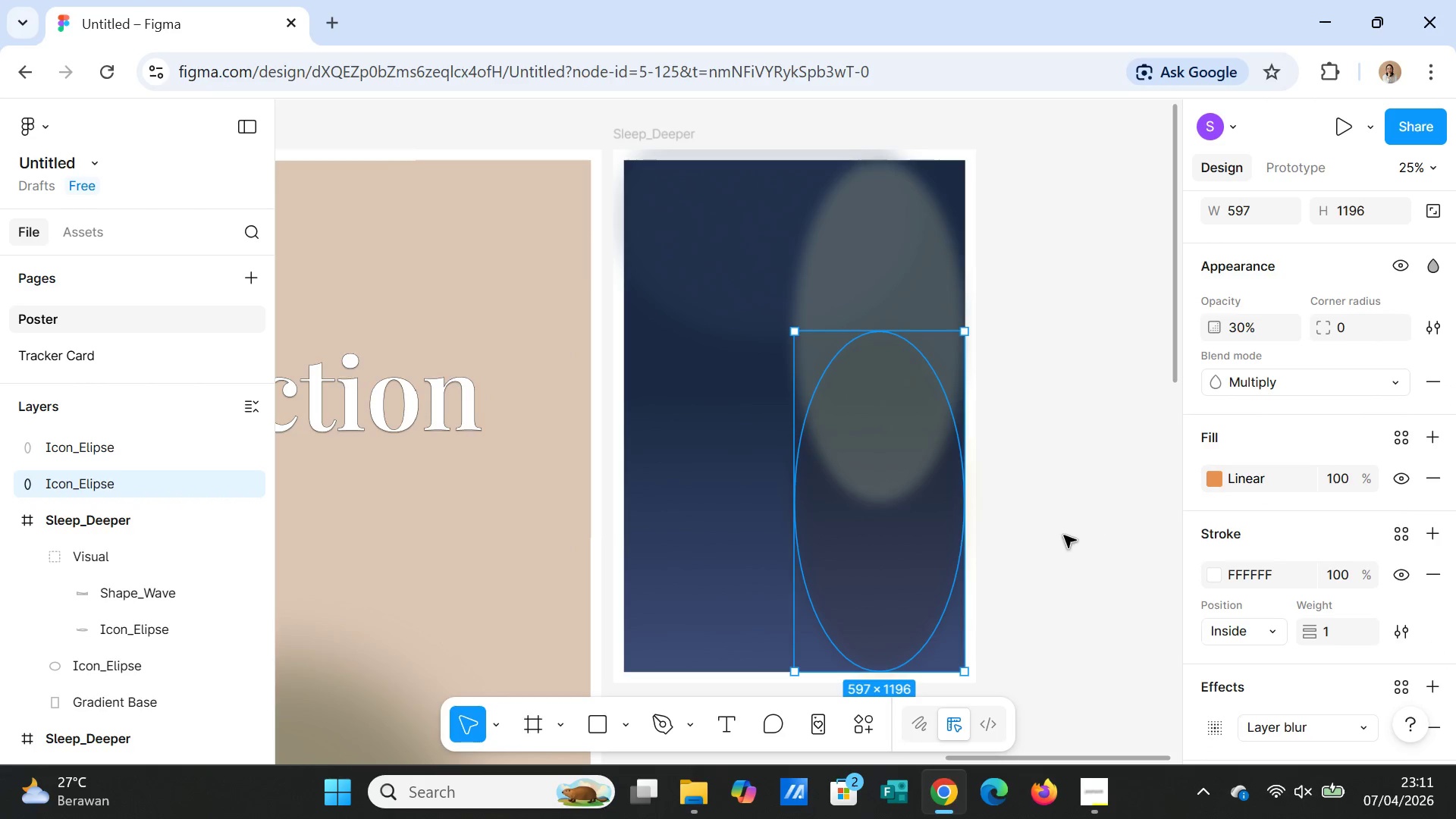 
left_click([1064, 535])
 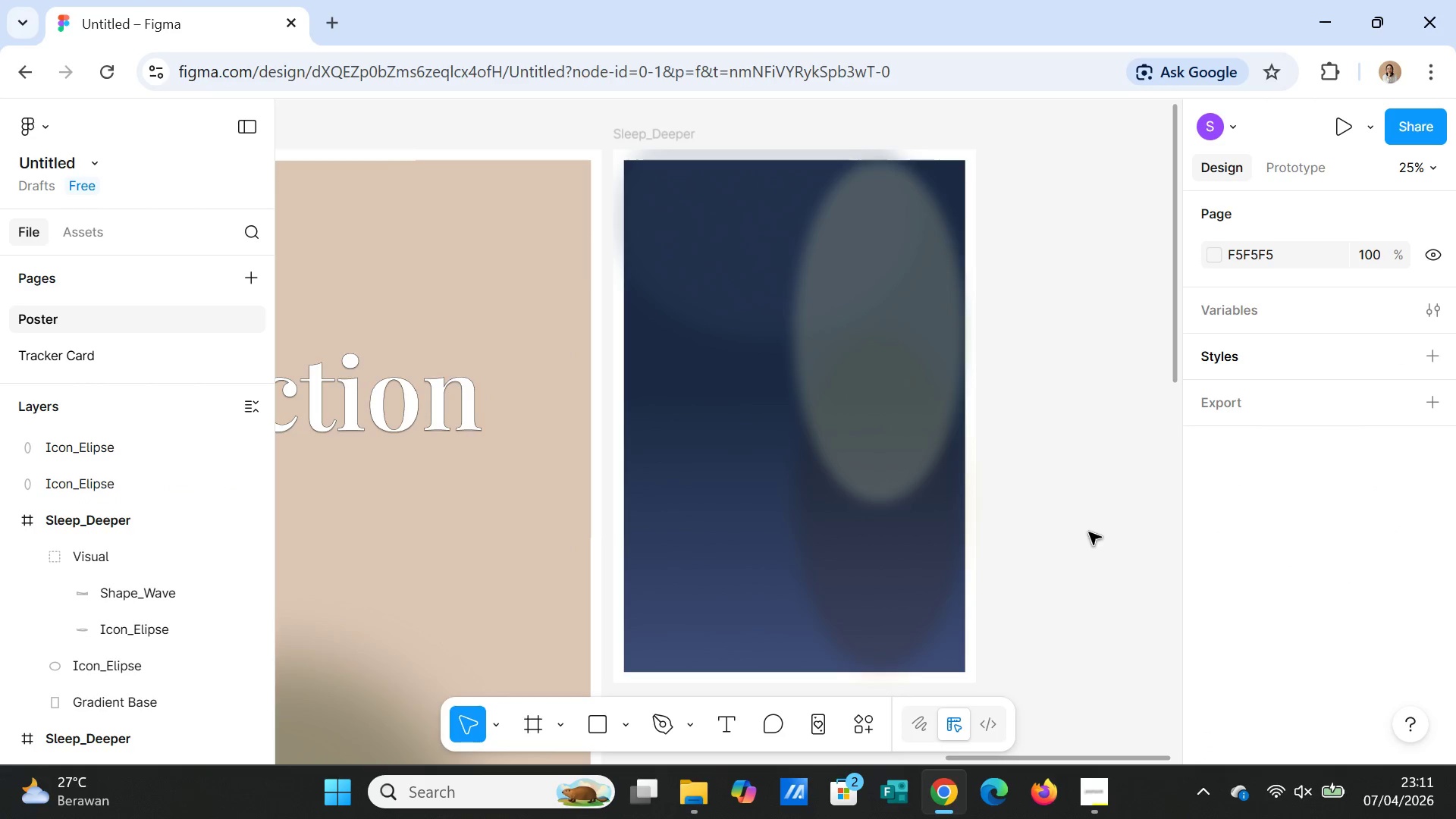 
scroll: coordinate [1094, 542], scroll_direction: down, amount: 2.0
 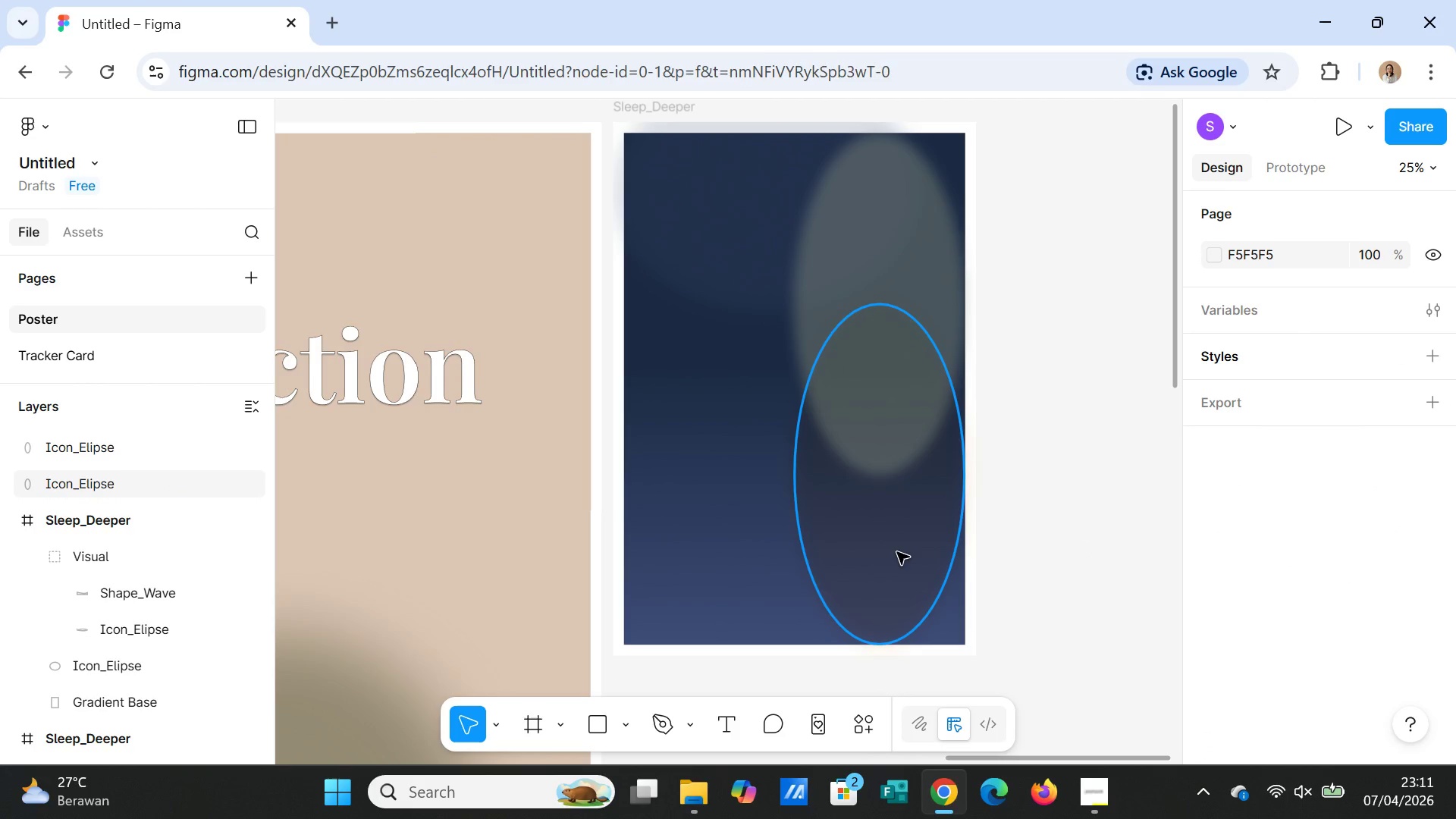 
left_click([897, 552])
 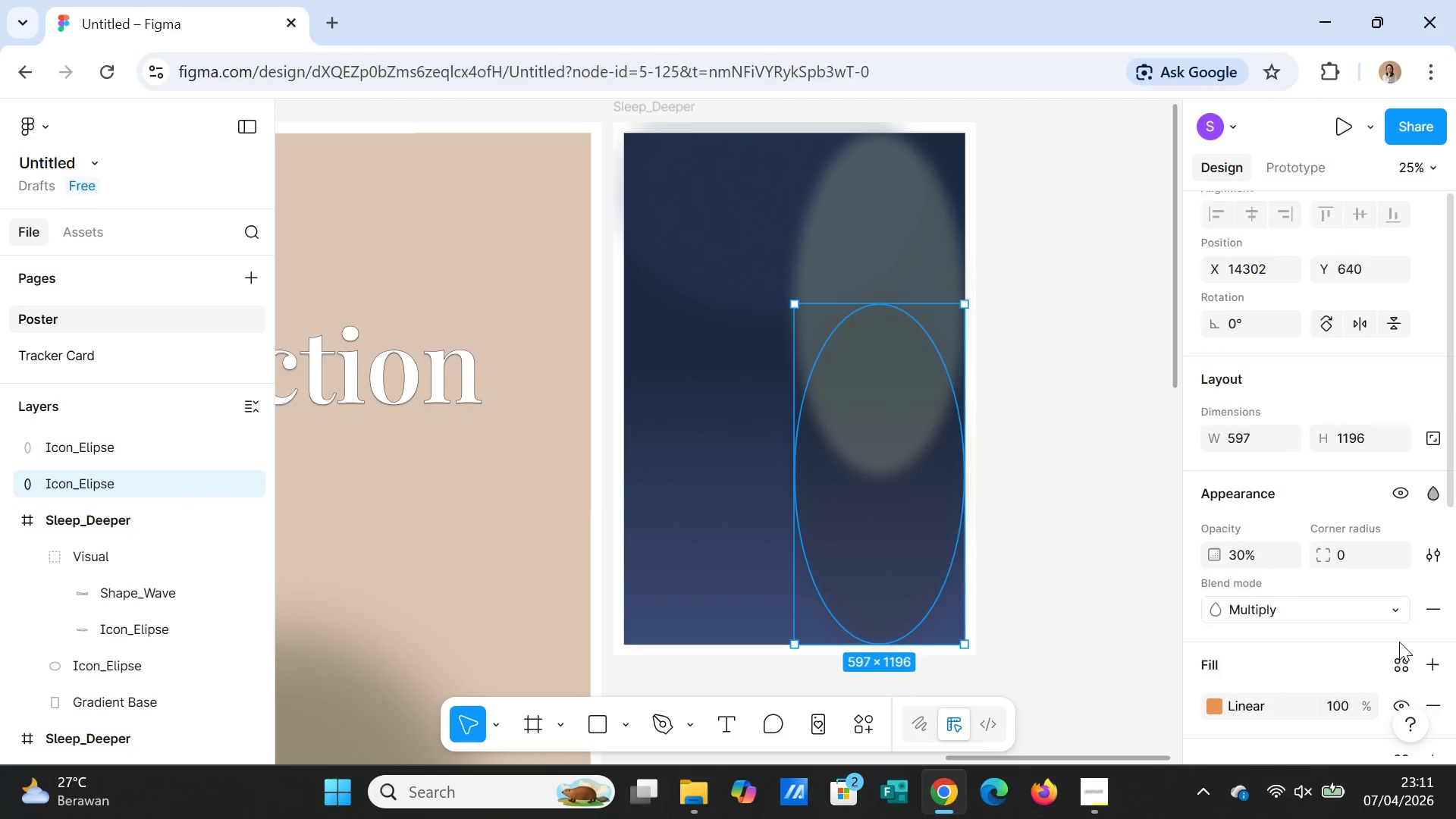 
scroll: coordinate [1399, 642], scroll_direction: down, amount: 3.0
 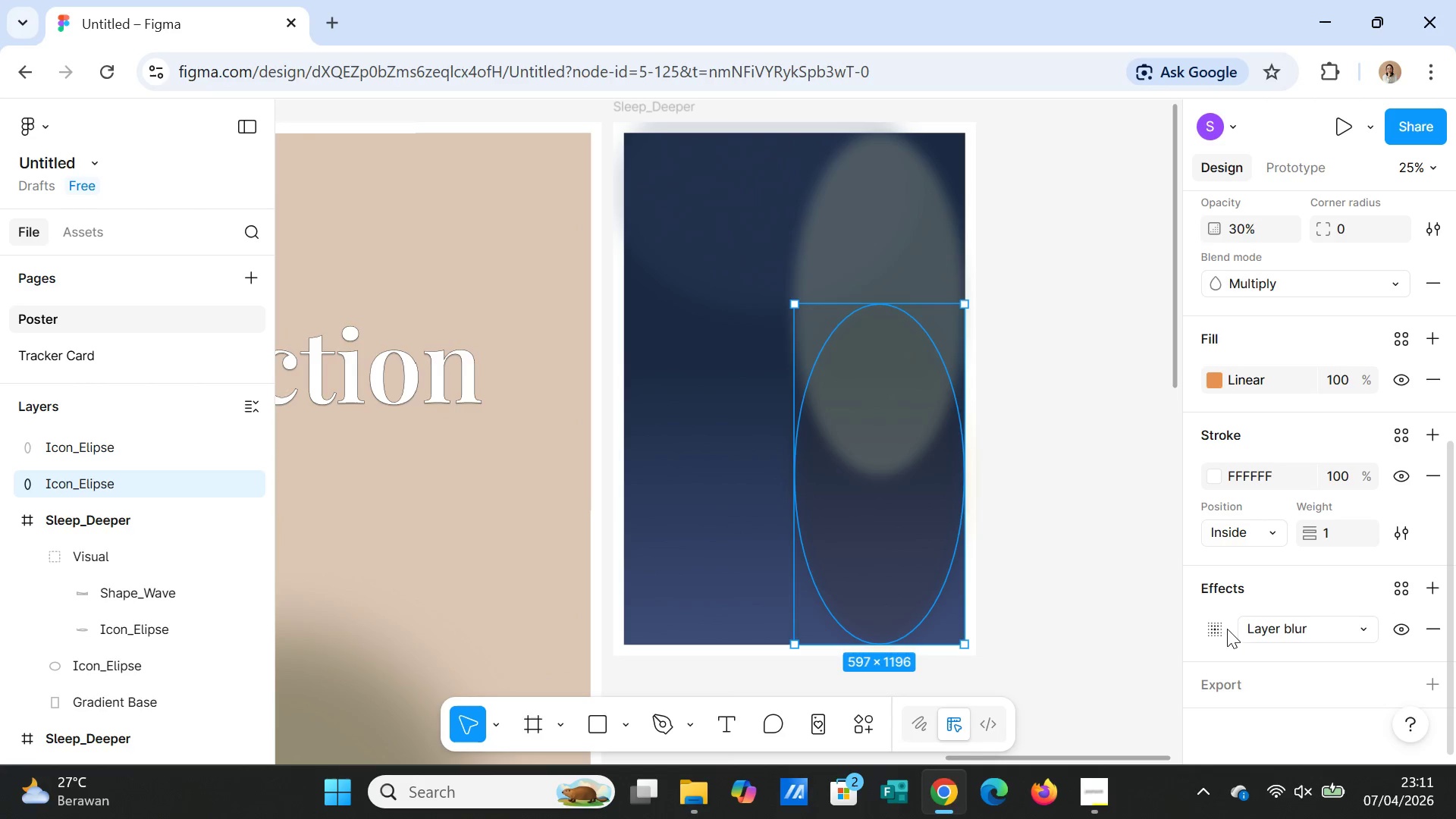 
left_click([1217, 626])
 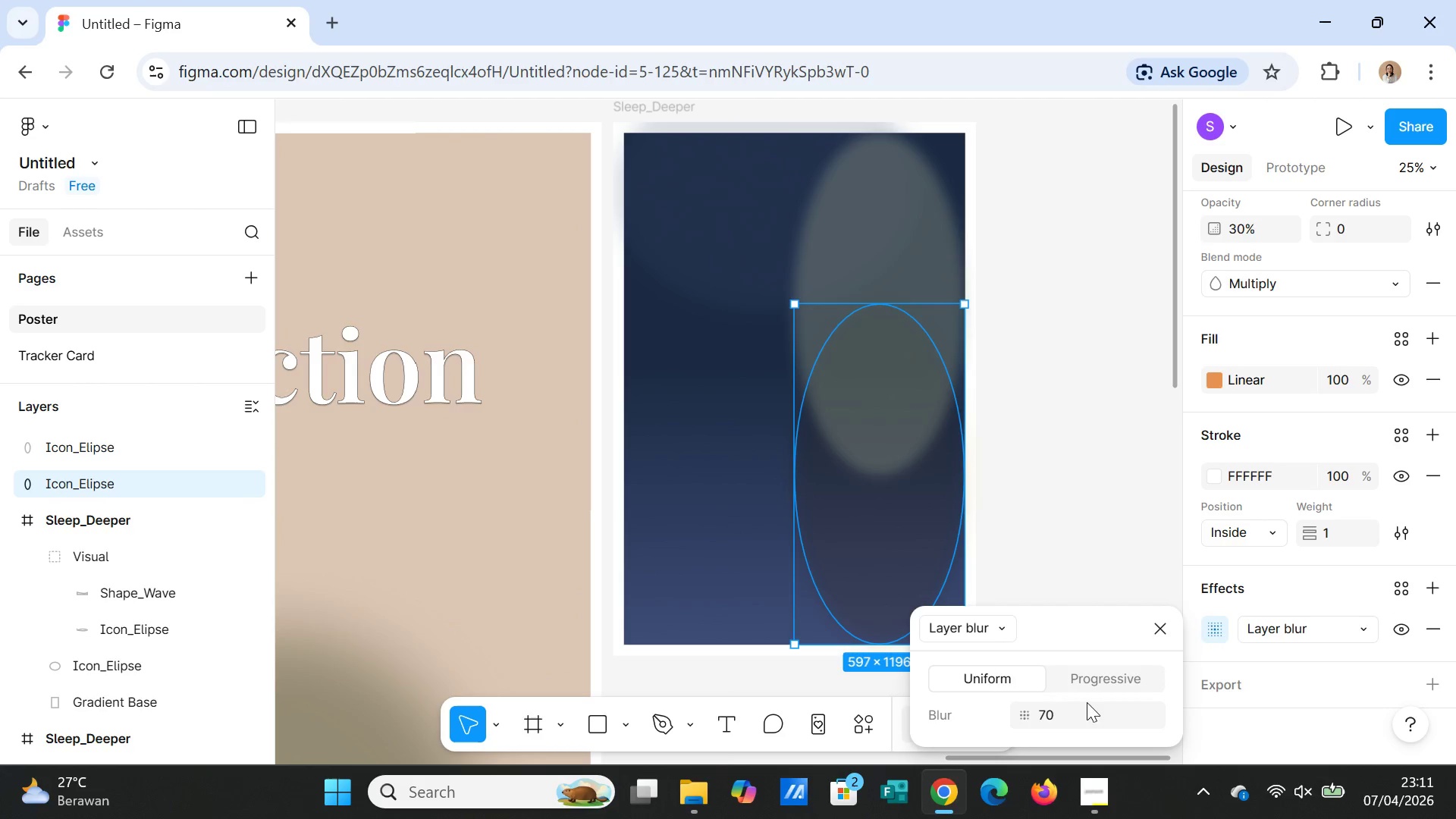 
left_click([1078, 716])
 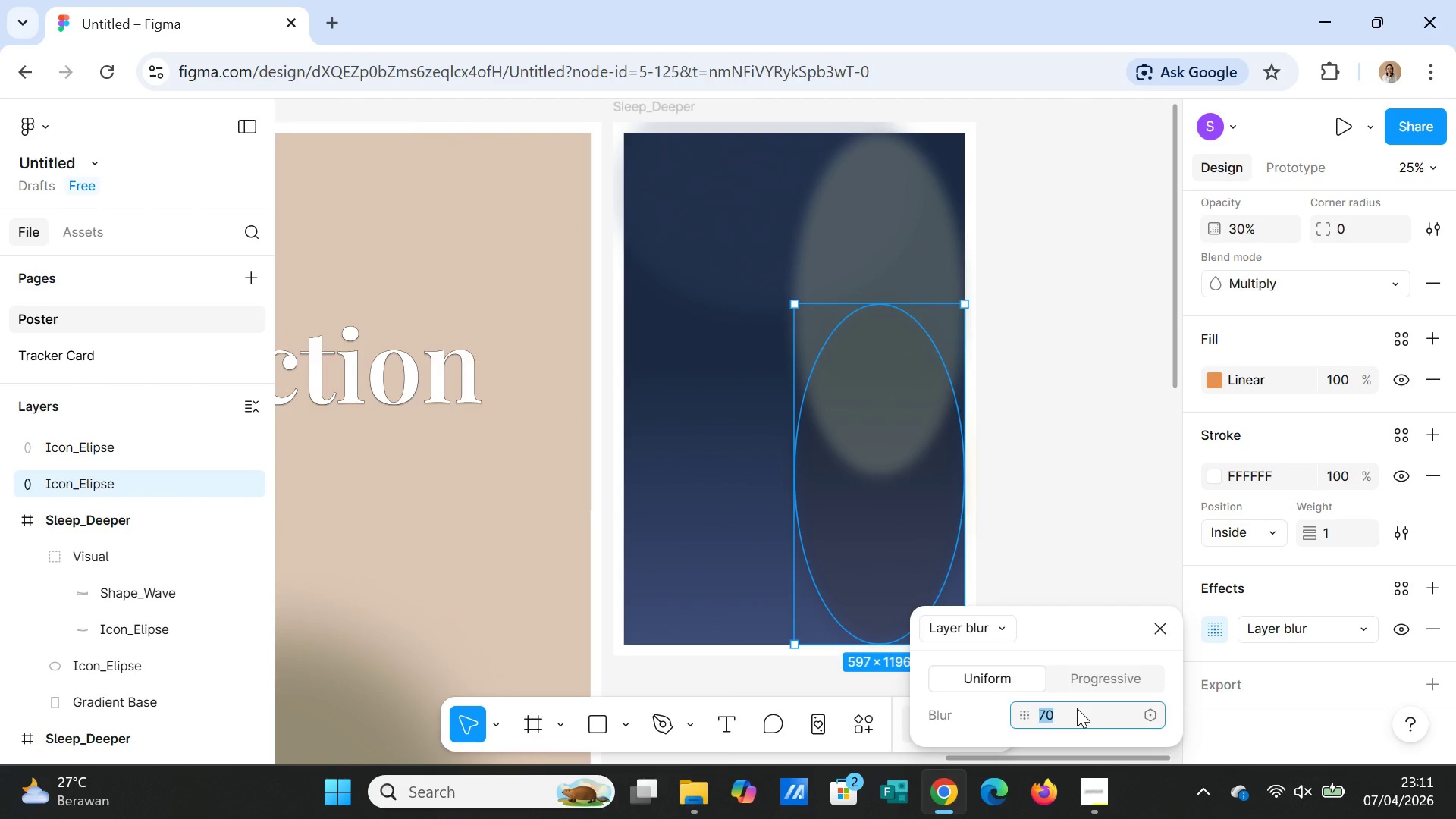 
type(40)
 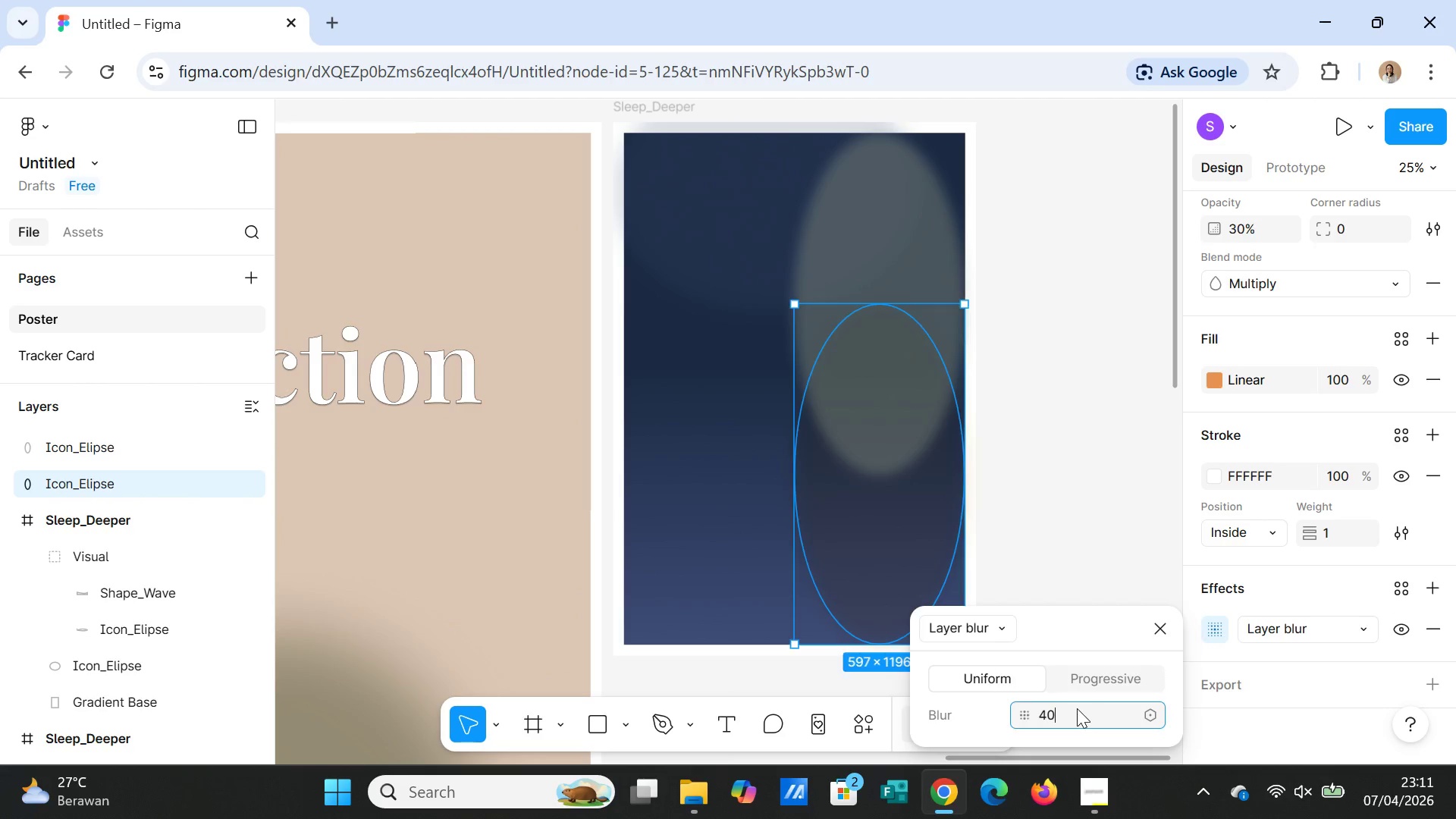 
key(Enter)
 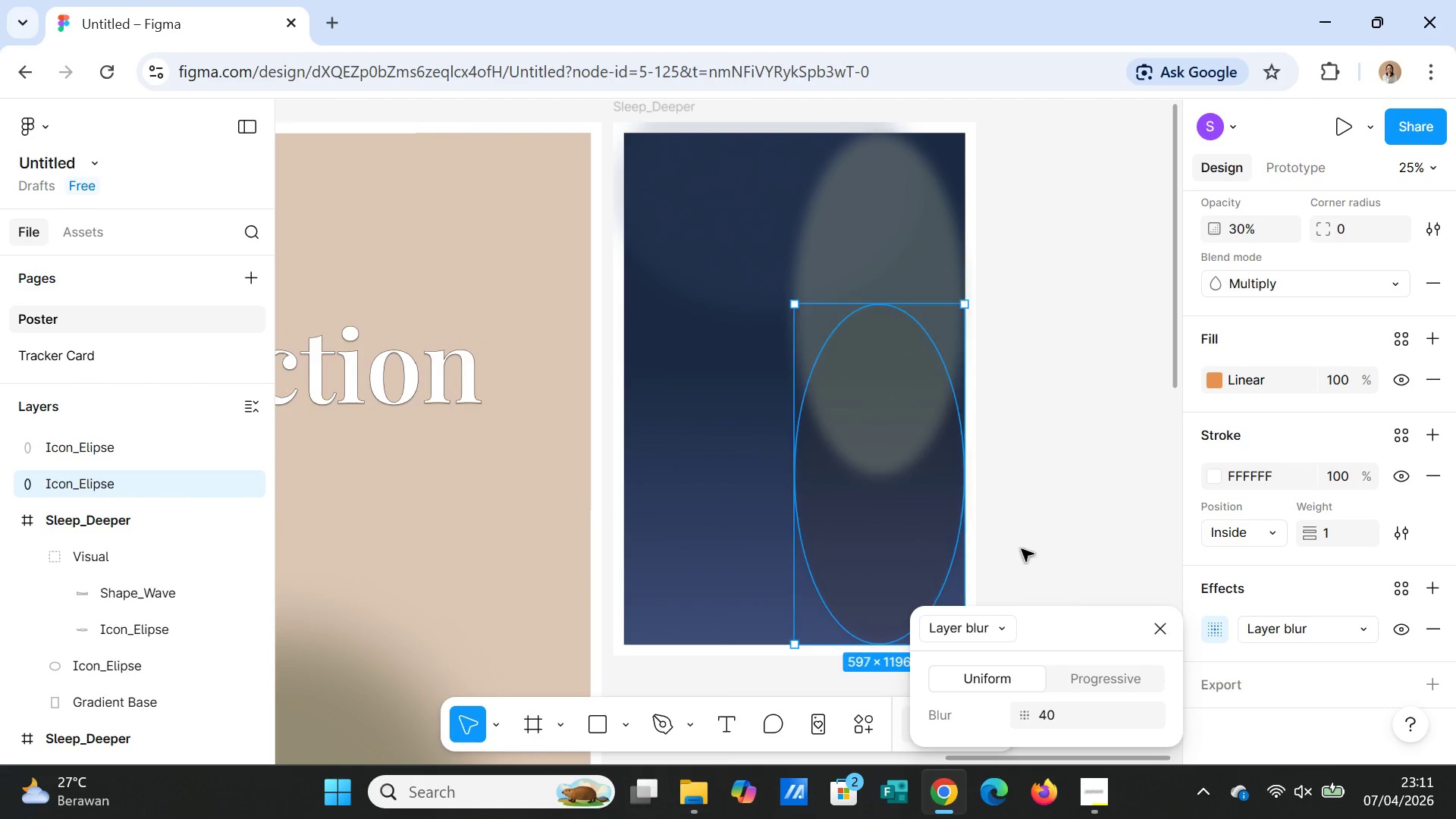 
left_click([1070, 520])
 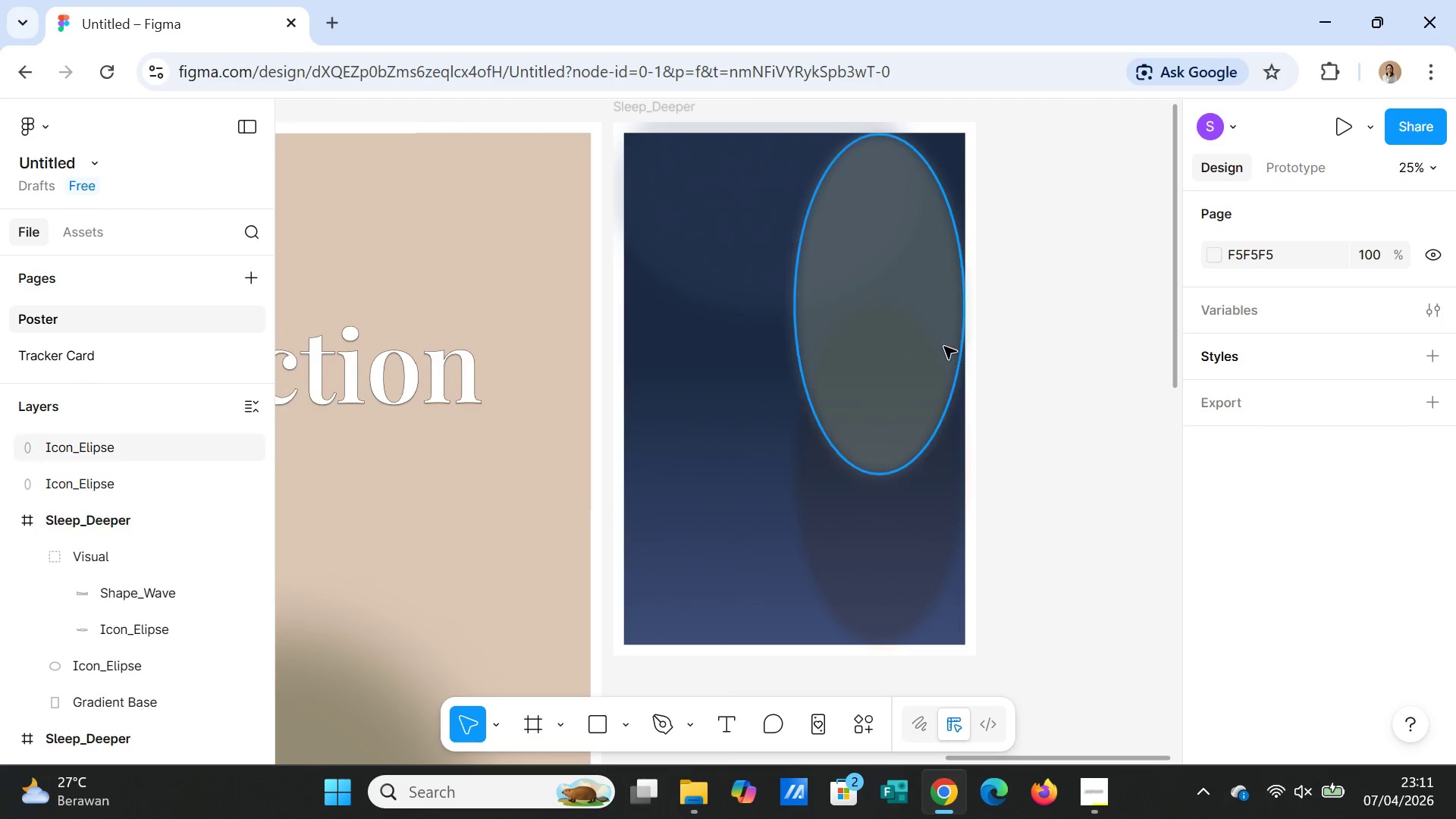 
left_click([924, 335])
 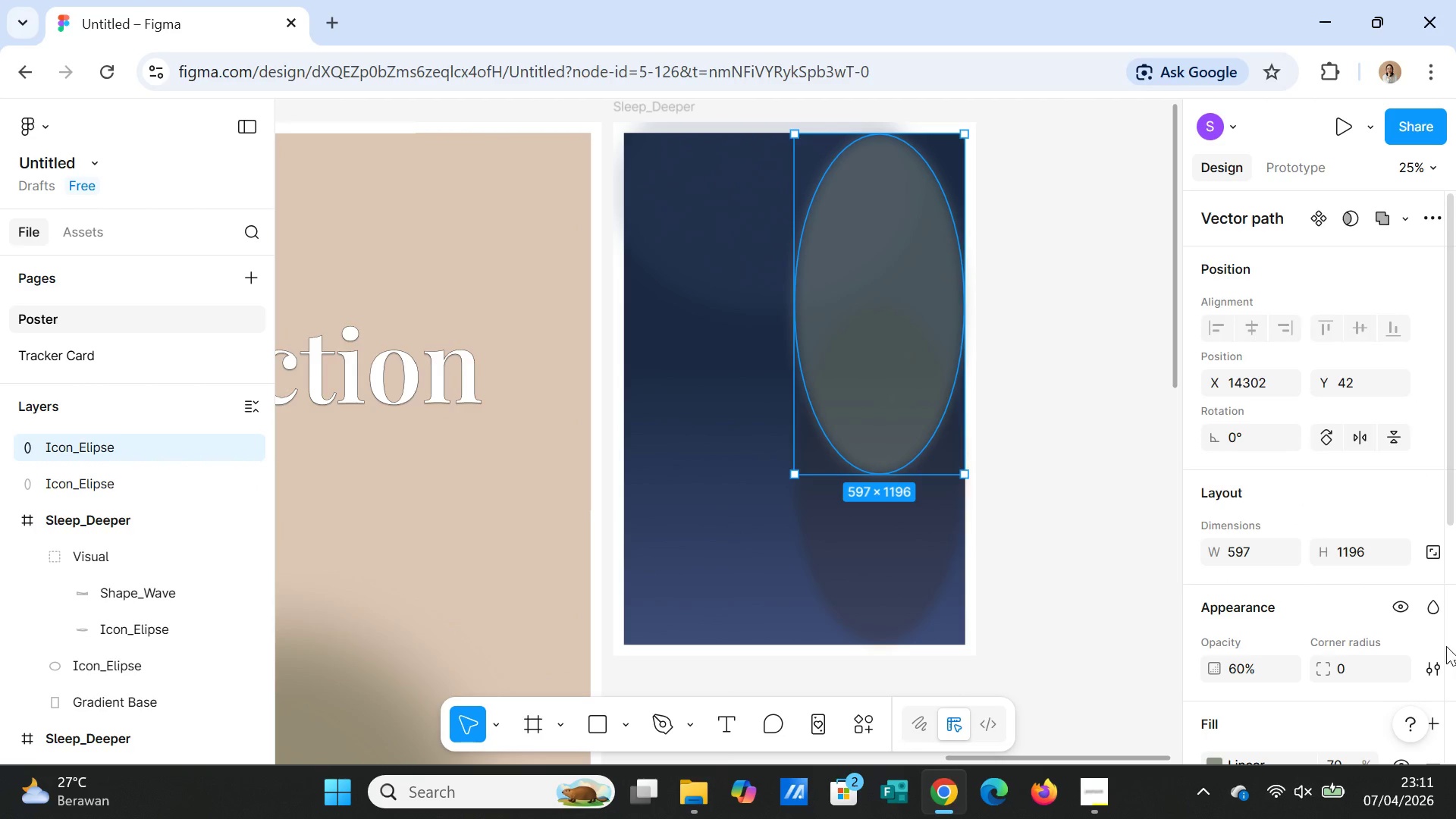 
scroll: coordinate [1436, 626], scroll_direction: down, amount: 2.0
 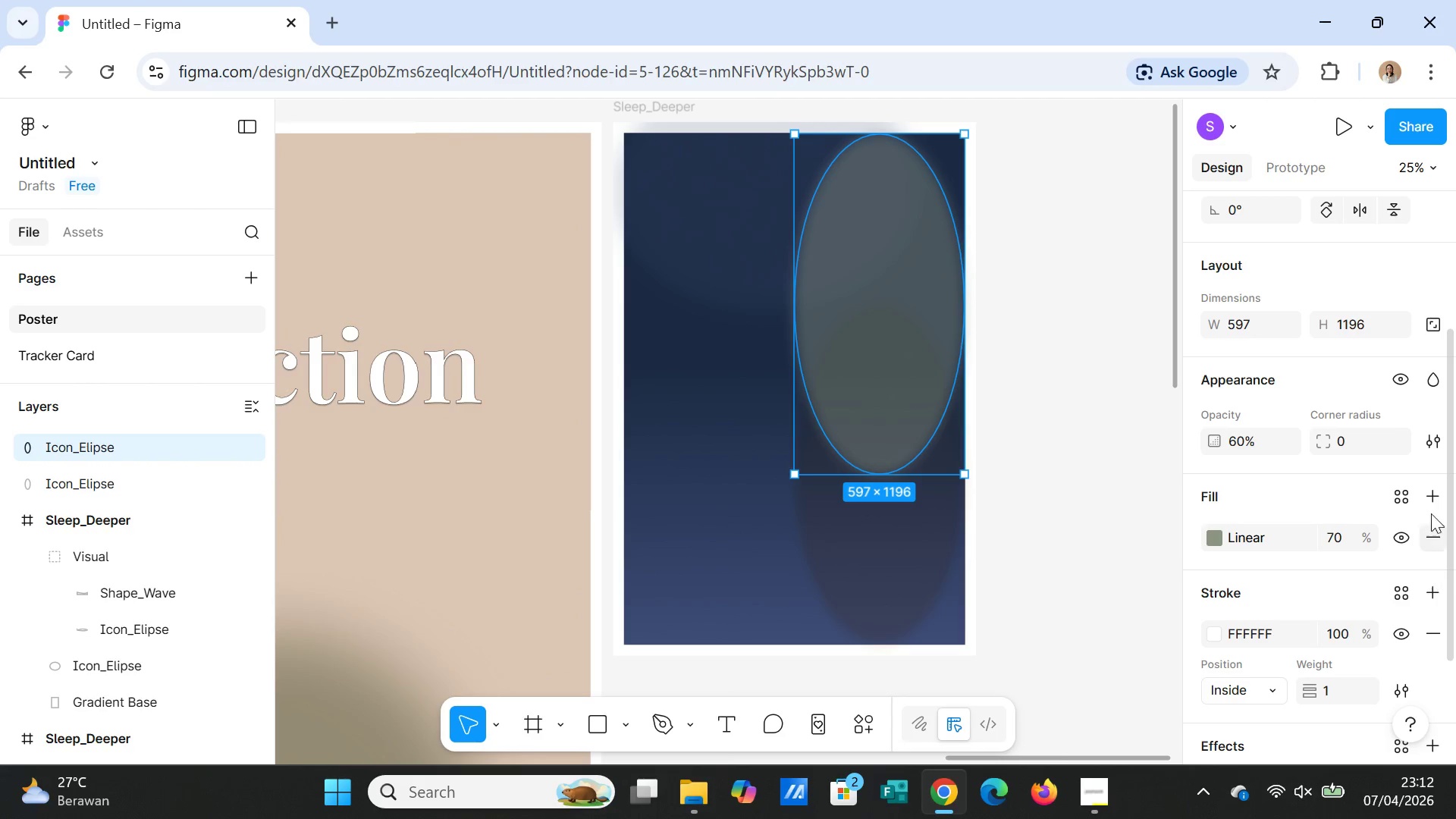 
left_click([1432, 374])
 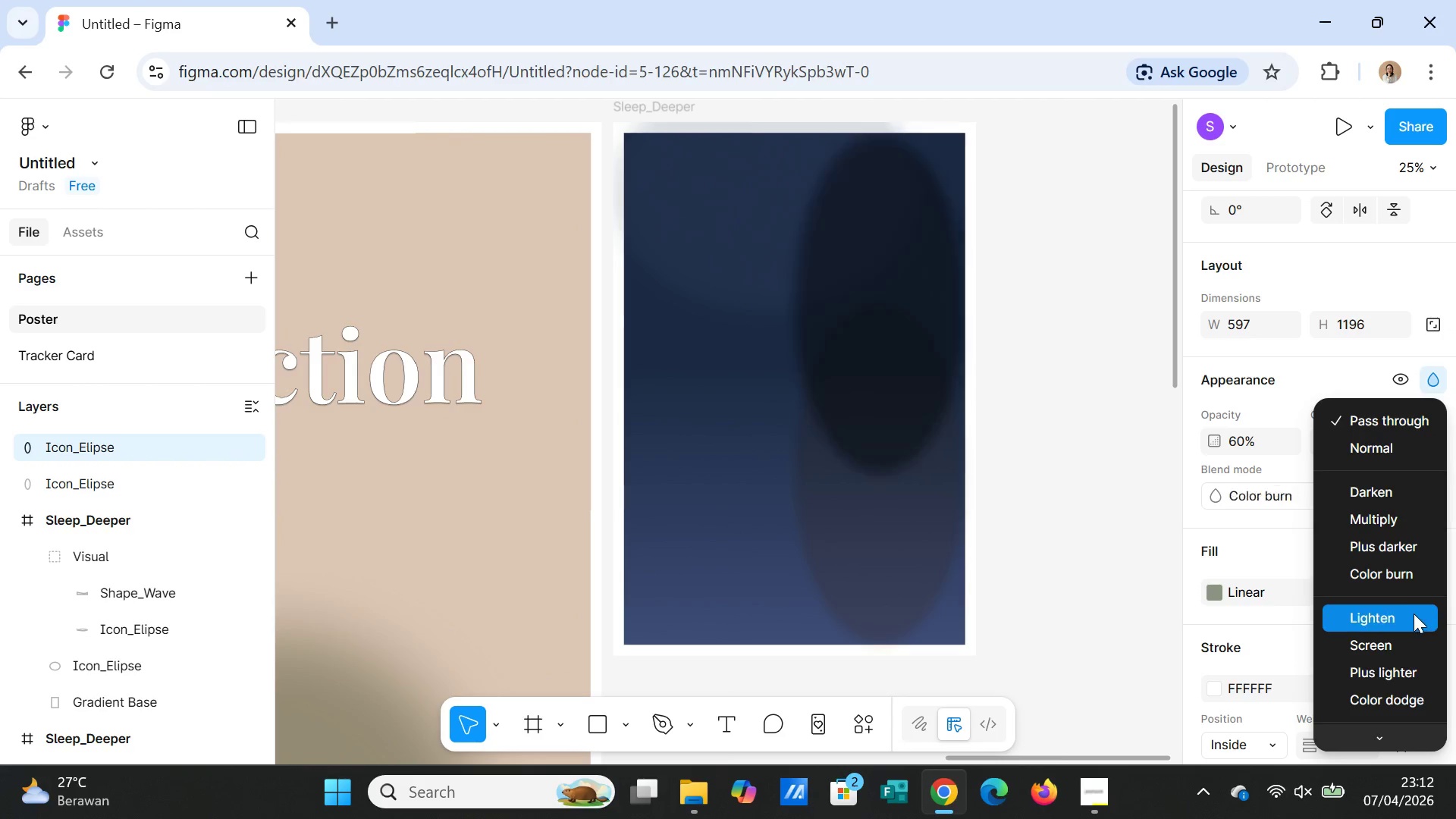 
scroll: coordinate [1413, 620], scroll_direction: down, amount: 1.0
 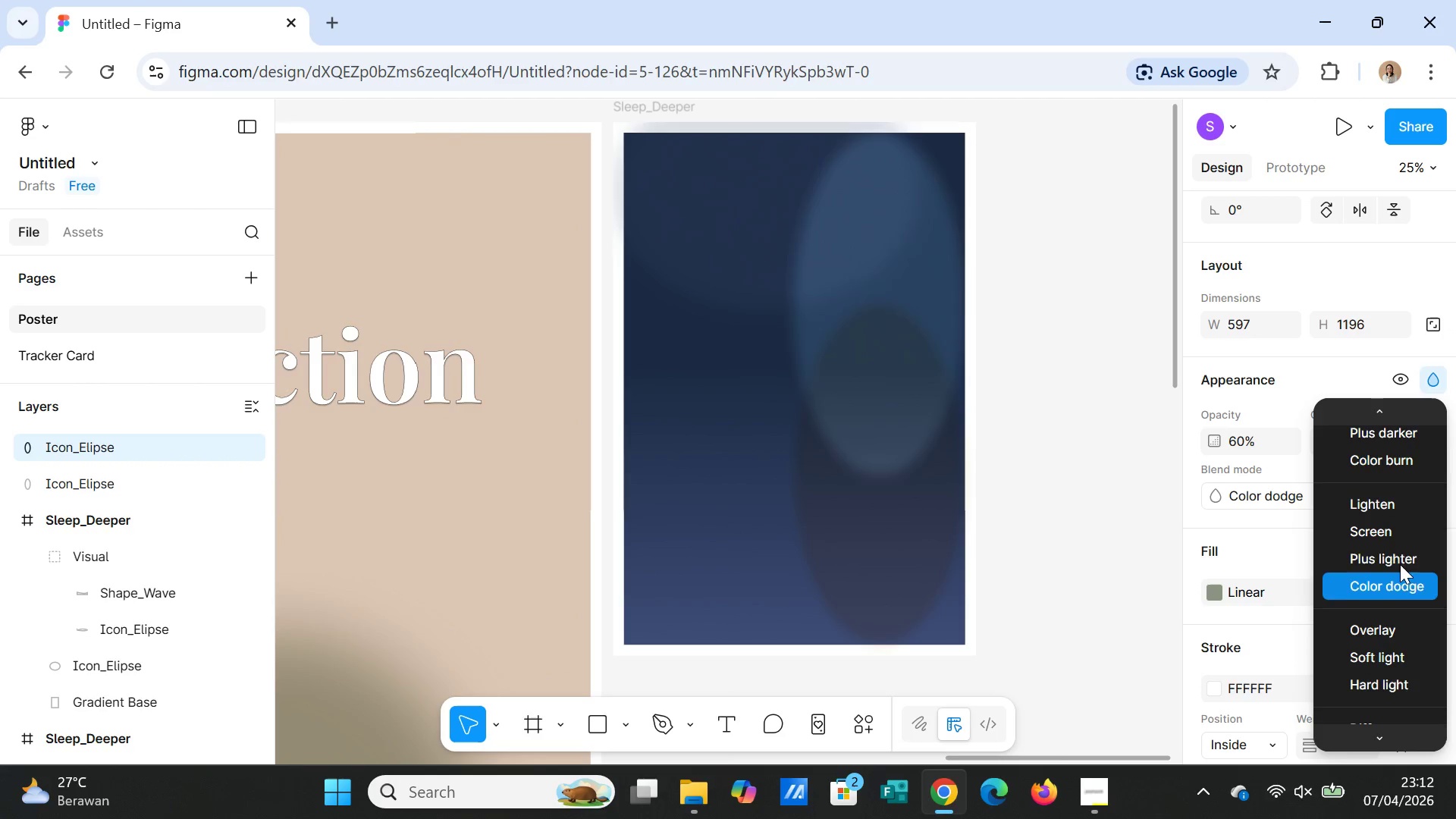 
scroll: coordinate [1398, 551], scroll_direction: up, amount: 1.0
 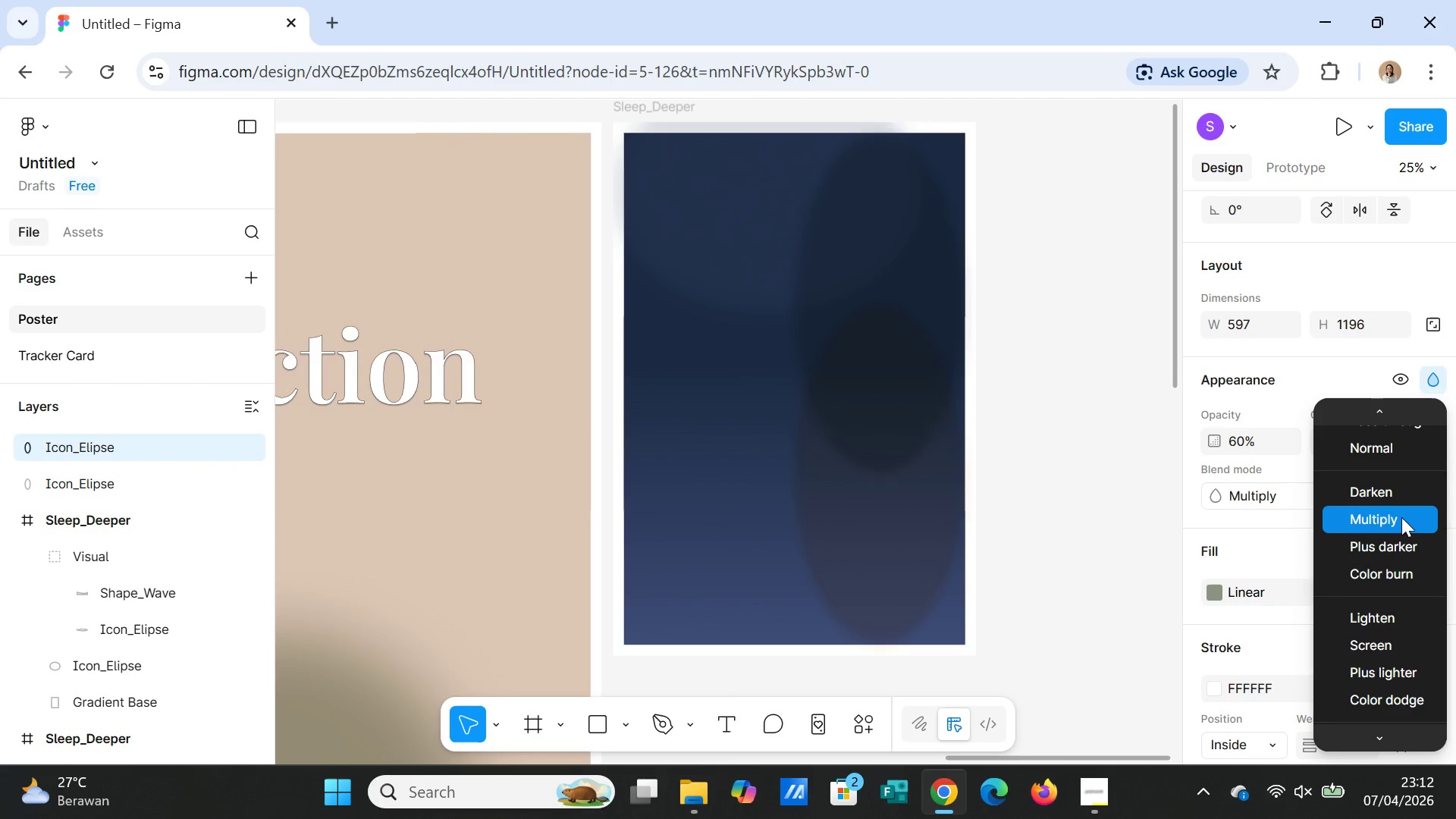 
left_click([1401, 517])
 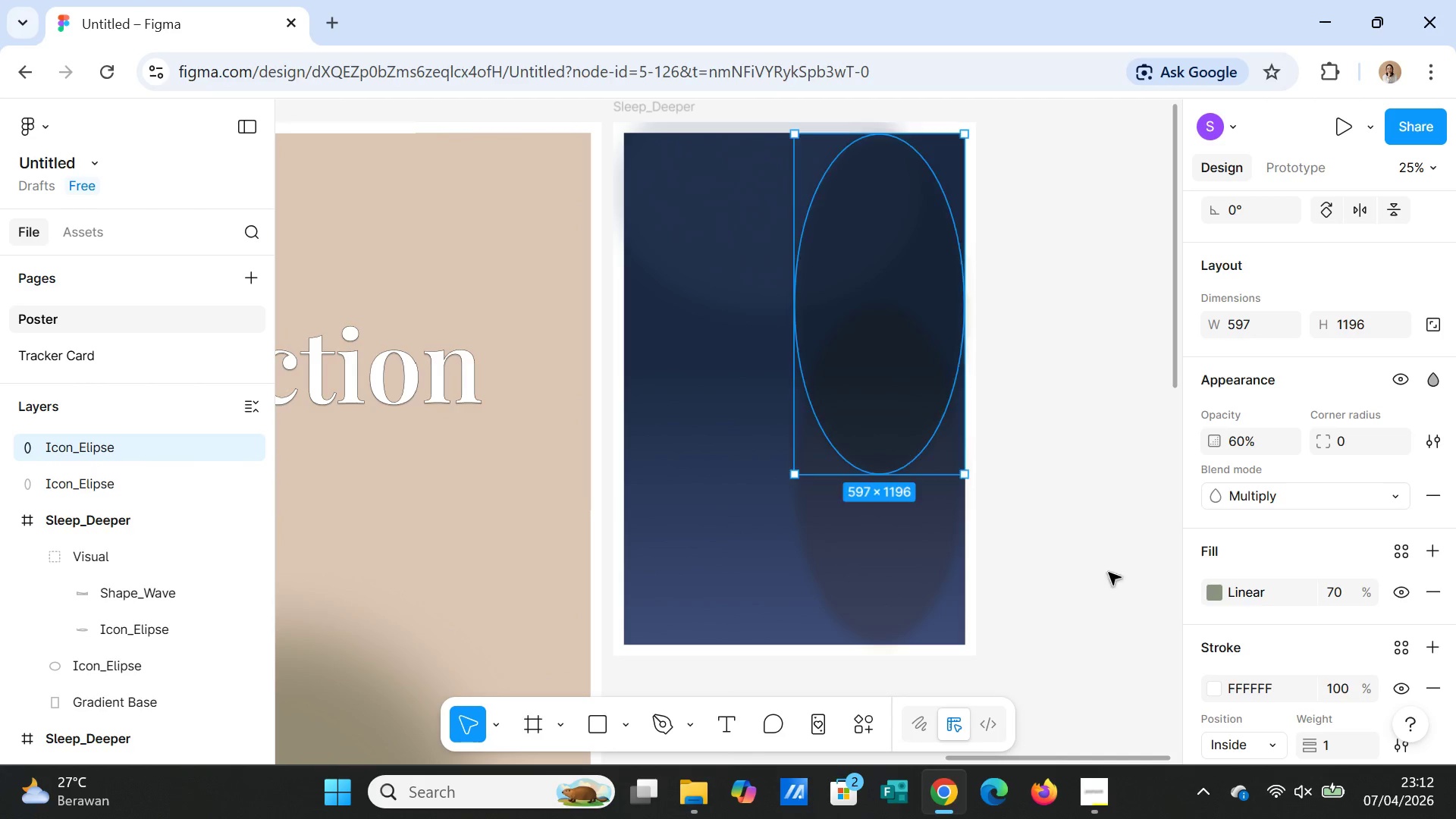 
left_click([1045, 592])
 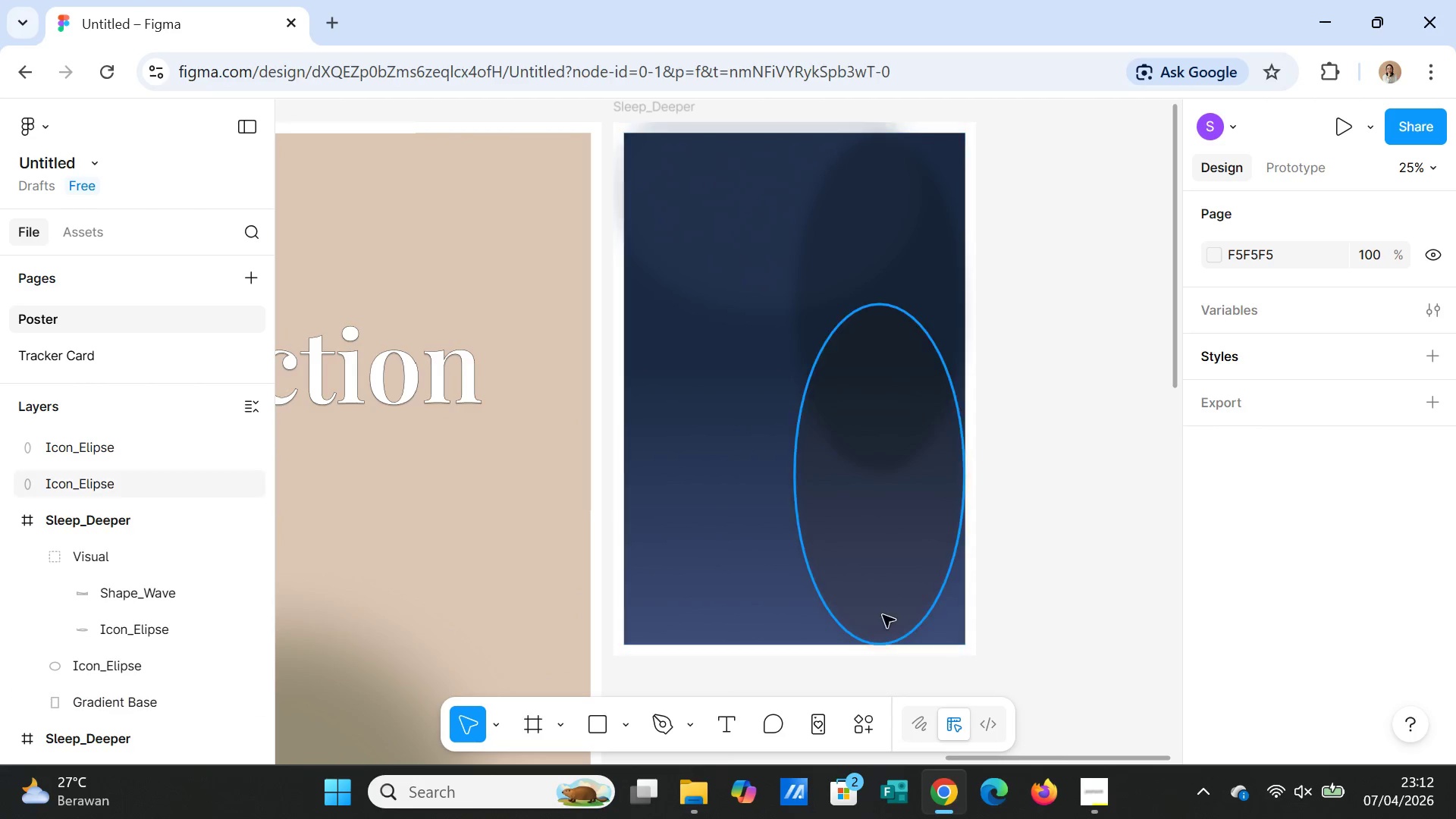 
left_click([880, 608])
 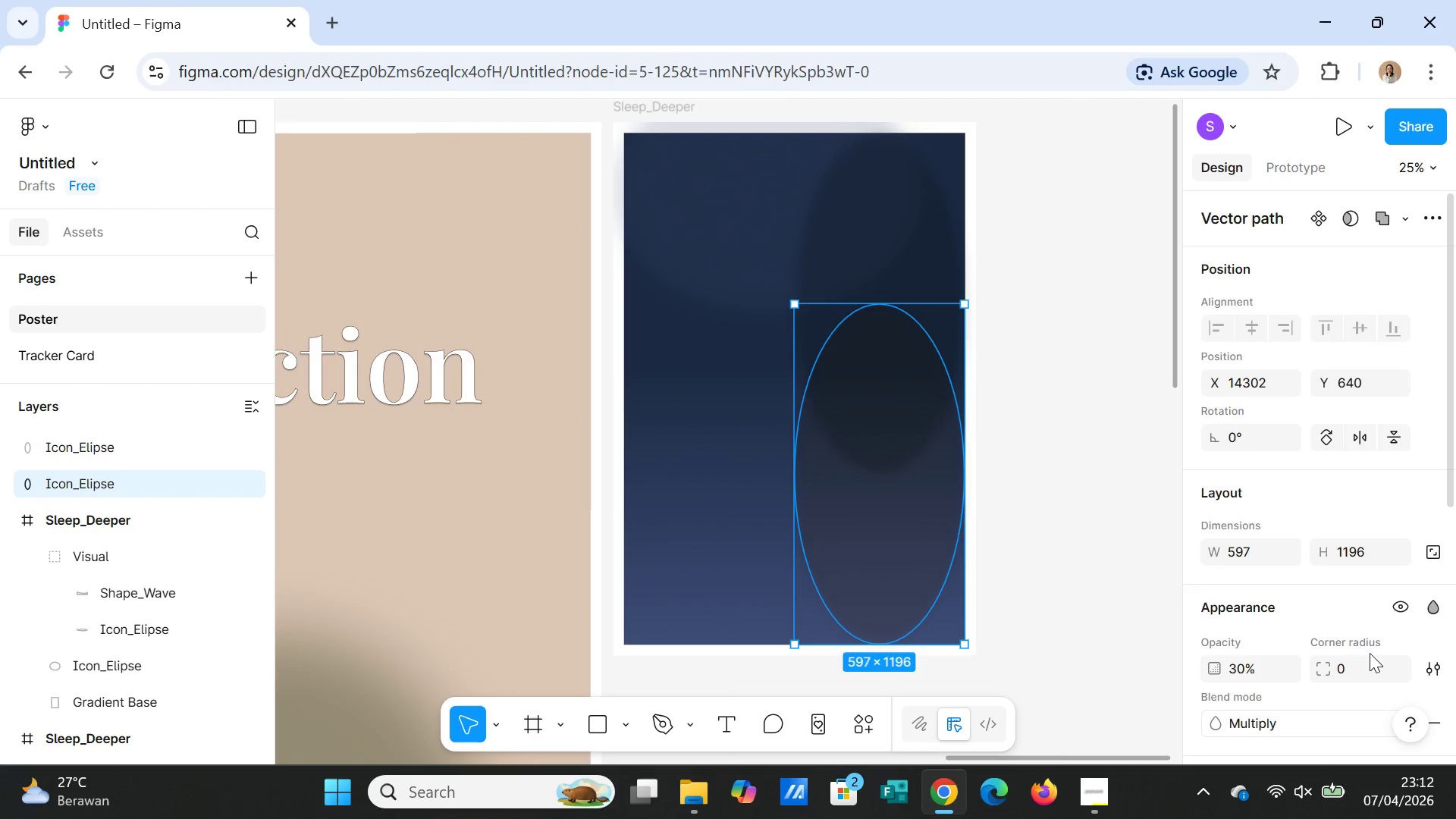 
scroll: coordinate [1372, 654], scroll_direction: down, amount: 4.0
 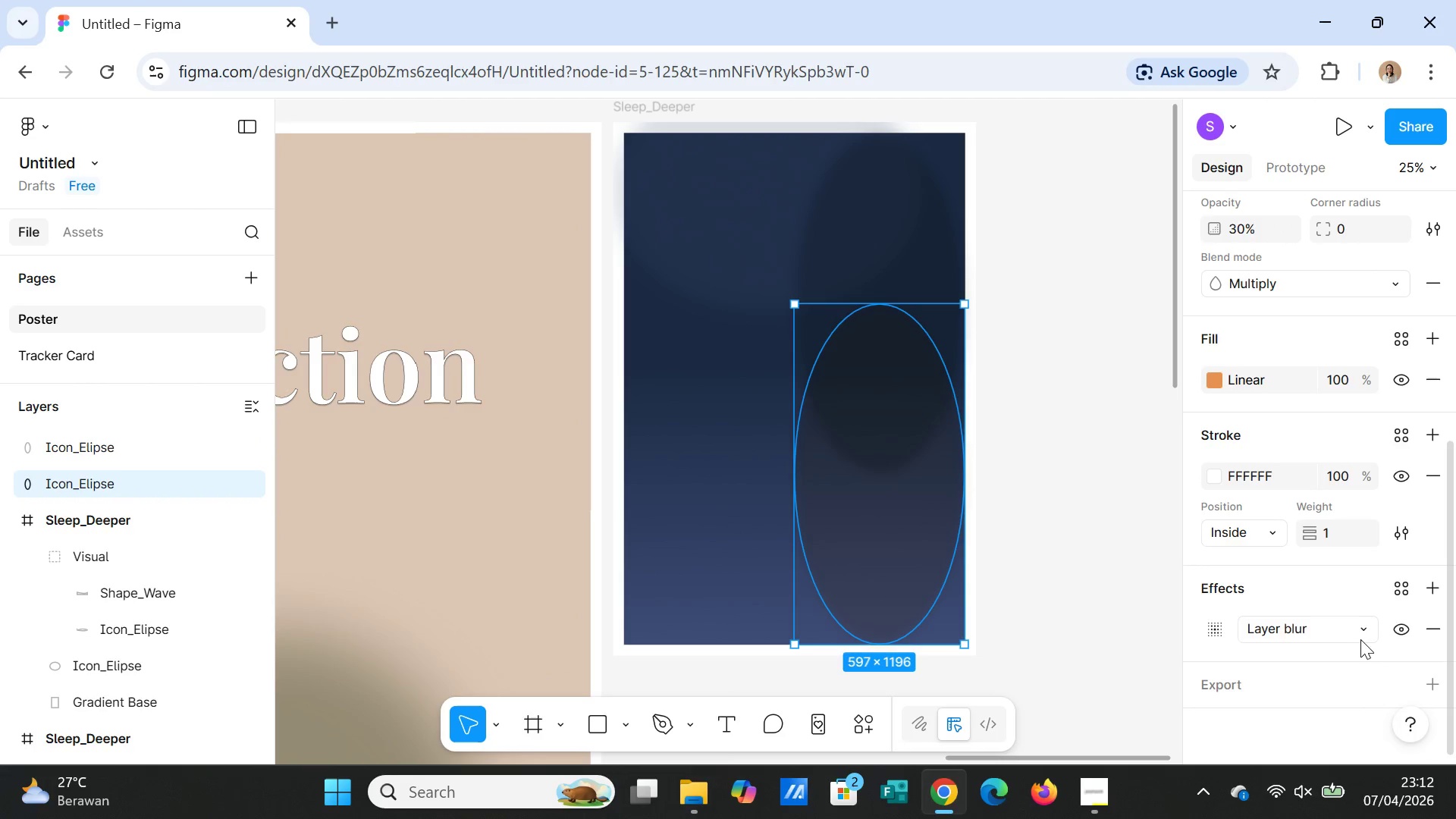 
left_click([1363, 637])
 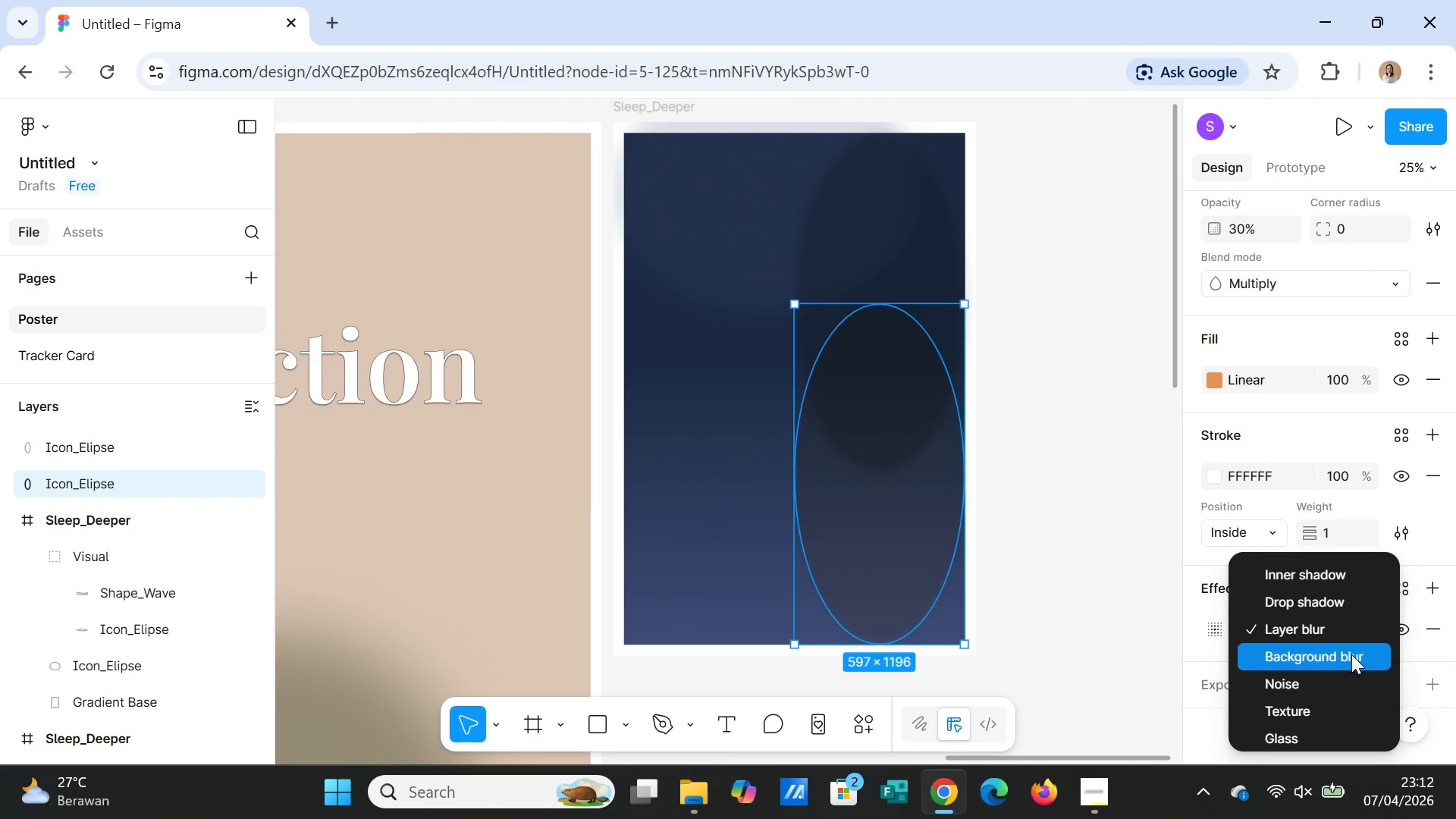 
left_click([1351, 654])
 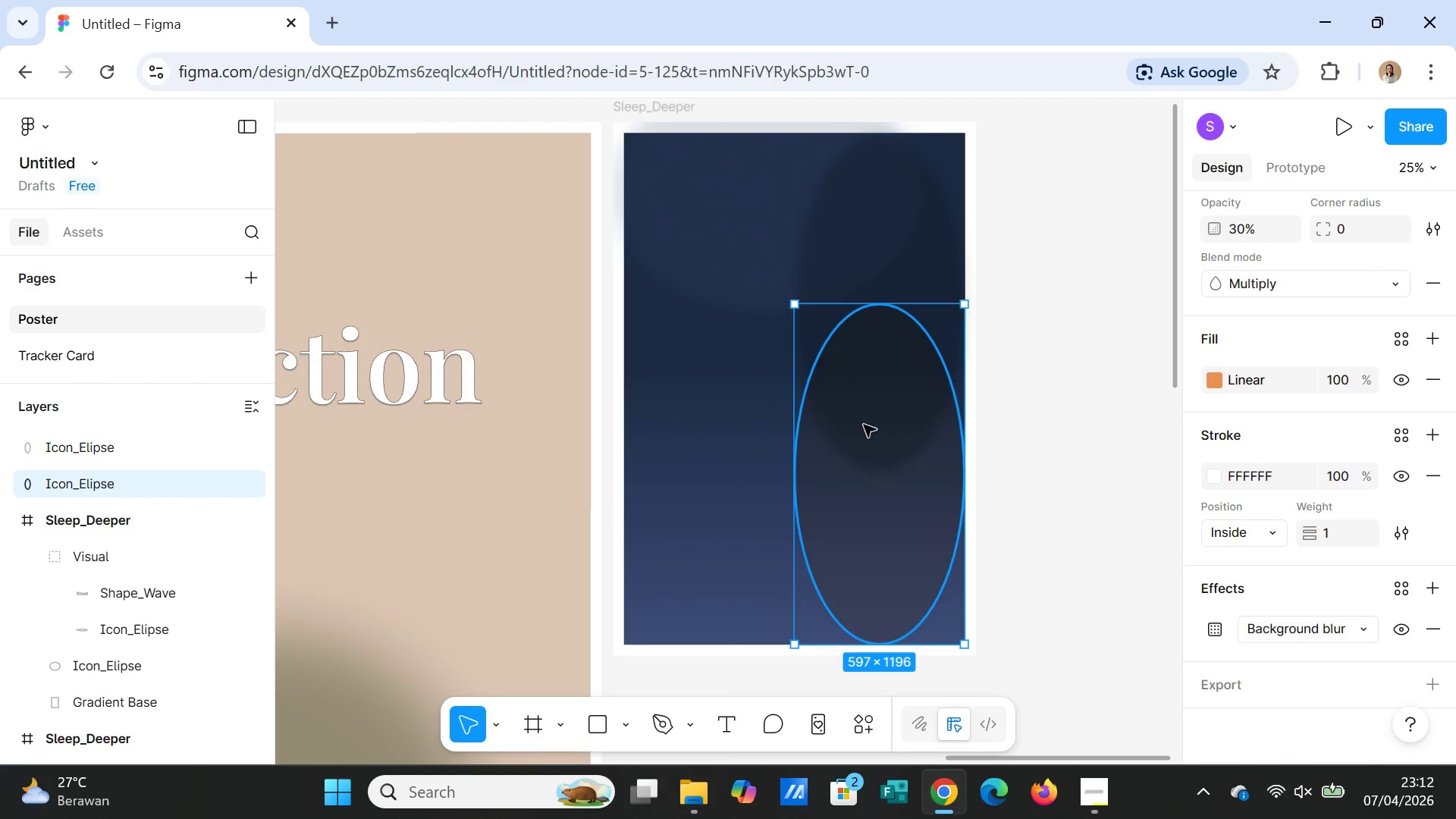 
left_click([886, 290])
 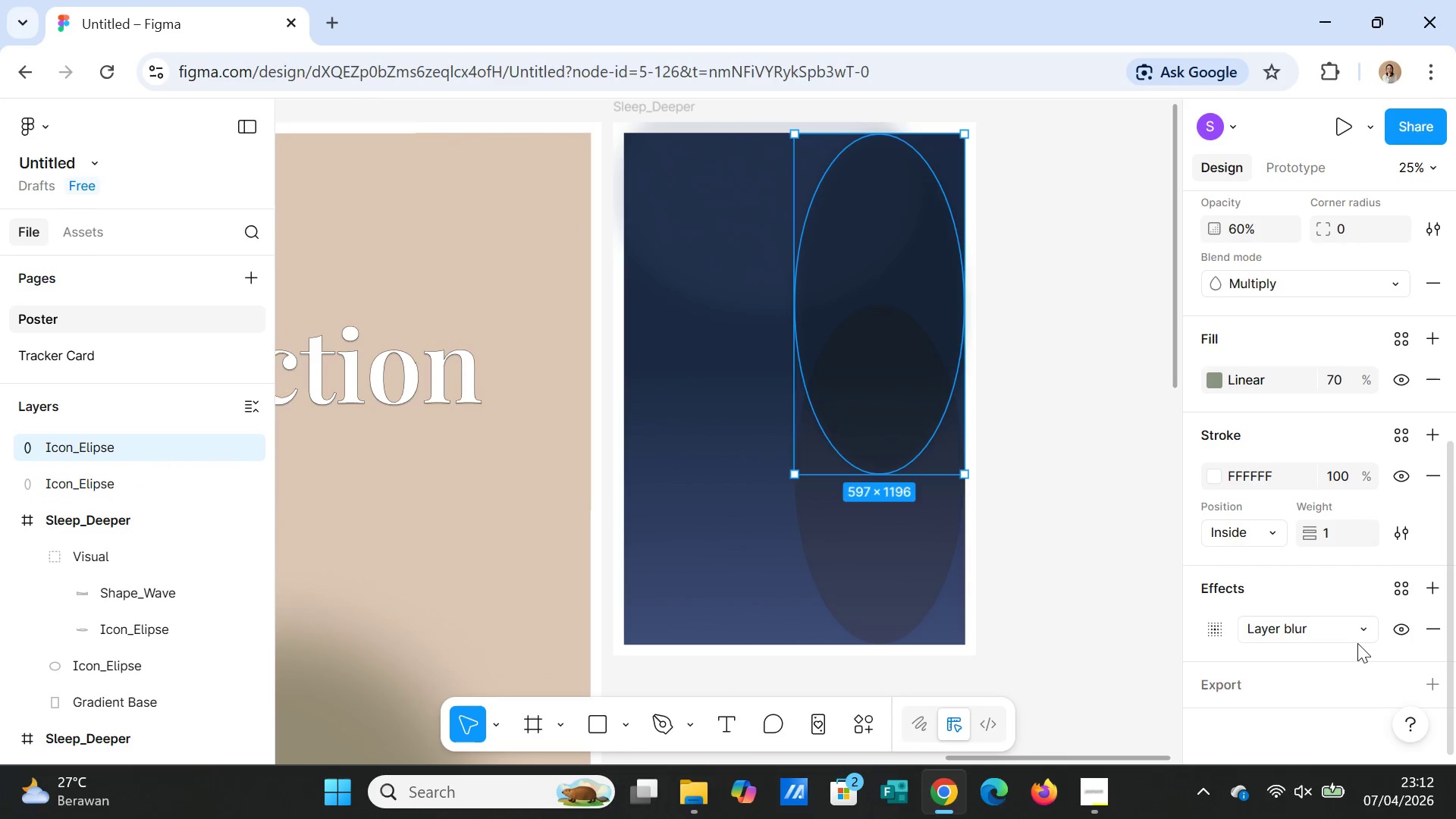 
left_click([1360, 628])
 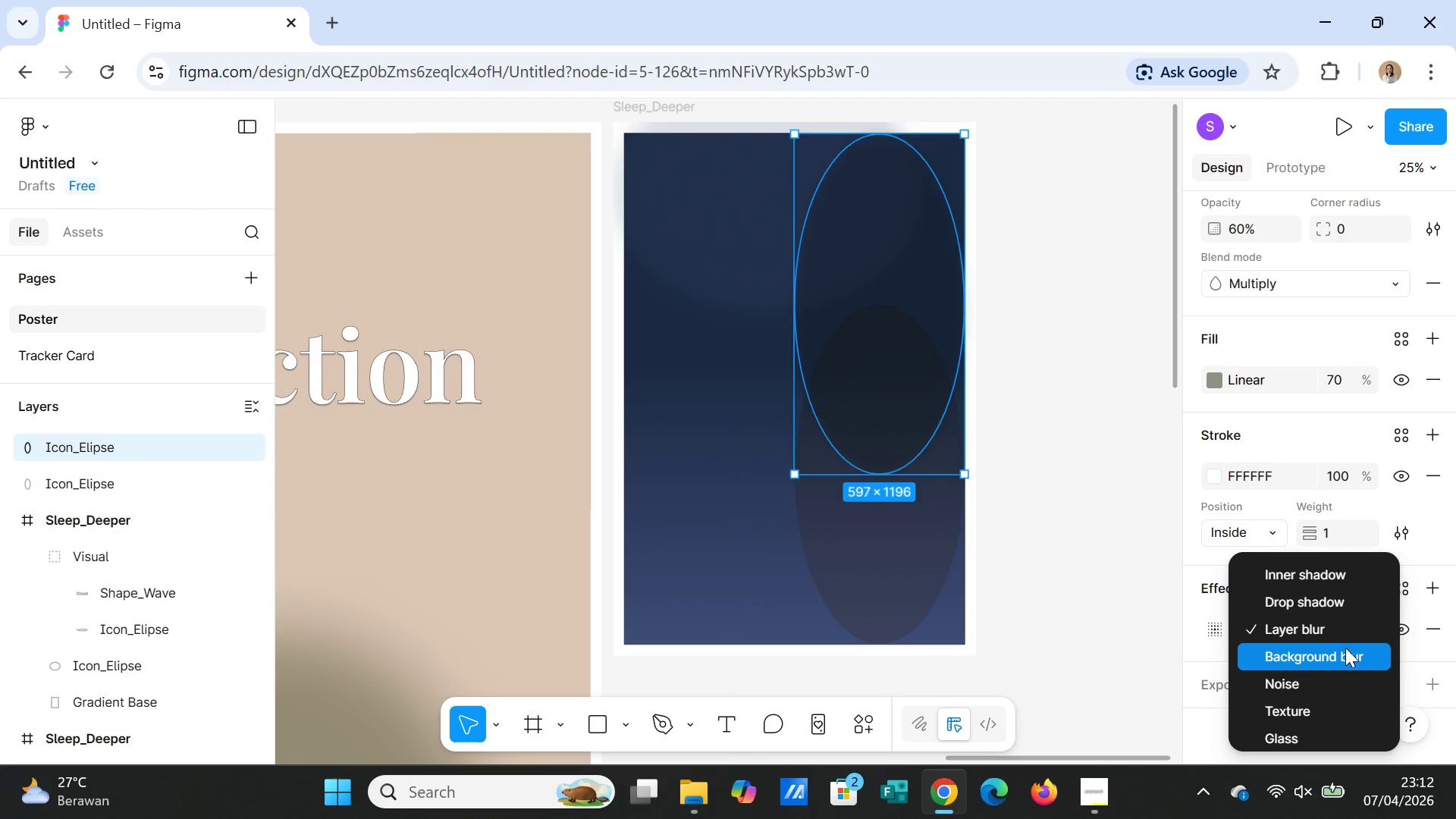 
left_click([1341, 657])
 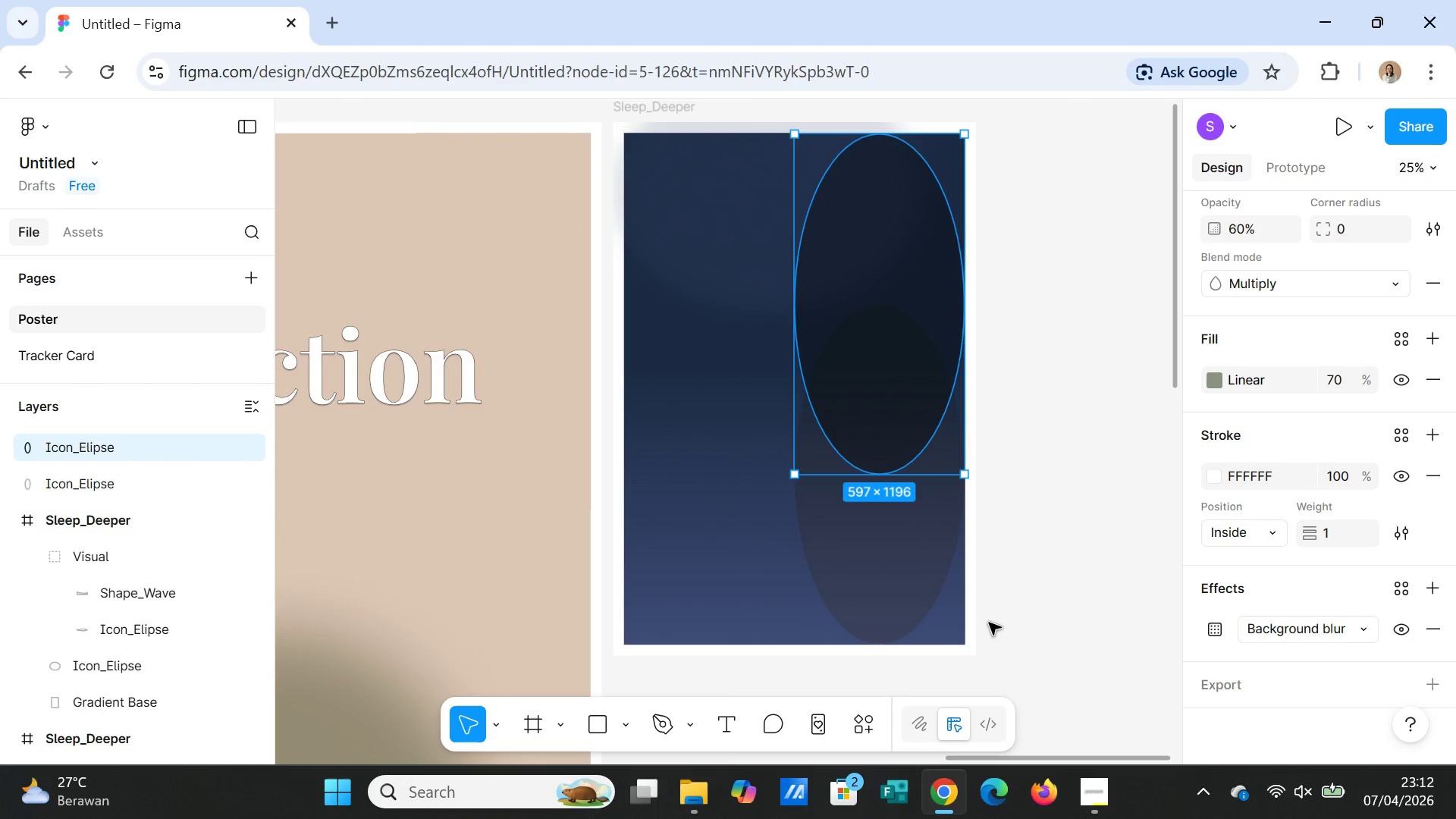 
left_click([875, 600])
 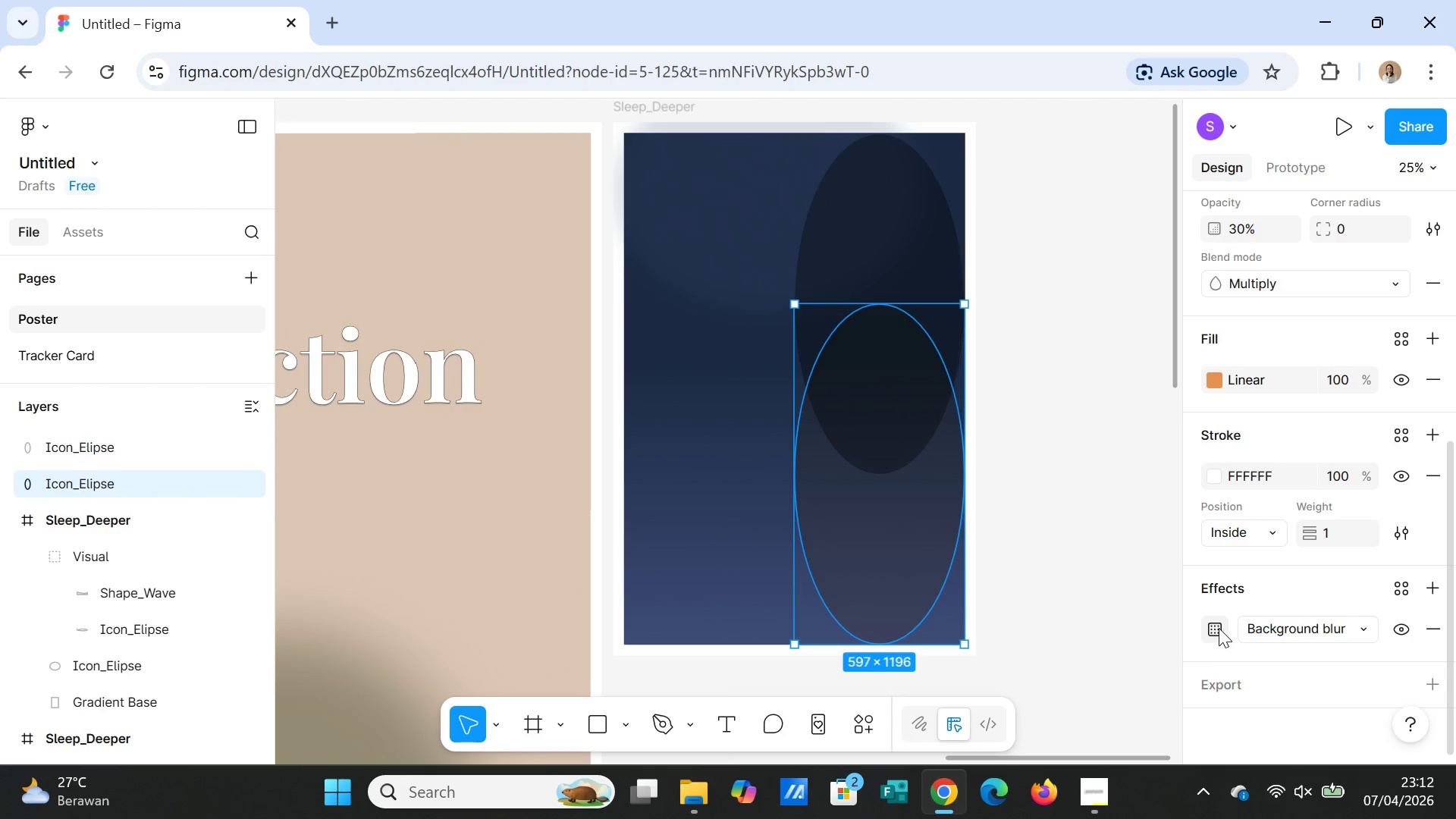 
left_click([1219, 628])
 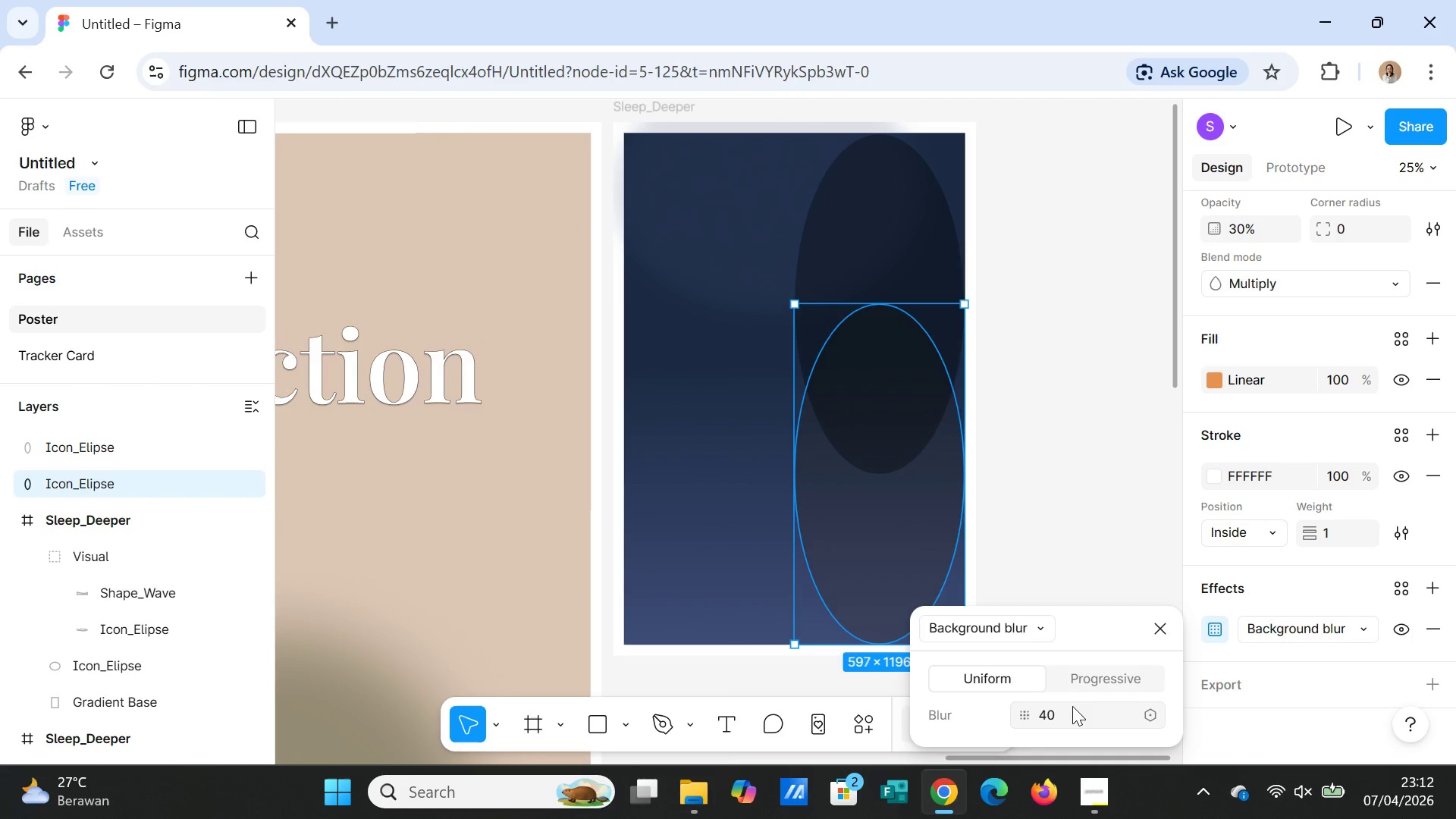 
left_click([1065, 716])
 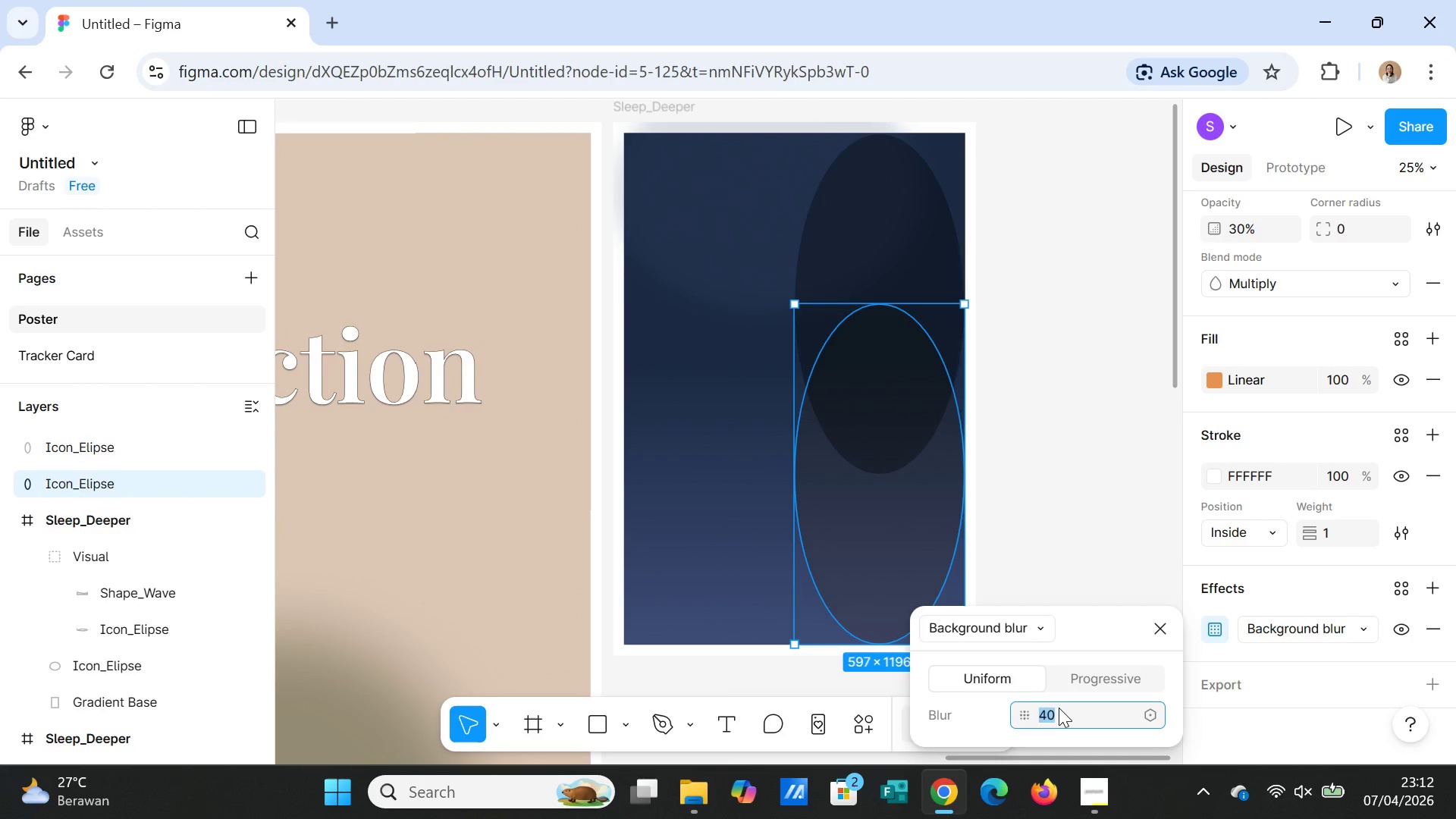 
type(10)
 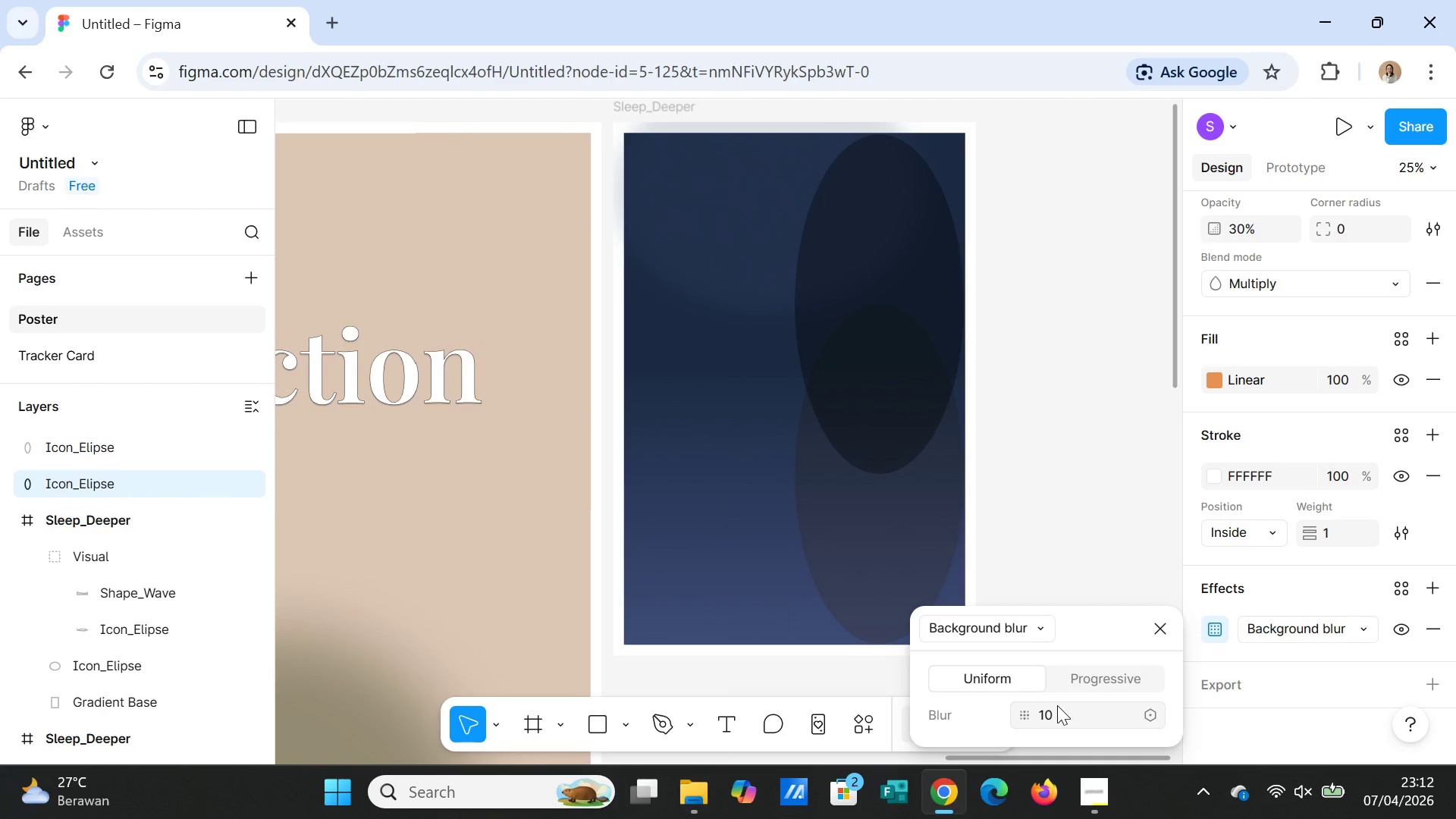 
key(Enter)
 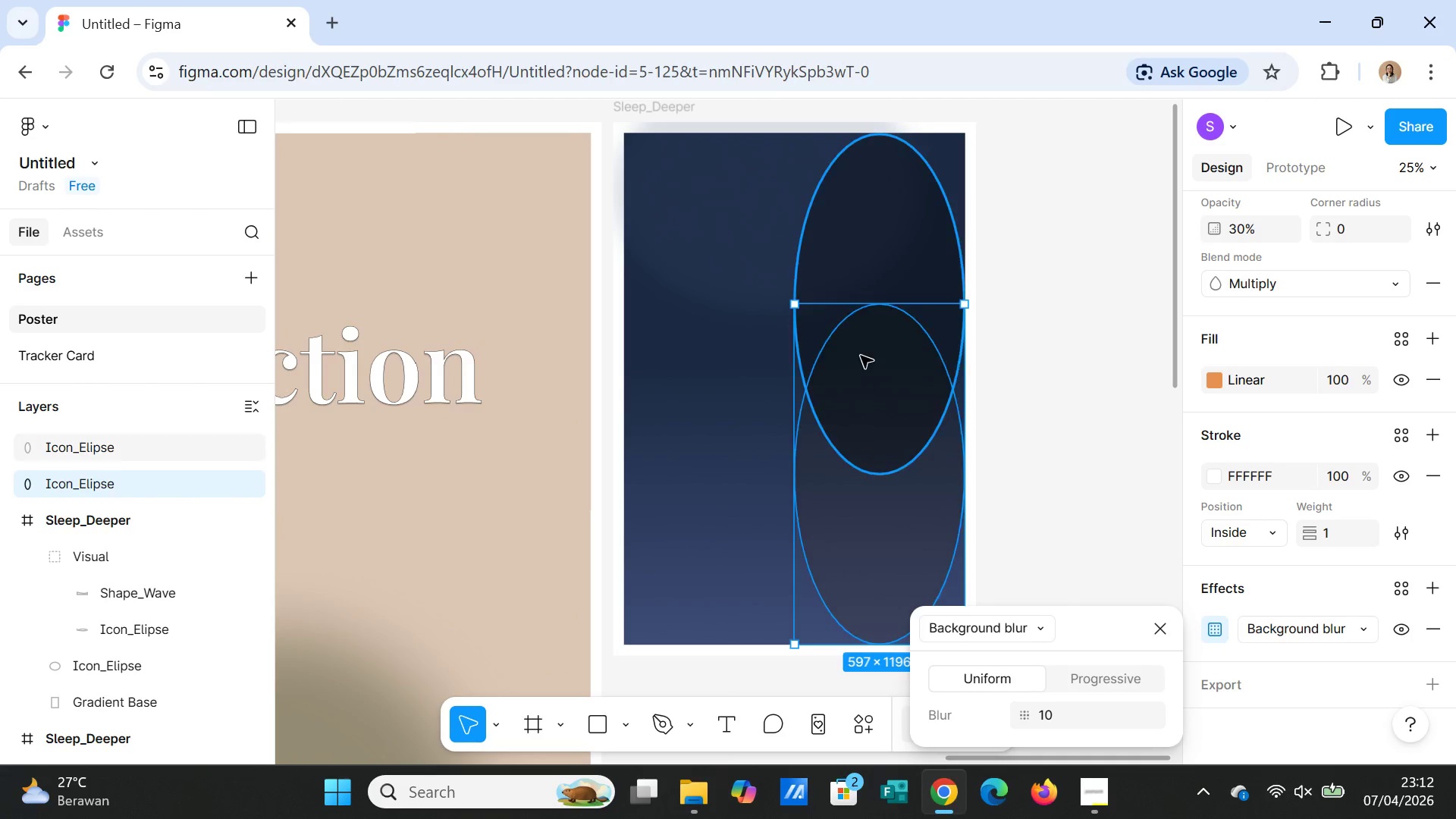 
left_click([864, 346])
 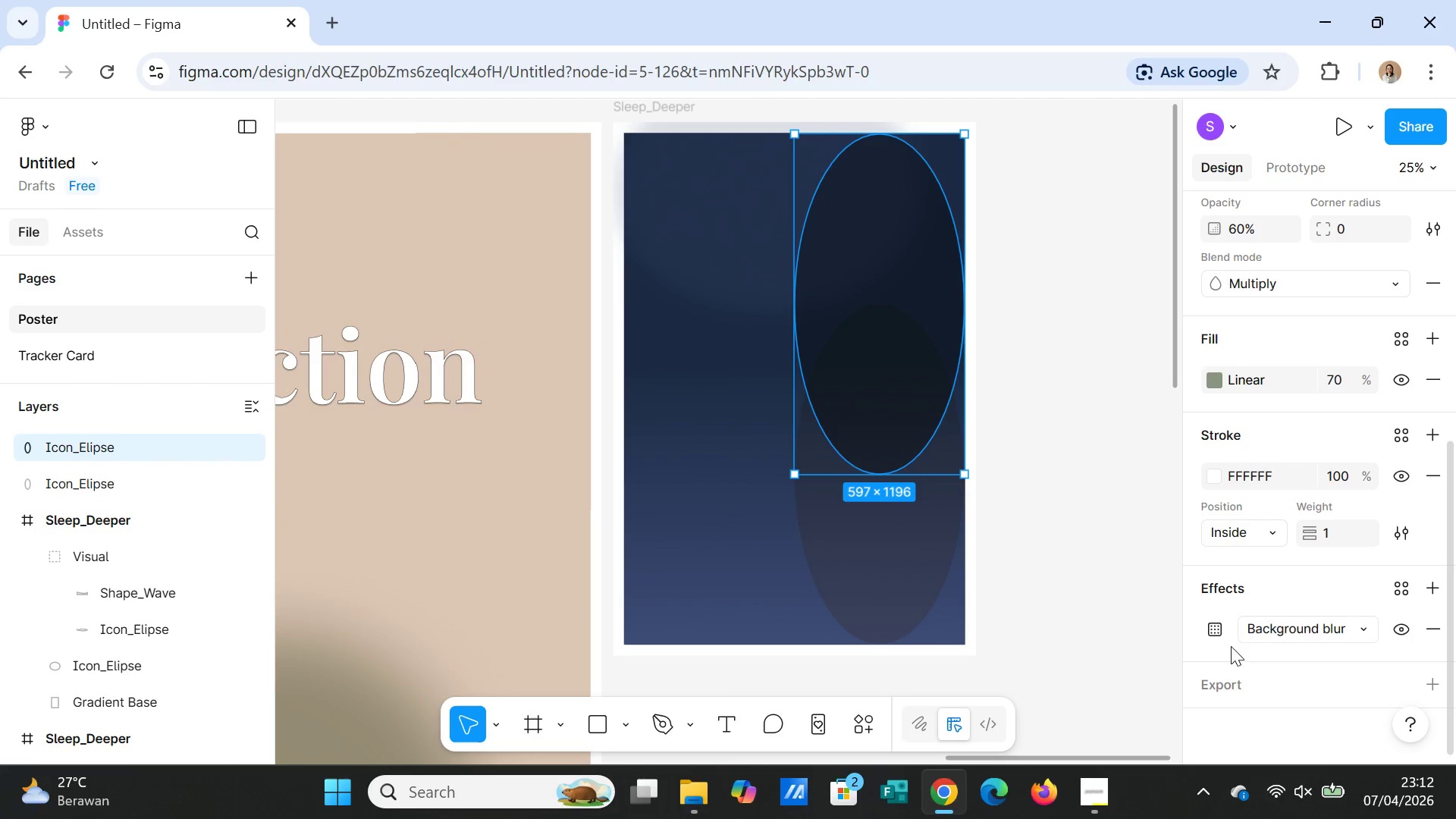 
left_click([1220, 635])
 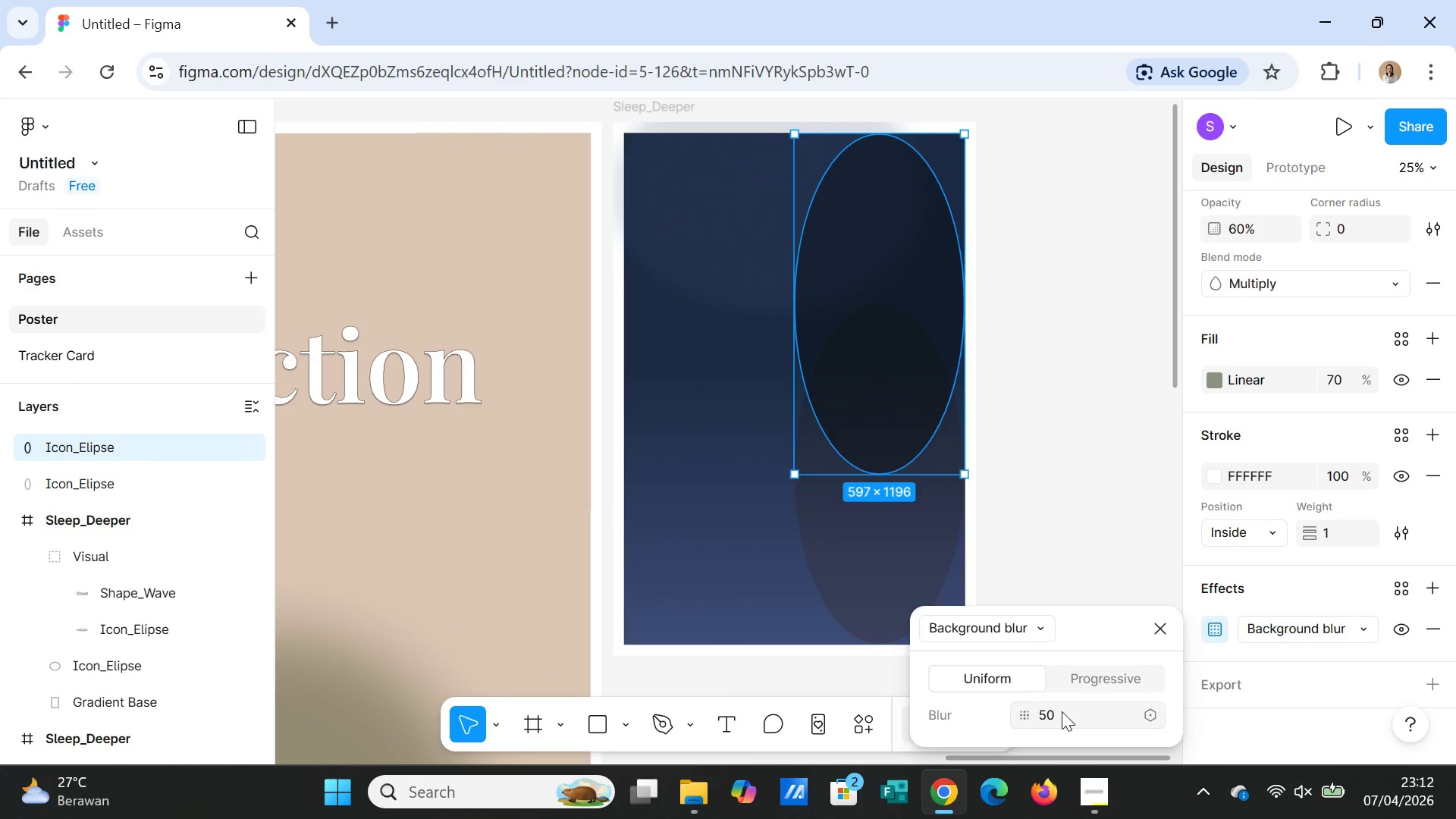 
left_click([1062, 711])
 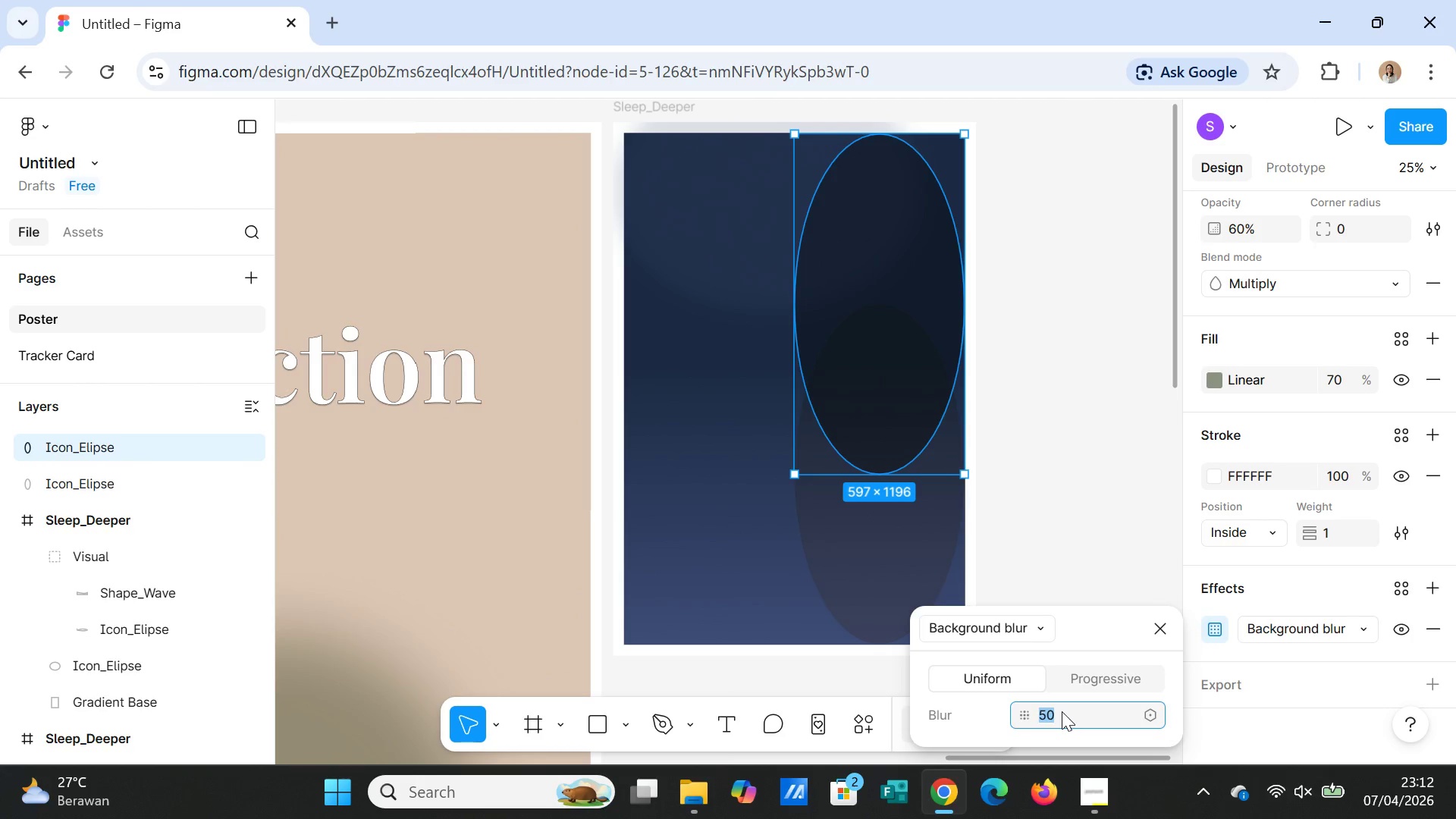 
type(10)
 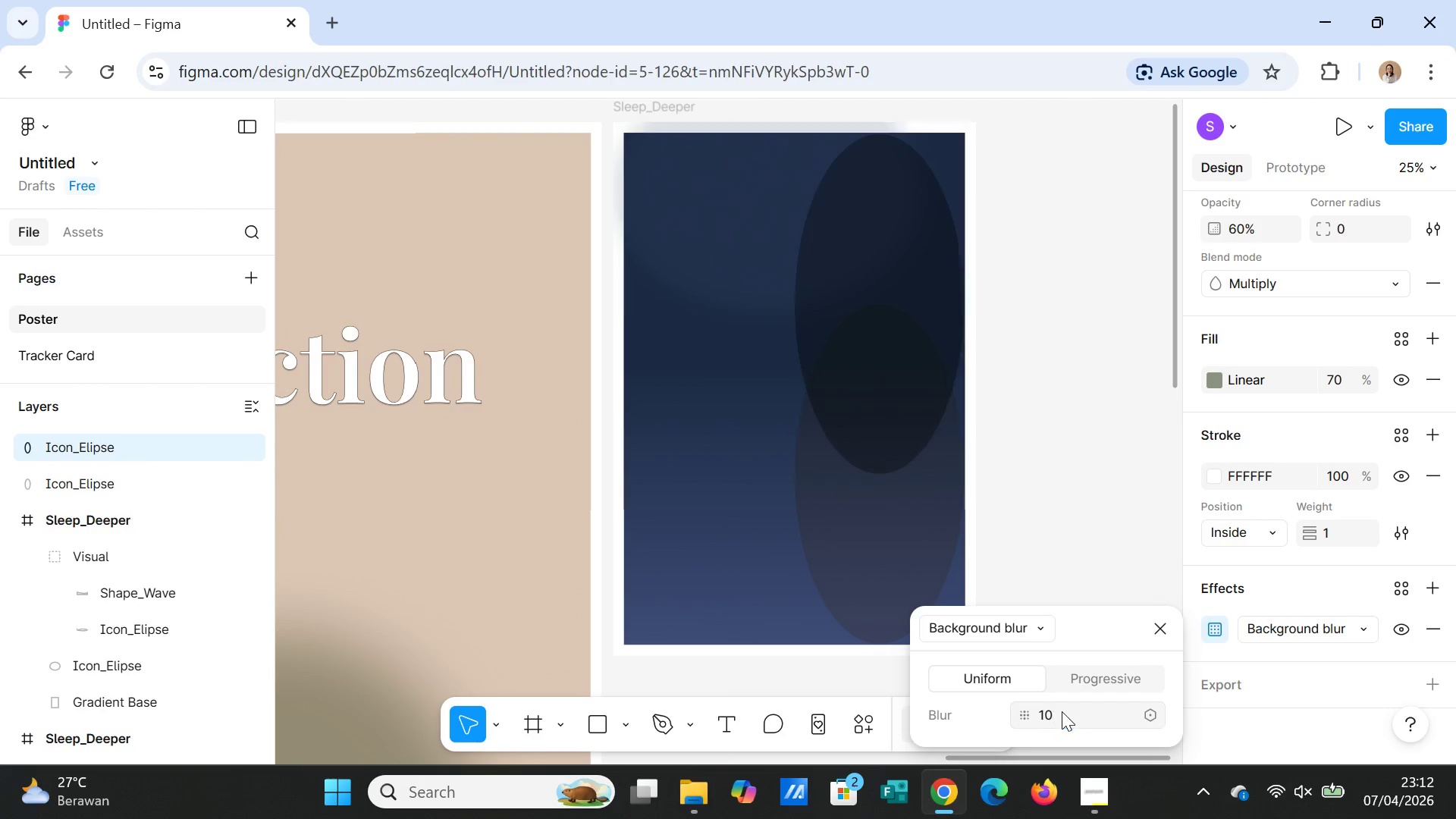 
key(Enter)
 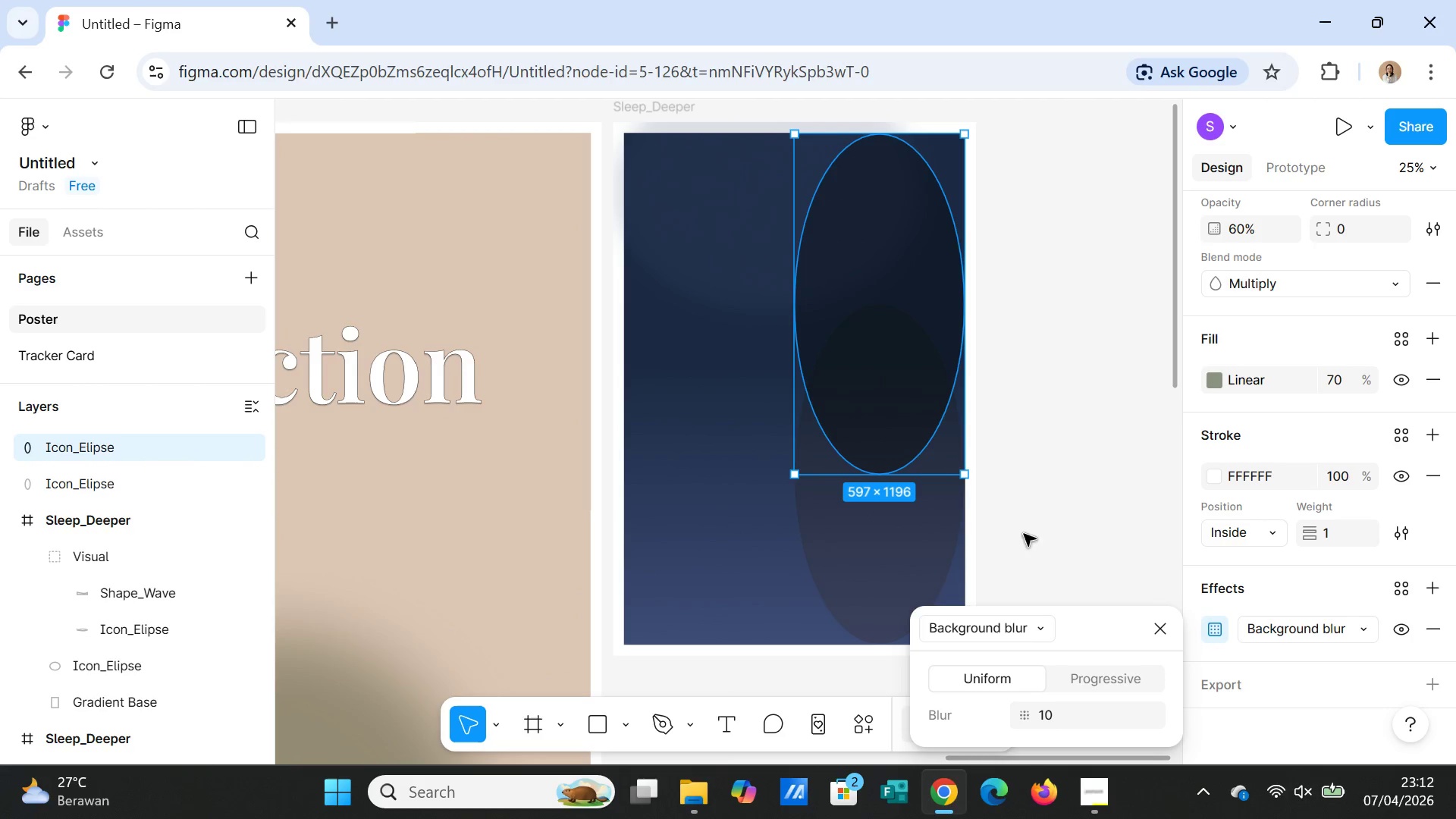 
left_click([1024, 501])
 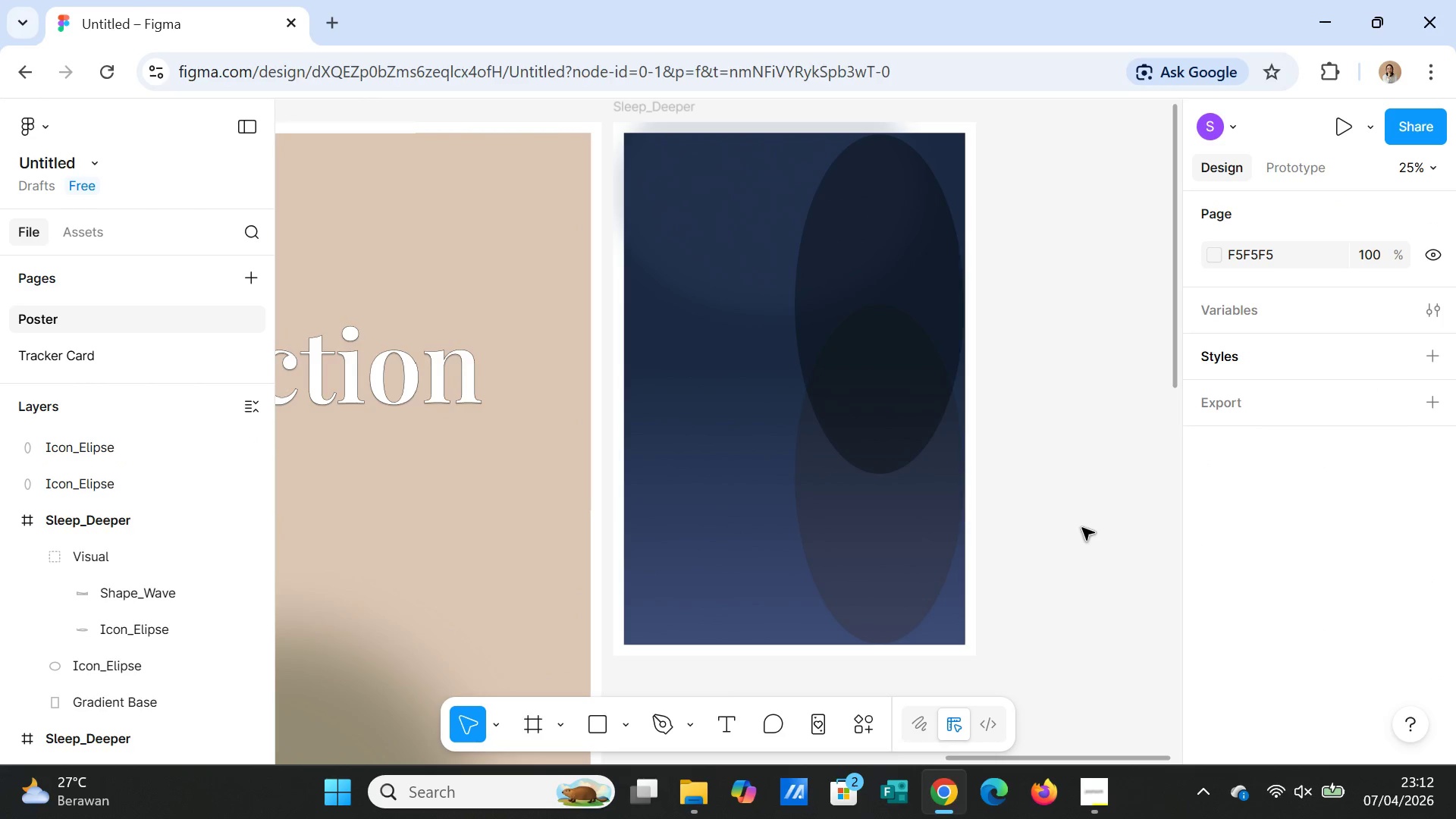 
scroll: coordinate [1083, 528], scroll_direction: up, amount: 1.0
 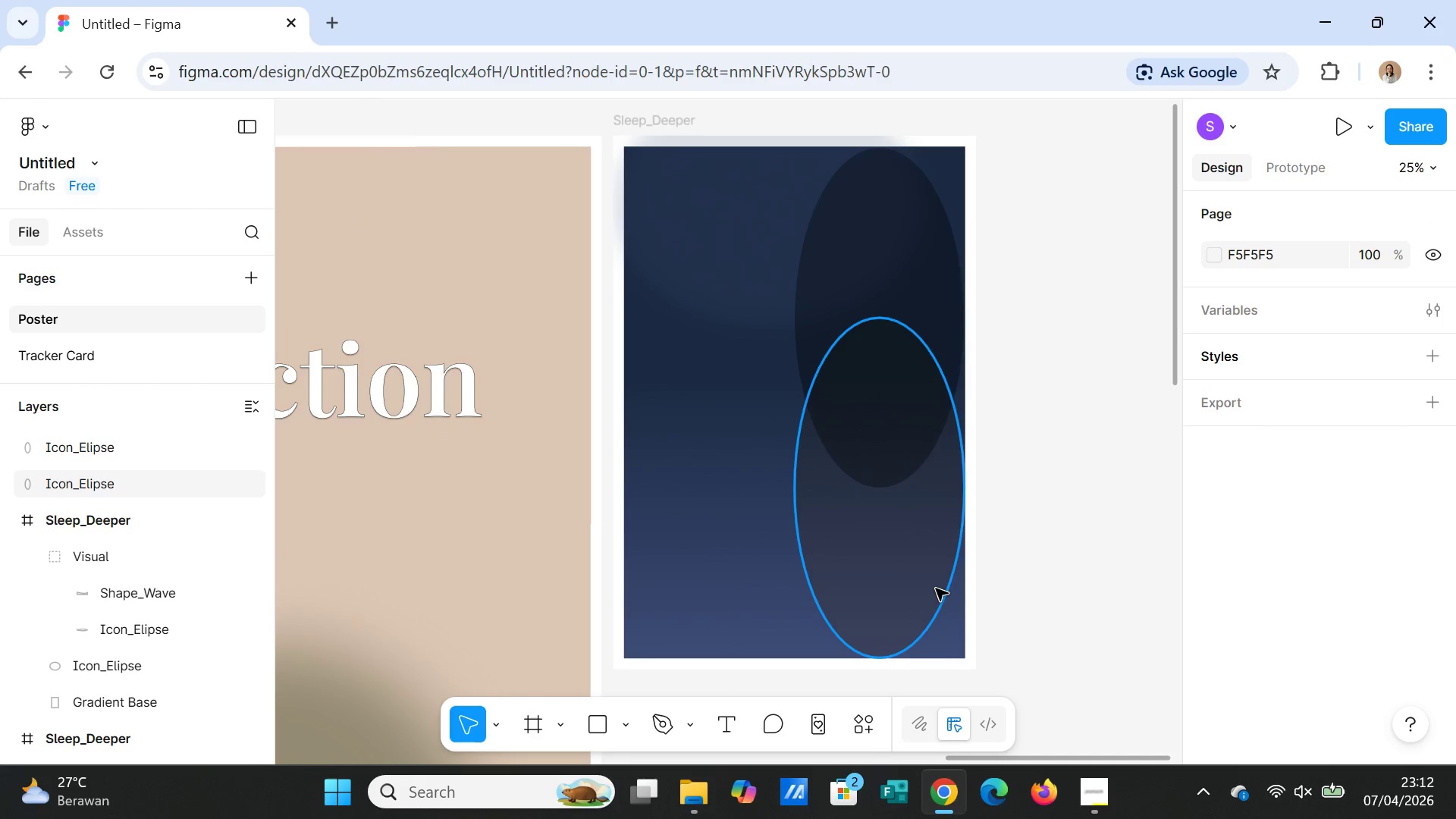 
left_click([936, 588])
 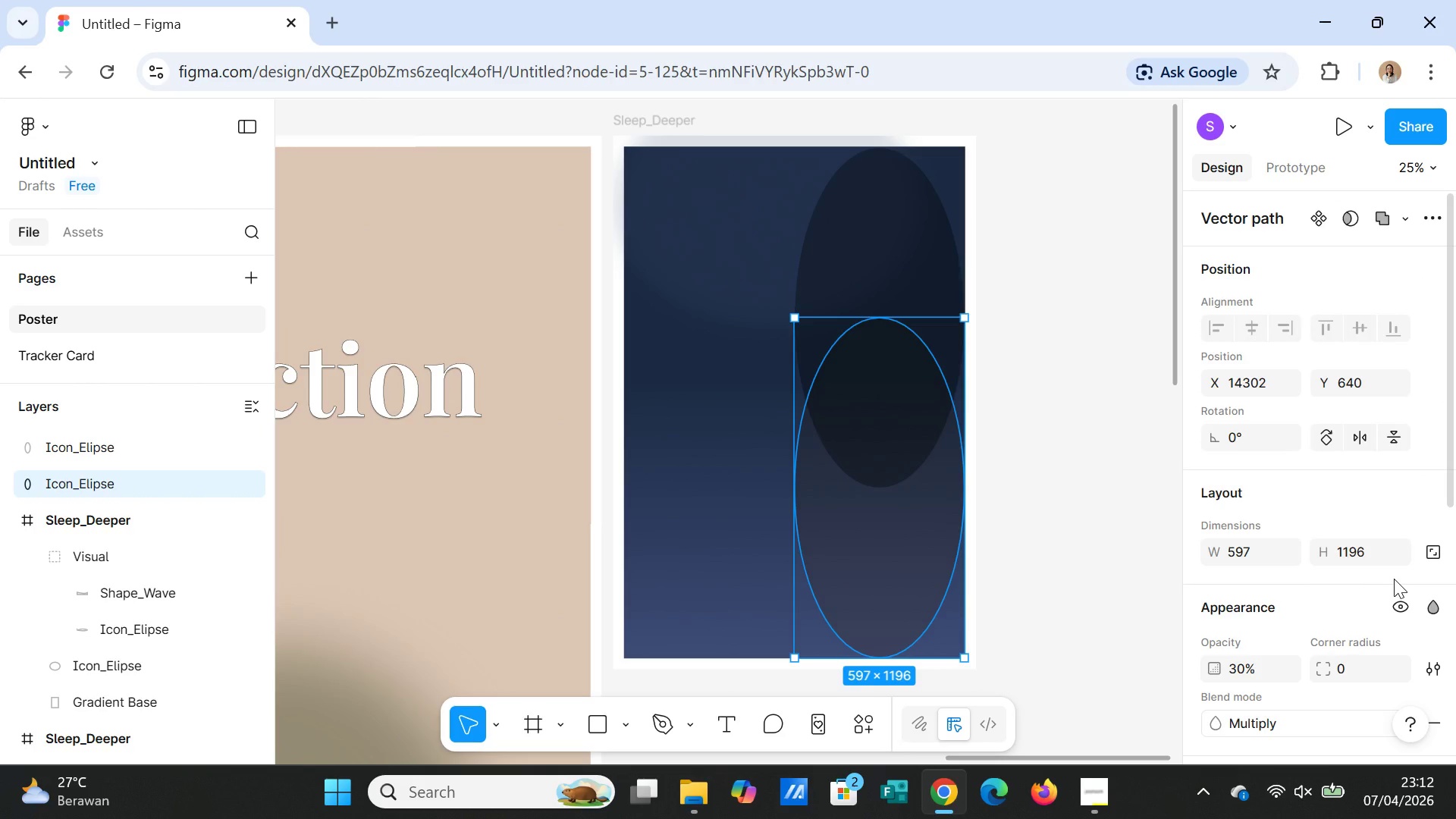 
scroll: coordinate [1394, 579], scroll_direction: down, amount: 1.0
 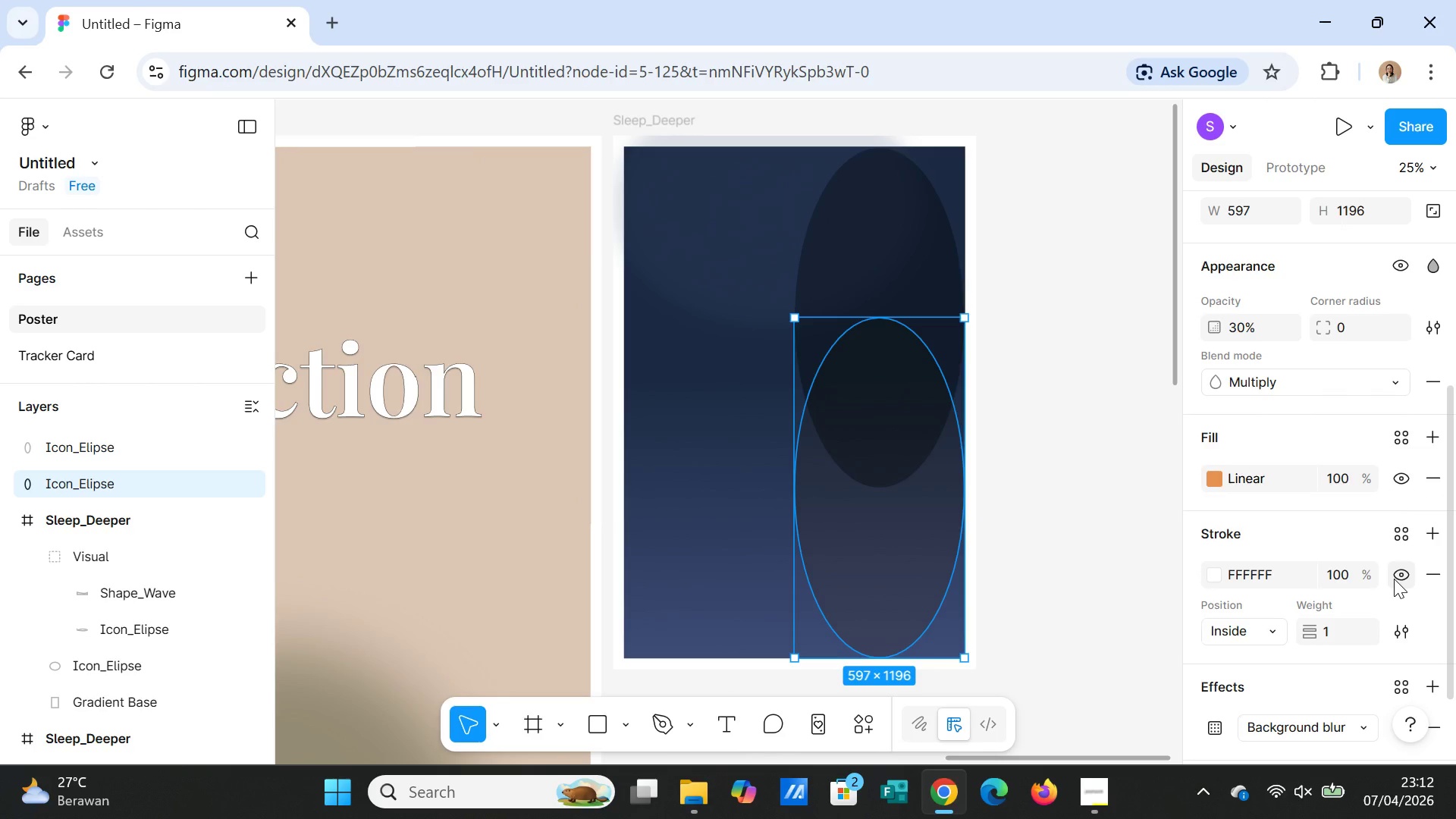 
scroll: coordinate [1394, 579], scroll_direction: up, amount: 1.0
 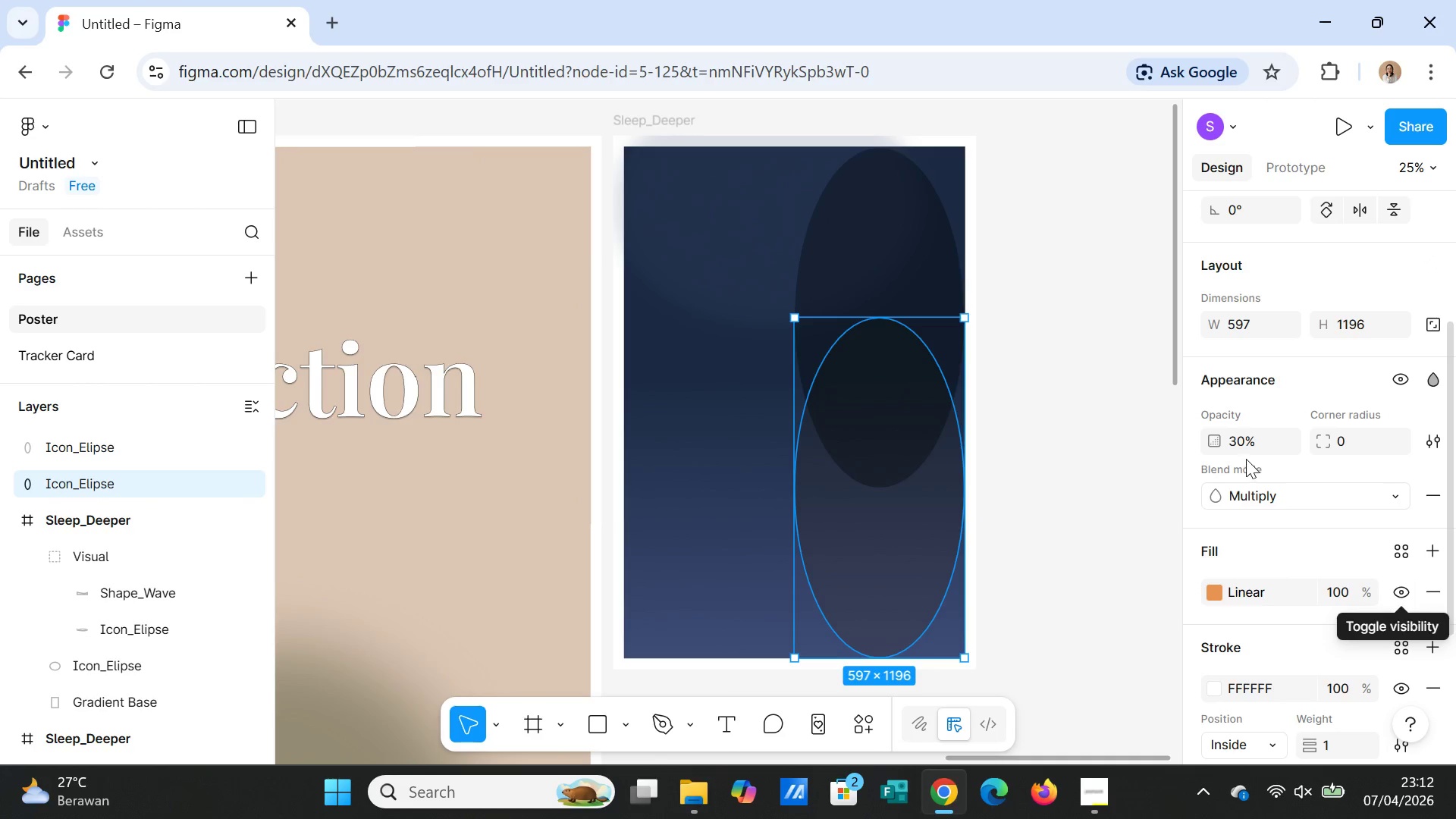 
left_click([1246, 428])
 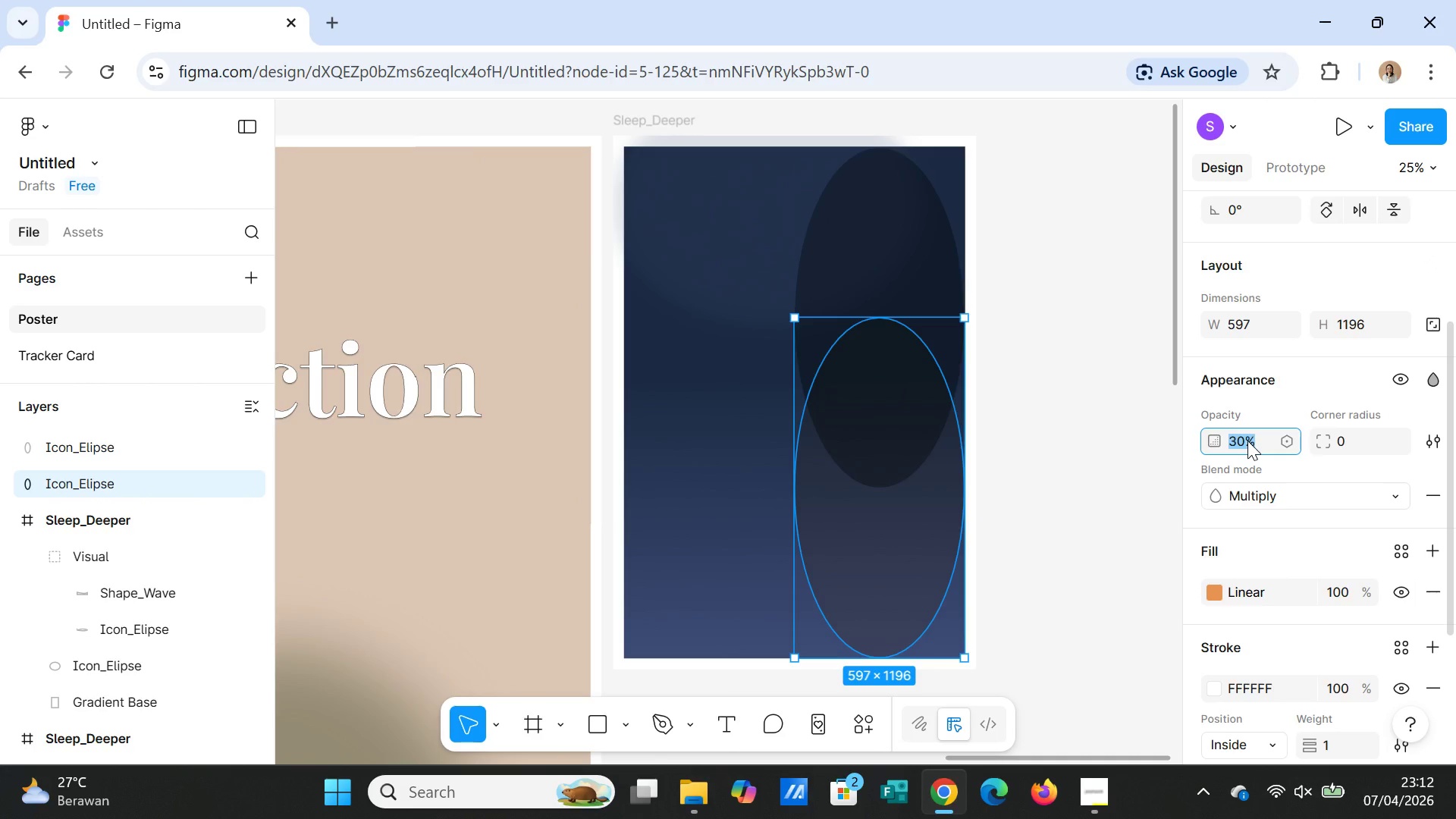 
type(100)
 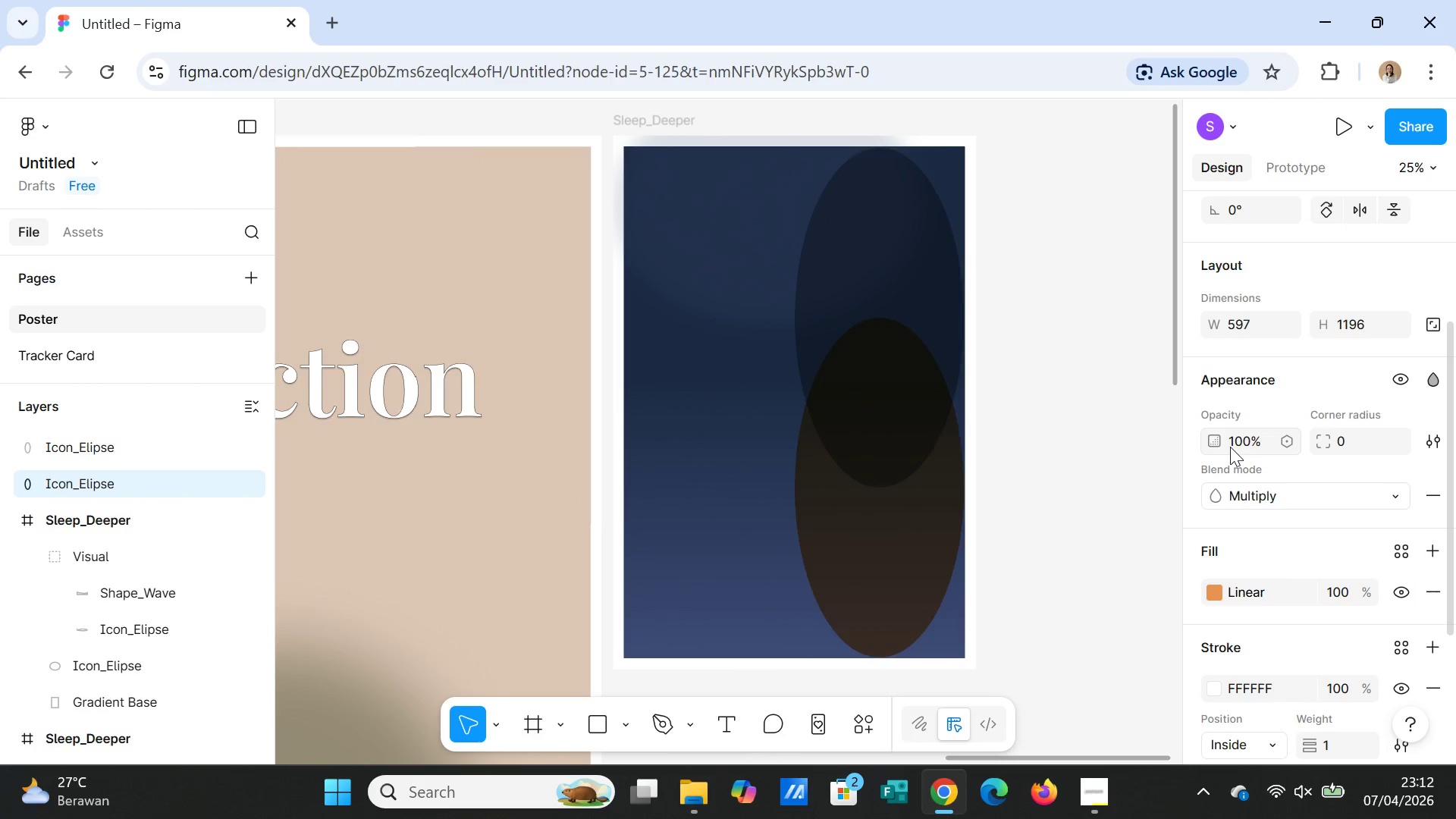 
key(Enter)
 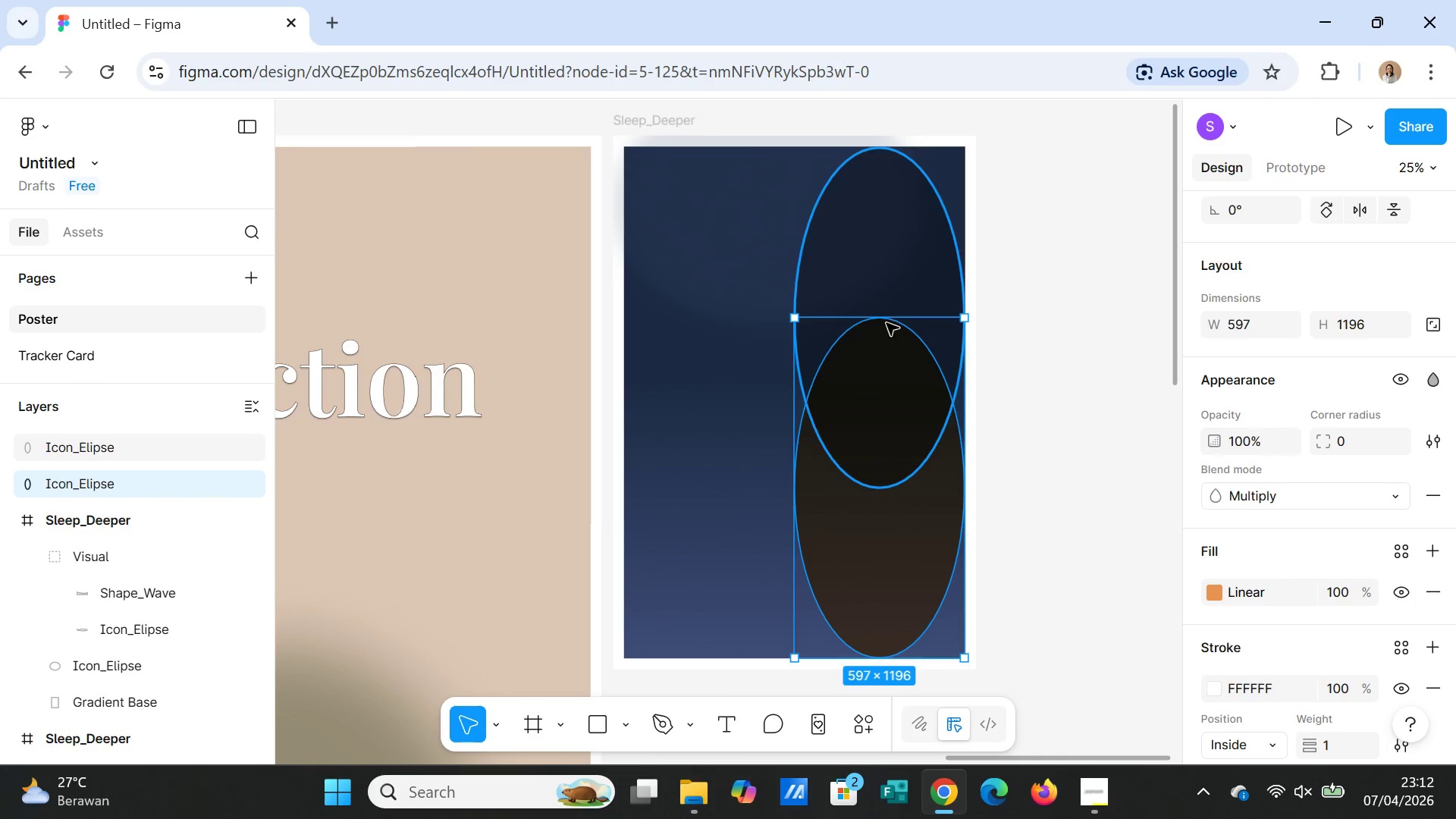 
left_click([886, 287])
 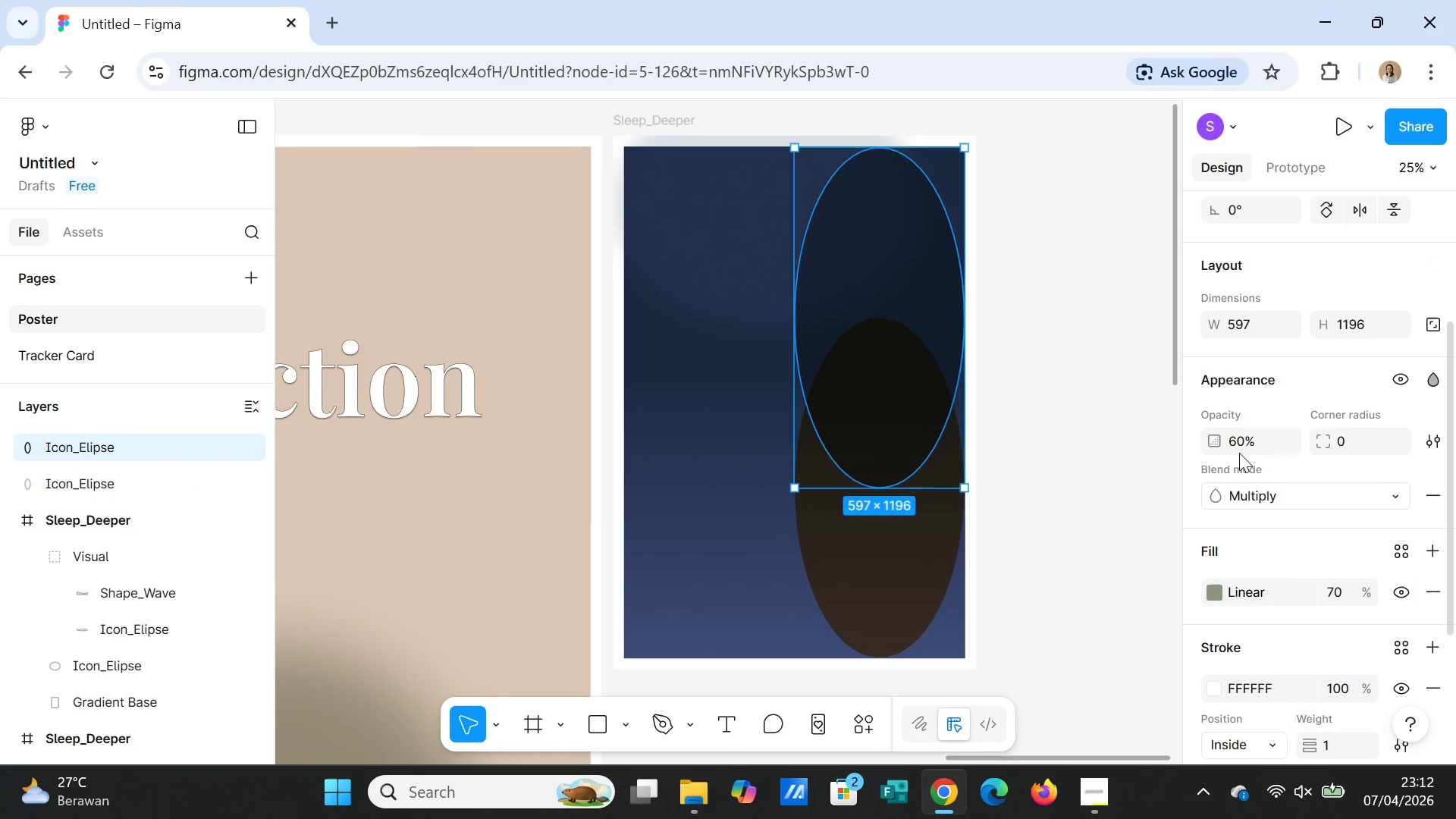 
left_click([1235, 447])
 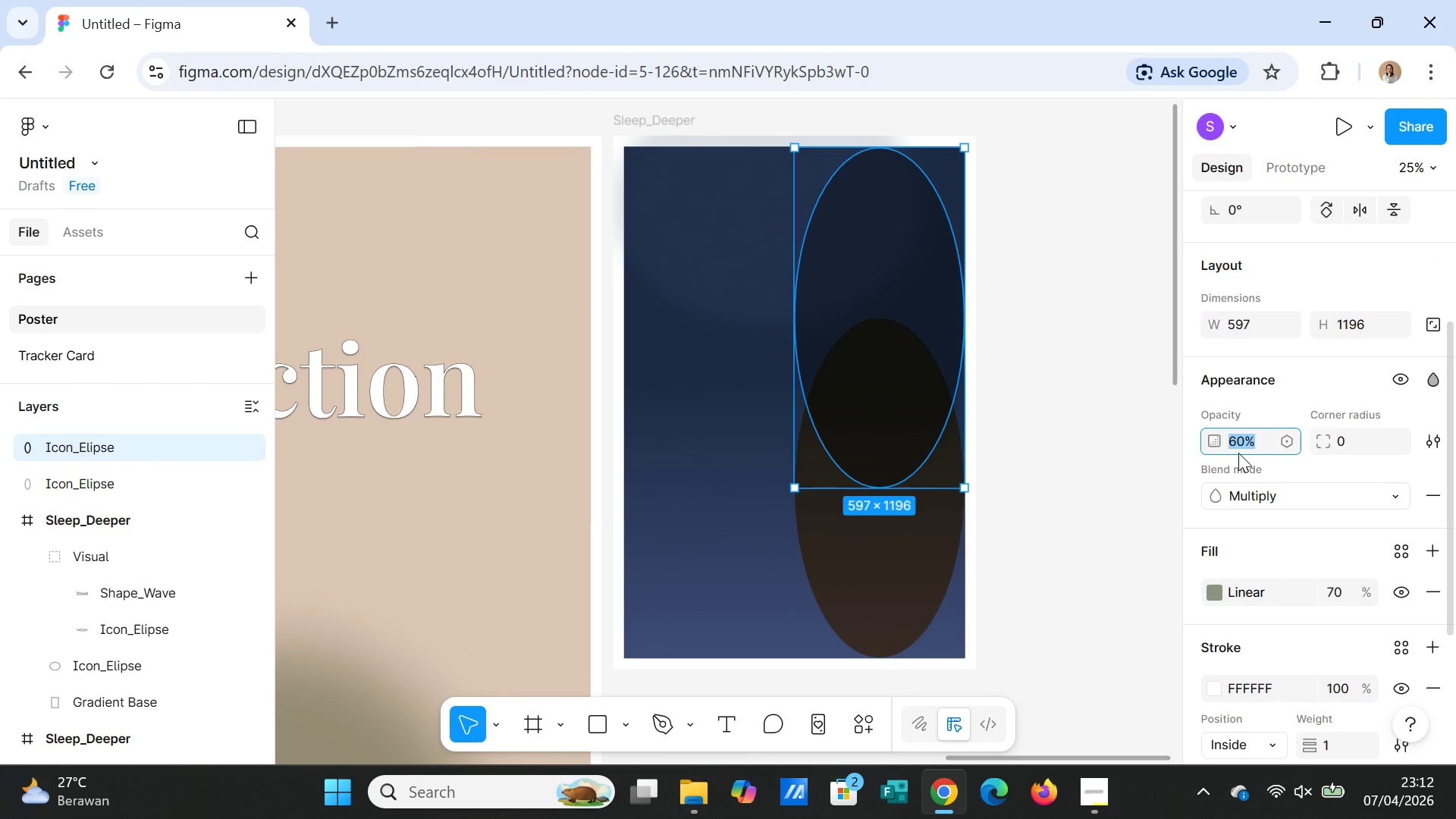 
type(100)
 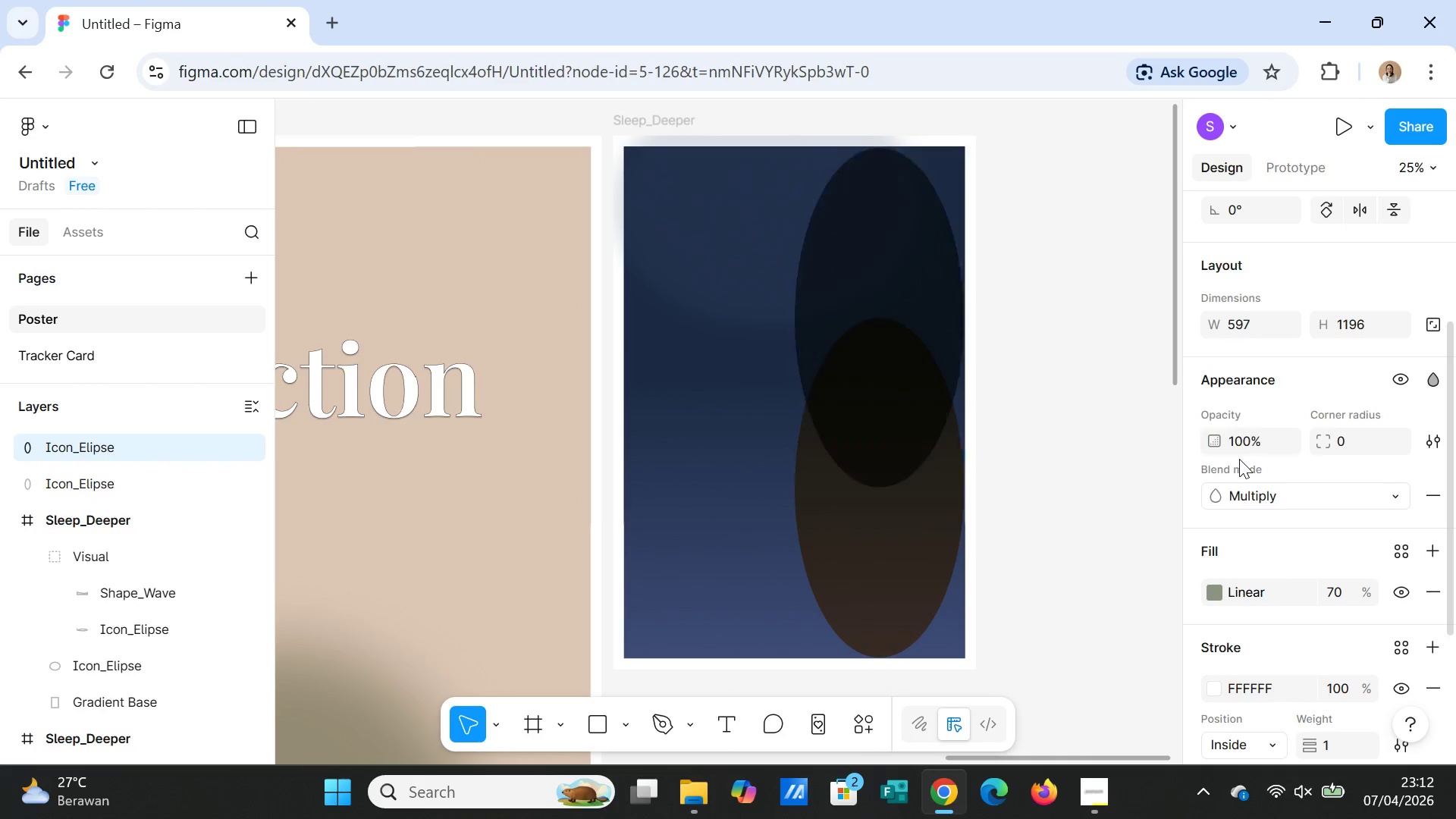 
key(Enter)
 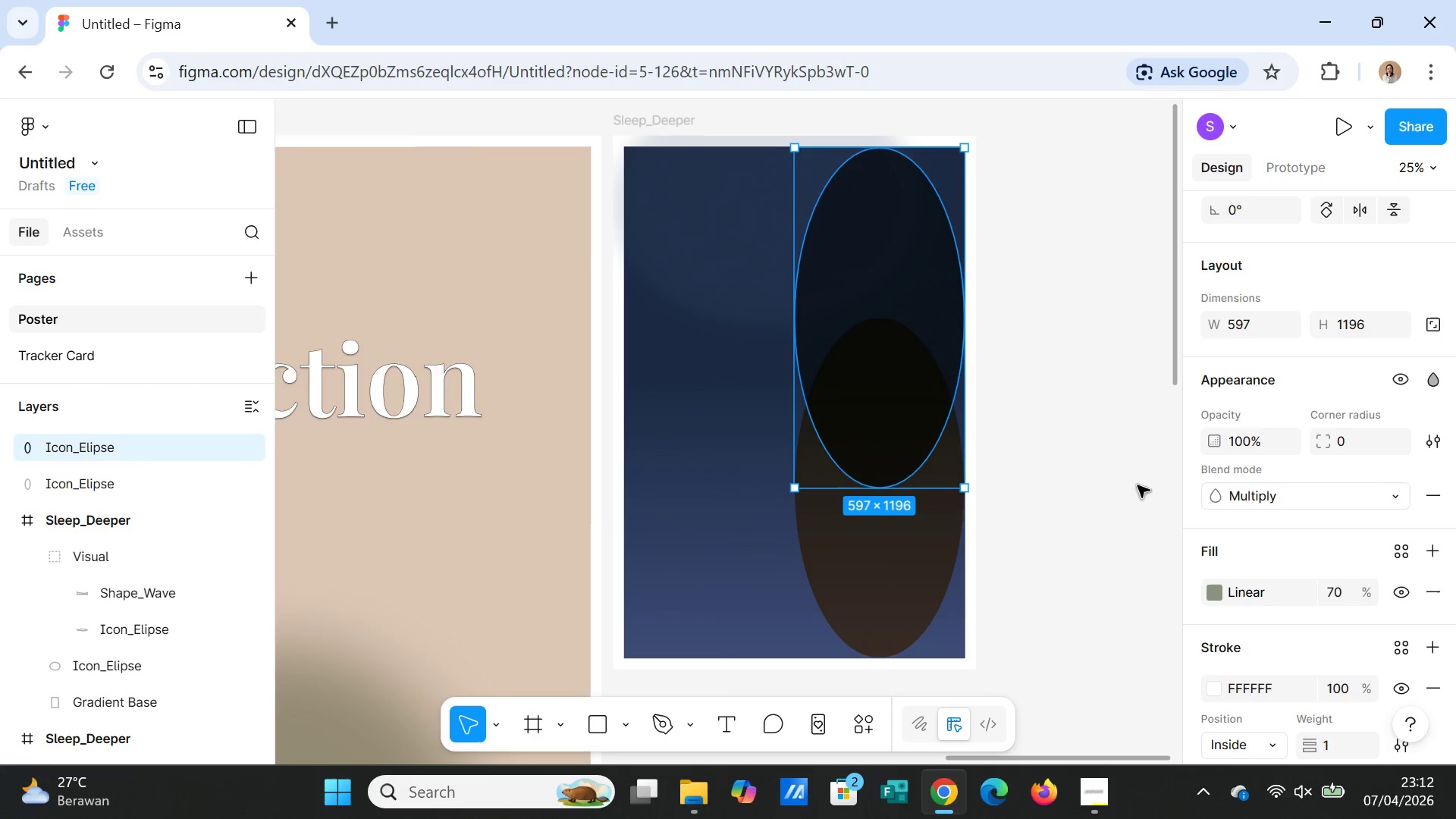 
left_click([1078, 512])
 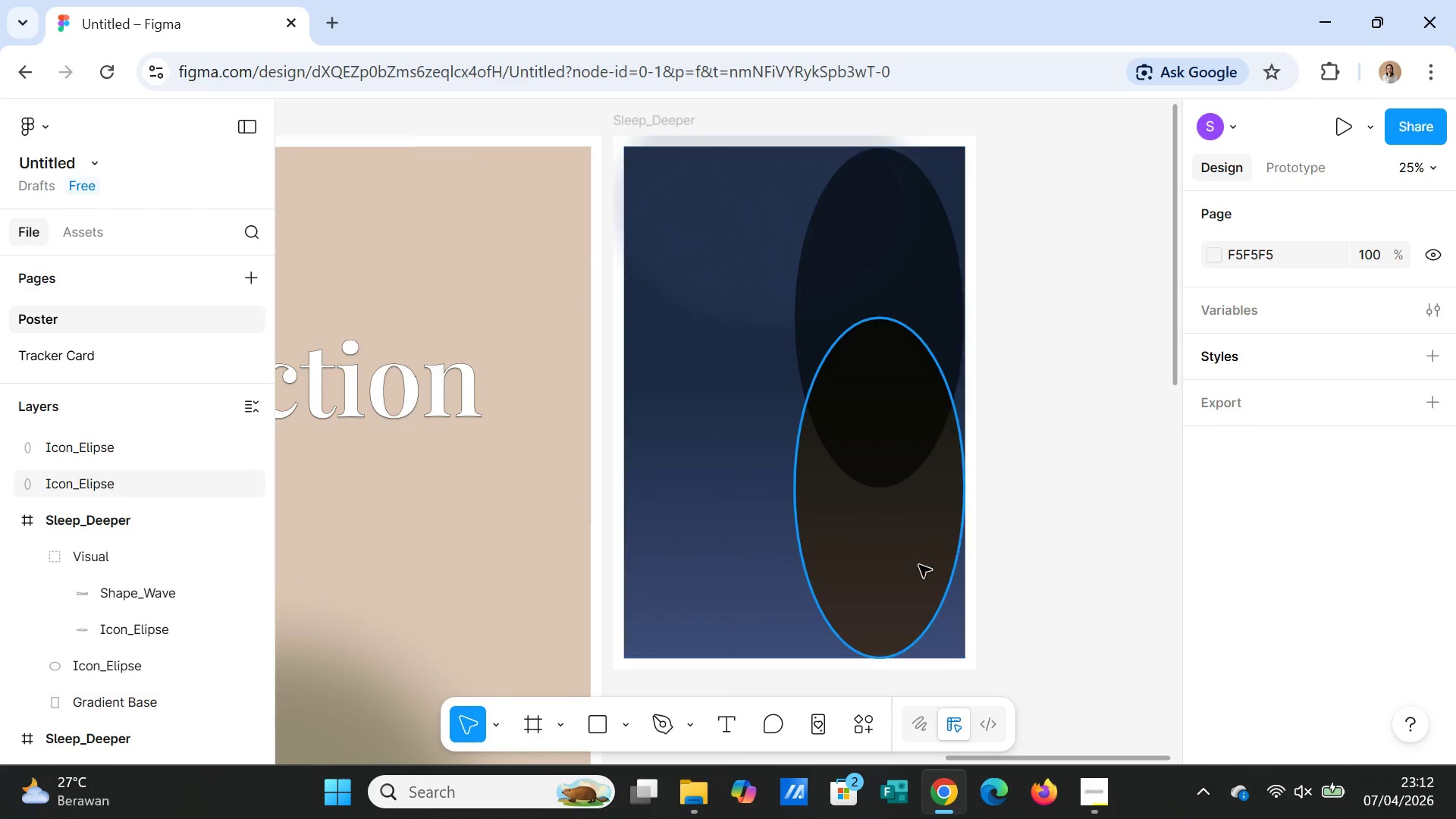 
left_click([916, 564])
 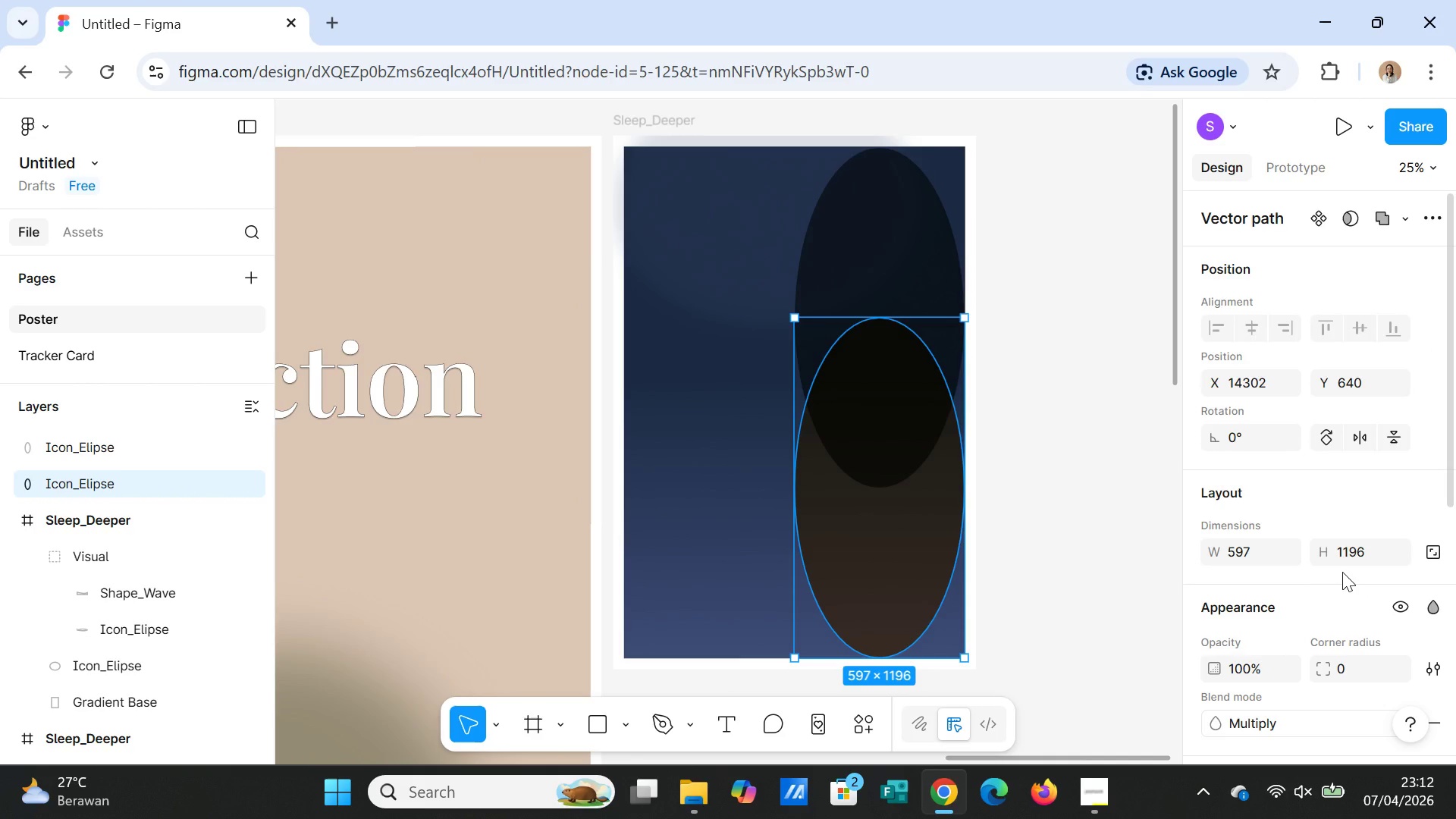 
scroll: coordinate [1344, 570], scroll_direction: down, amount: 1.0
 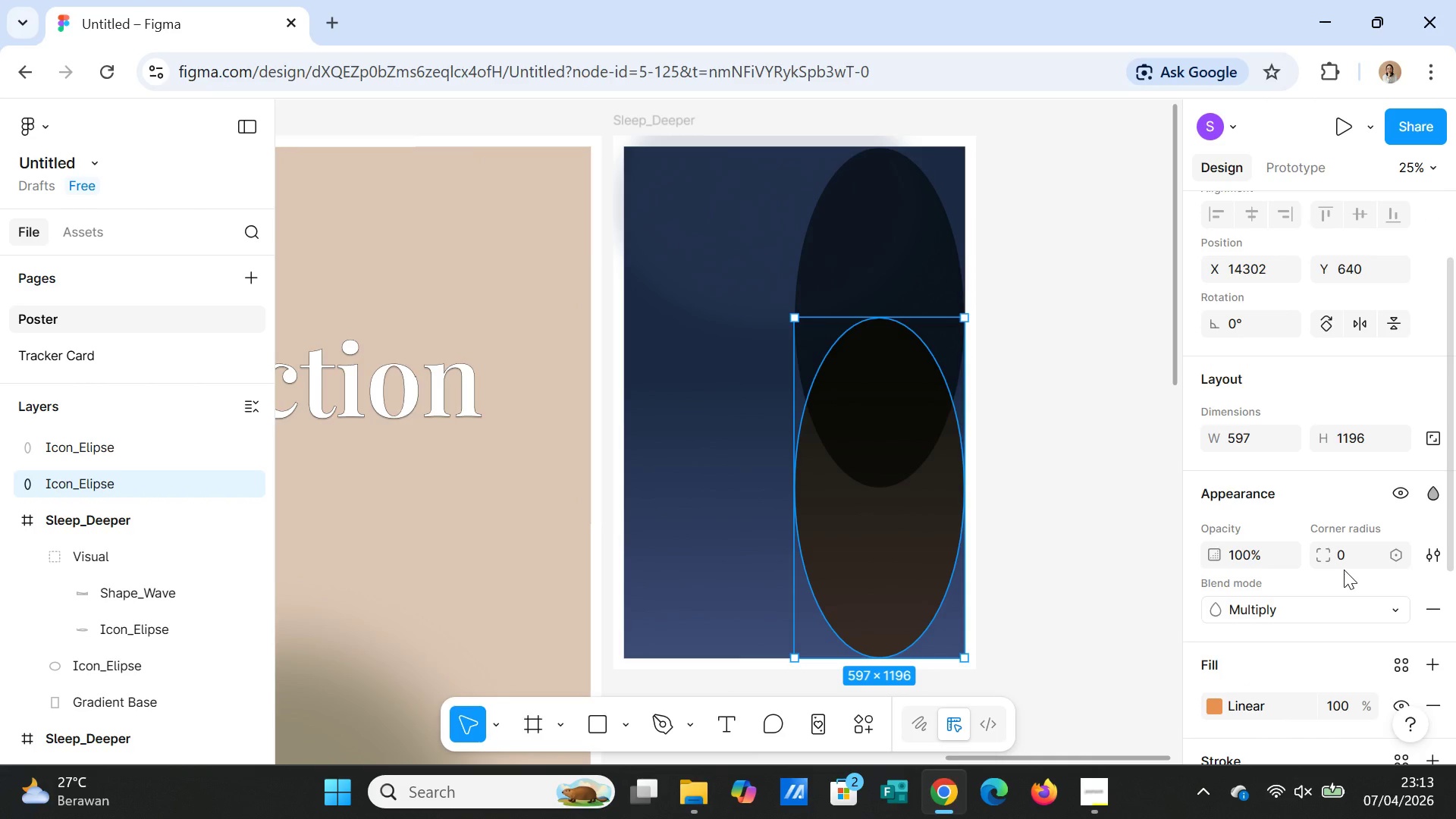 
wait(8.91)
 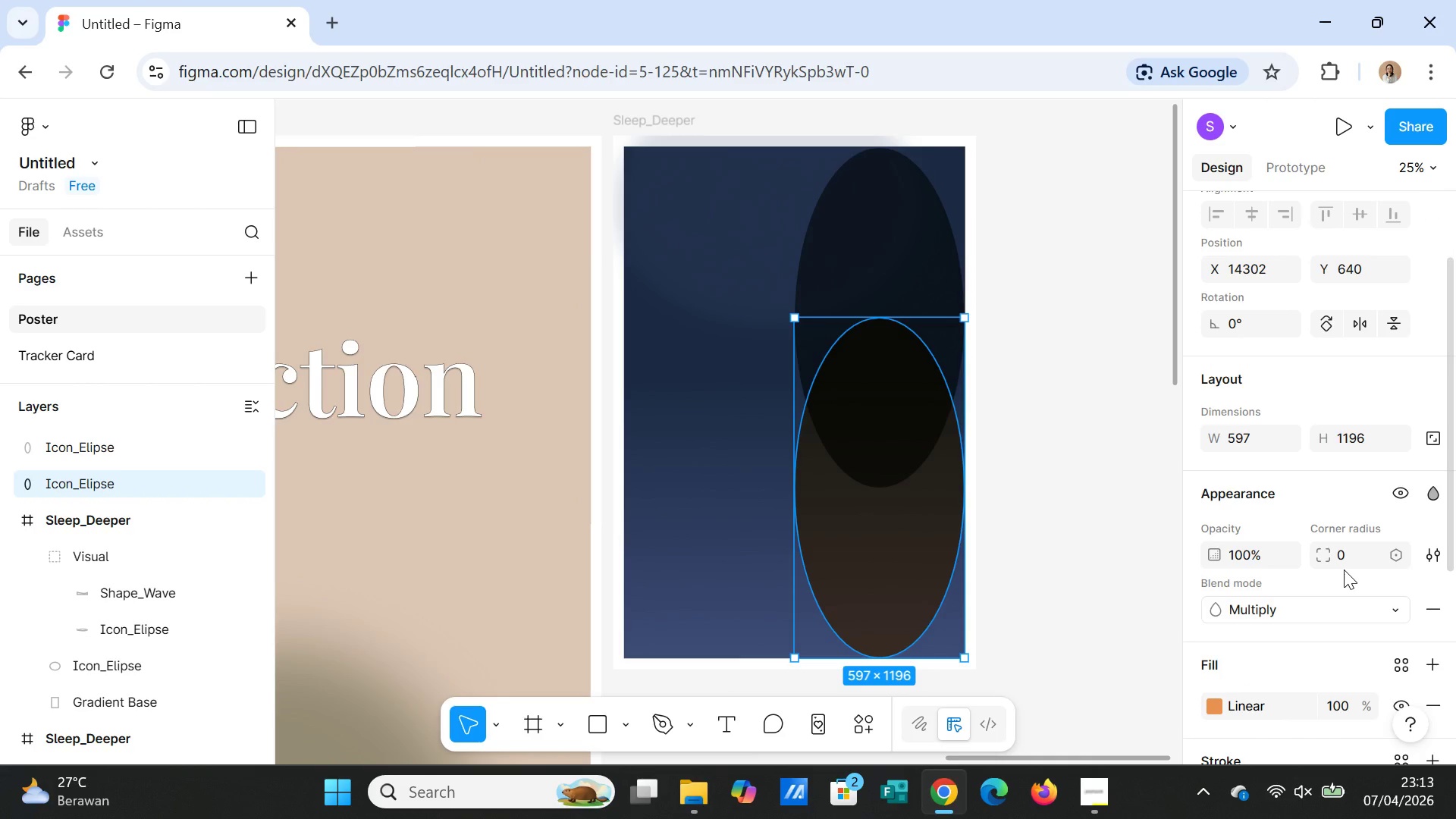 
scroll: coordinate [1072, 560], scroll_direction: up, amount: 2.0
 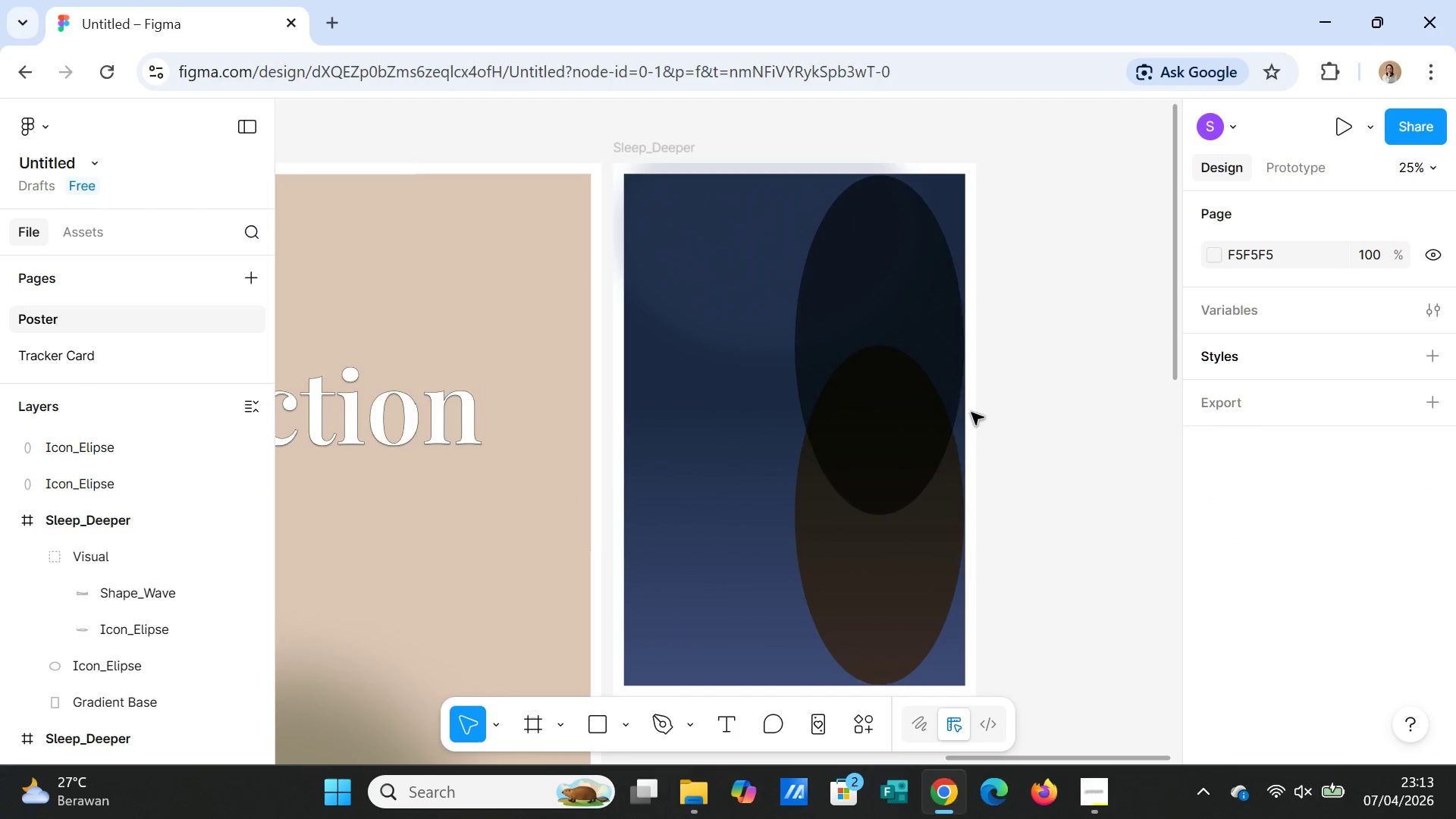 
left_click([937, 431])
 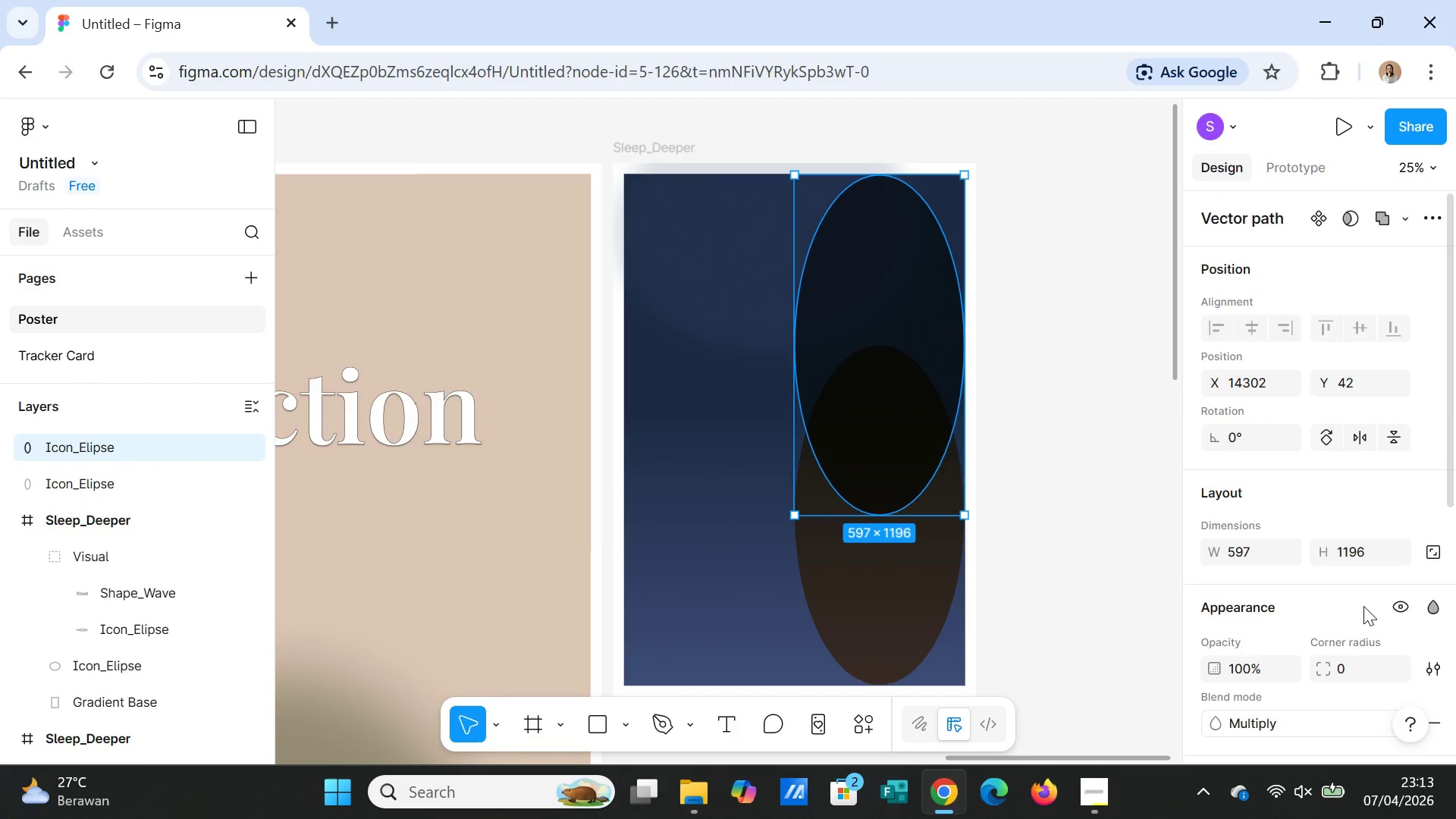 
scroll: coordinate [1364, 607], scroll_direction: down, amount: 7.0
 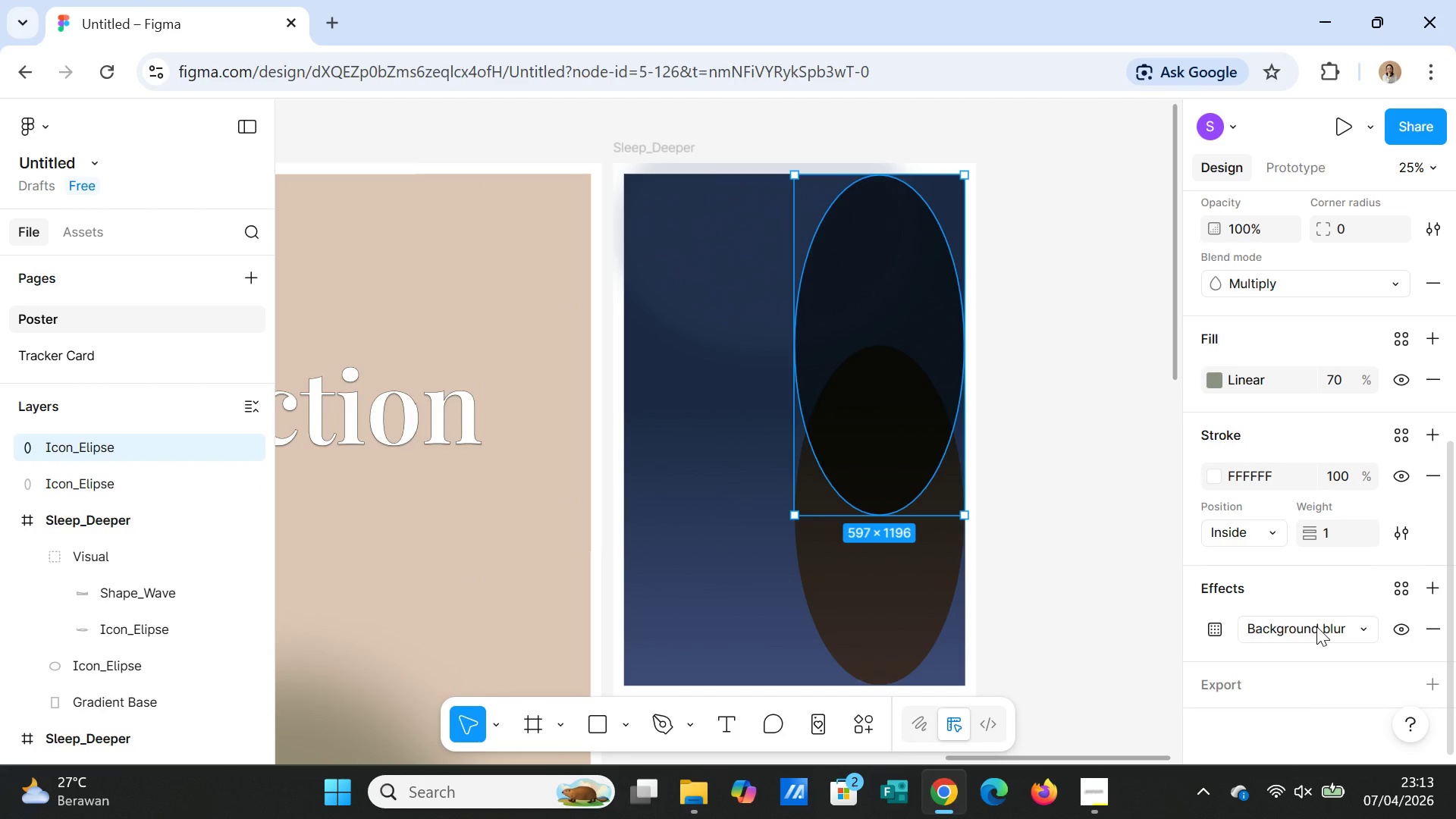 
left_click([1316, 626])
 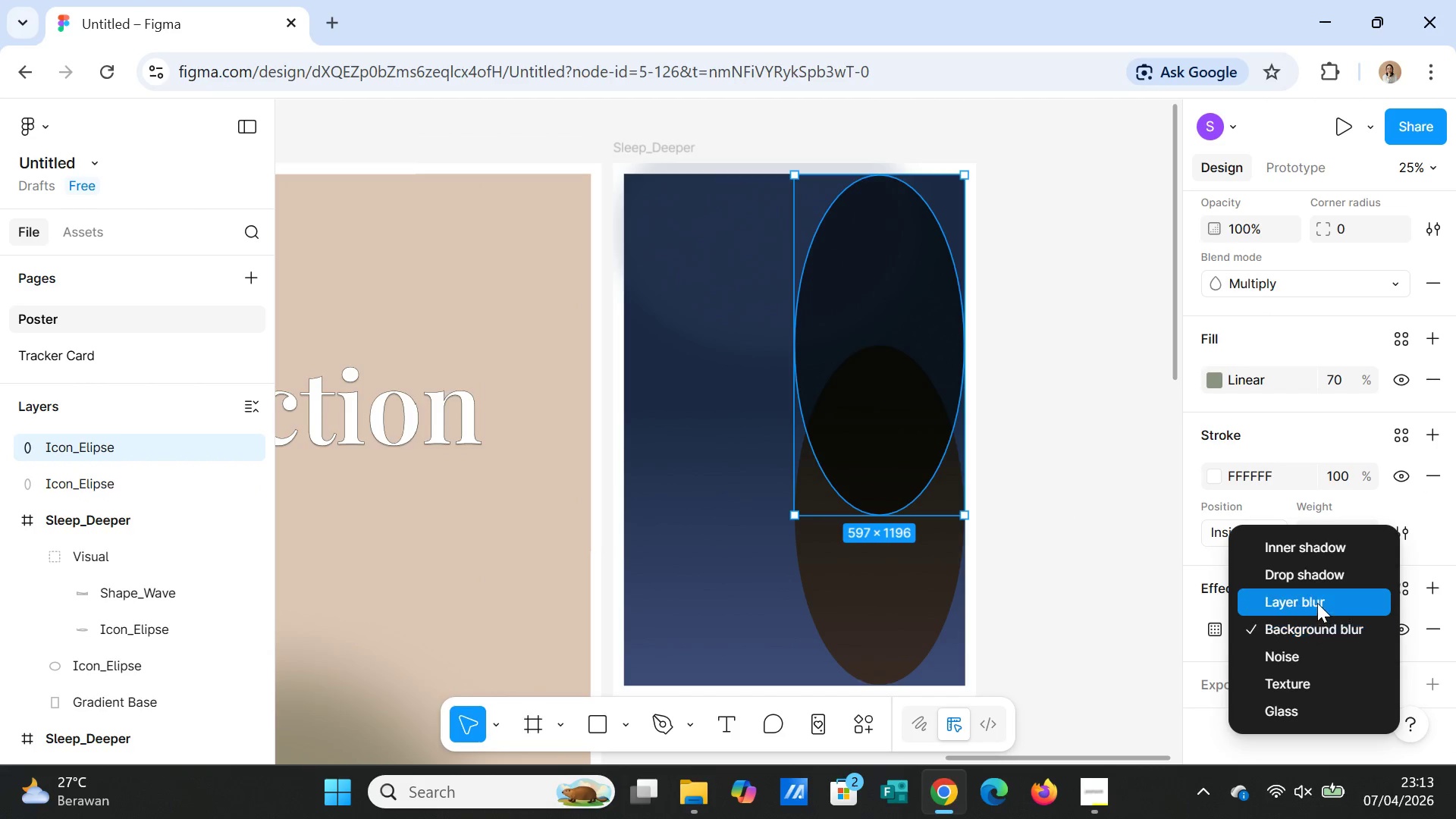 
left_click([1317, 603])
 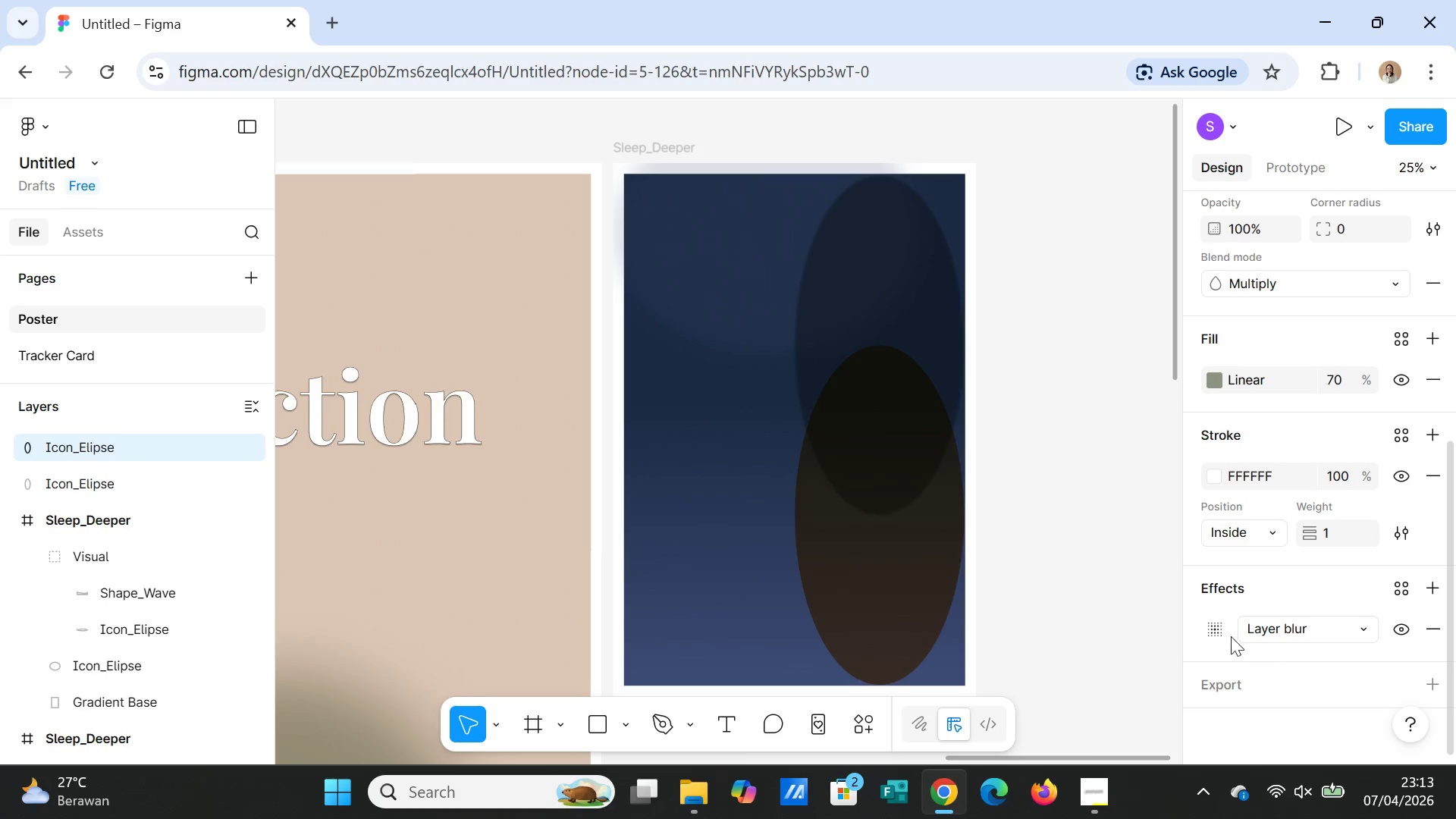 
left_click([1218, 629])
 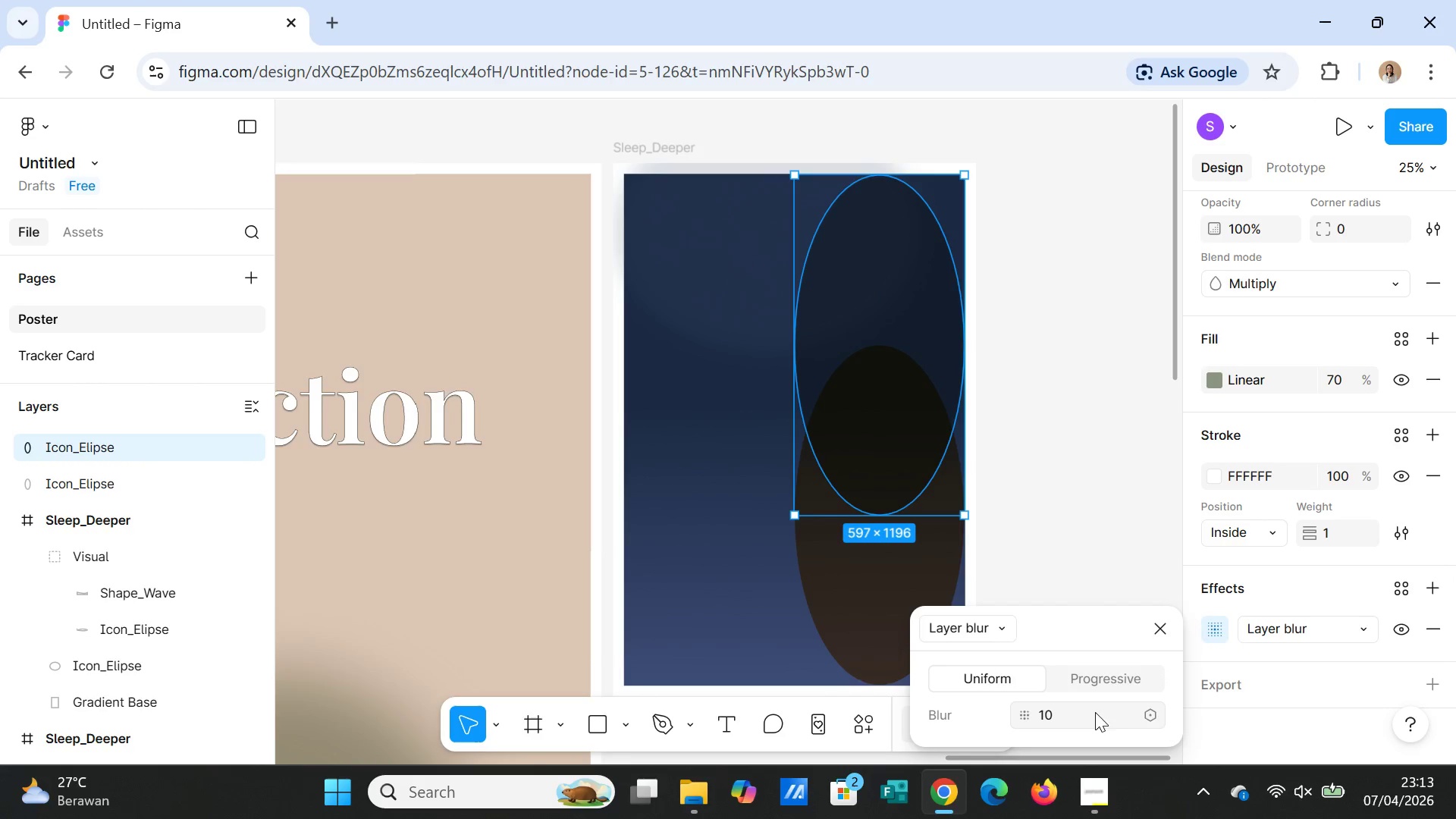 
left_click([1069, 717])
 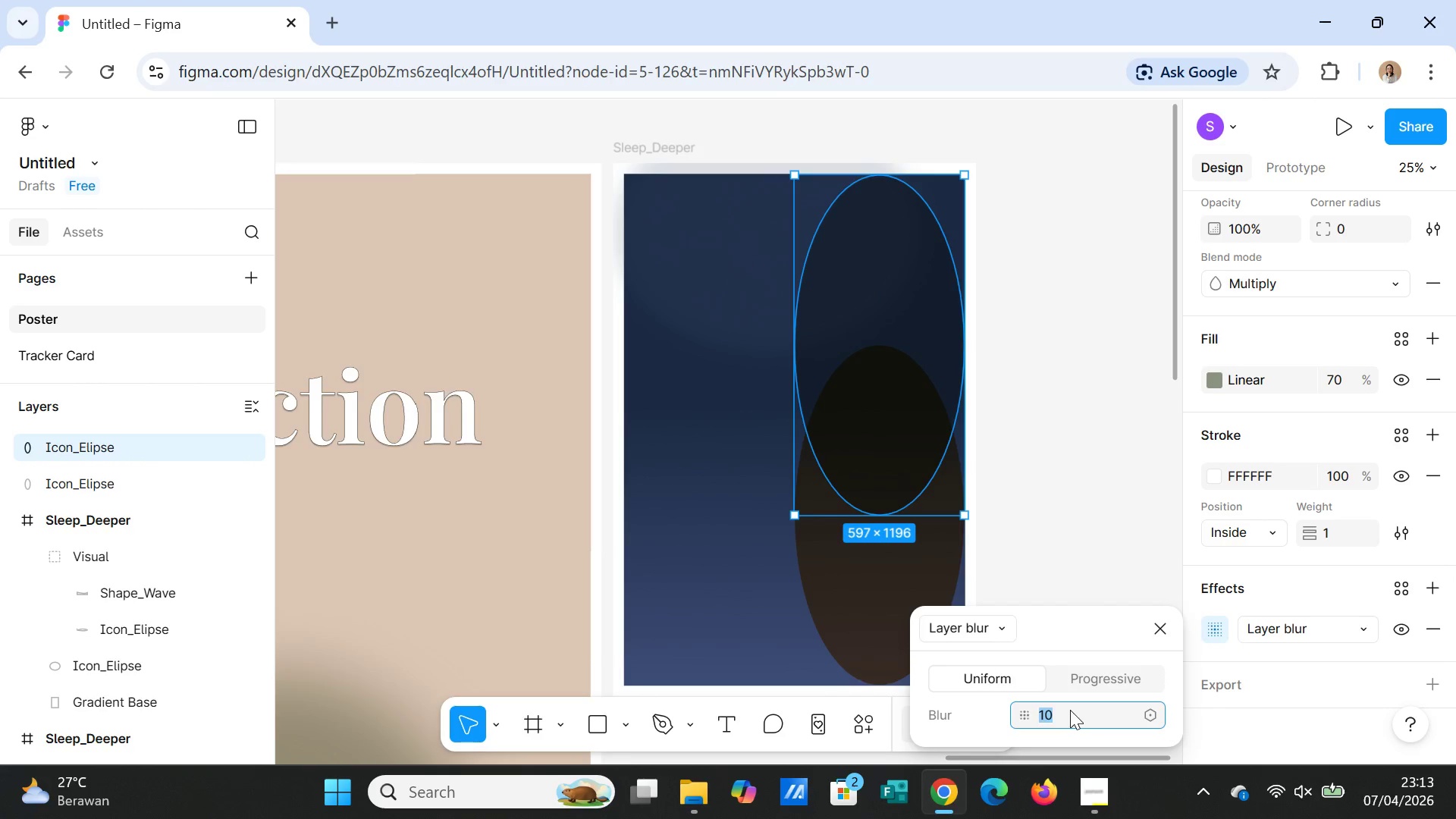 
type(60)
 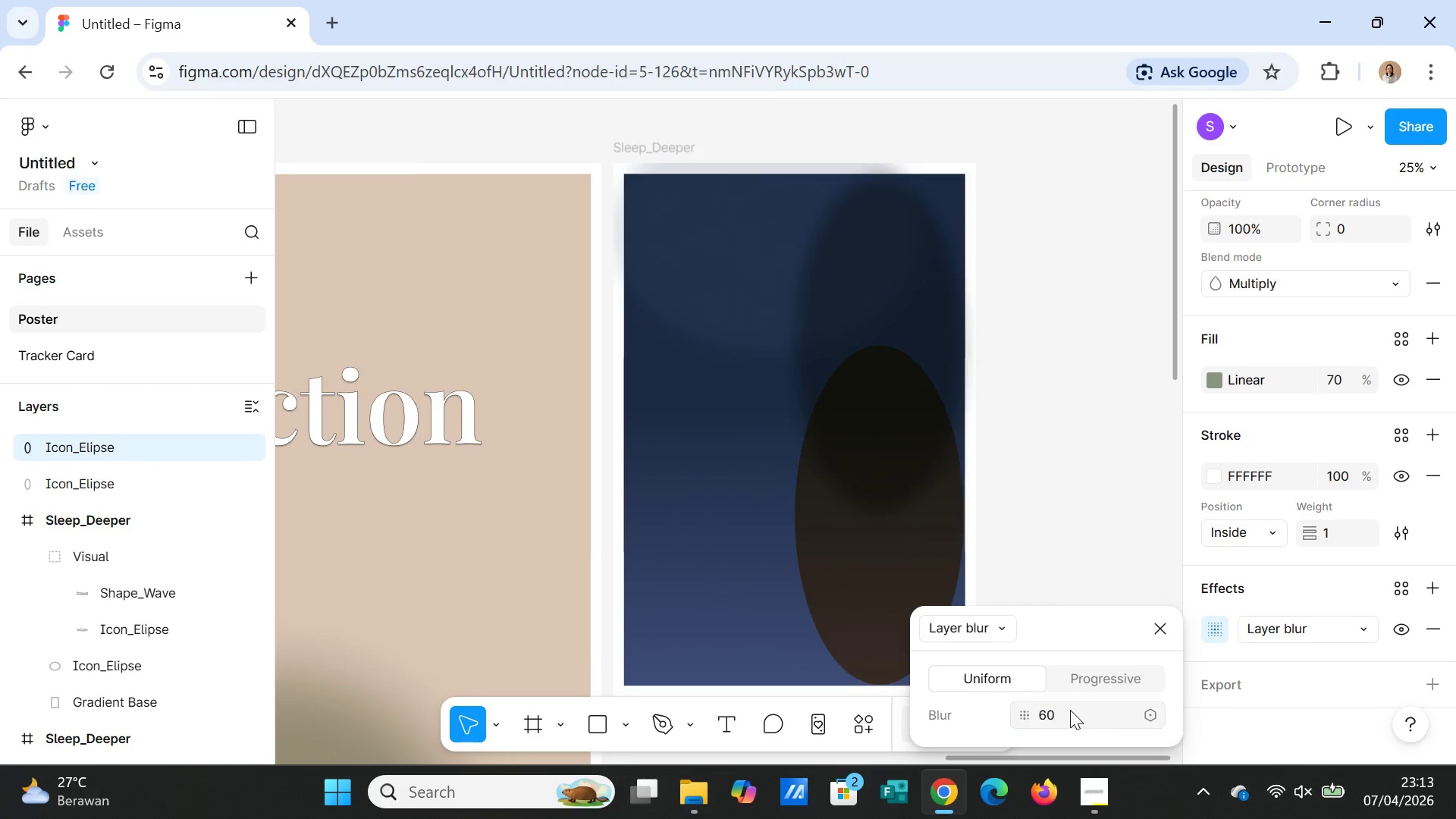 
key(Enter)
 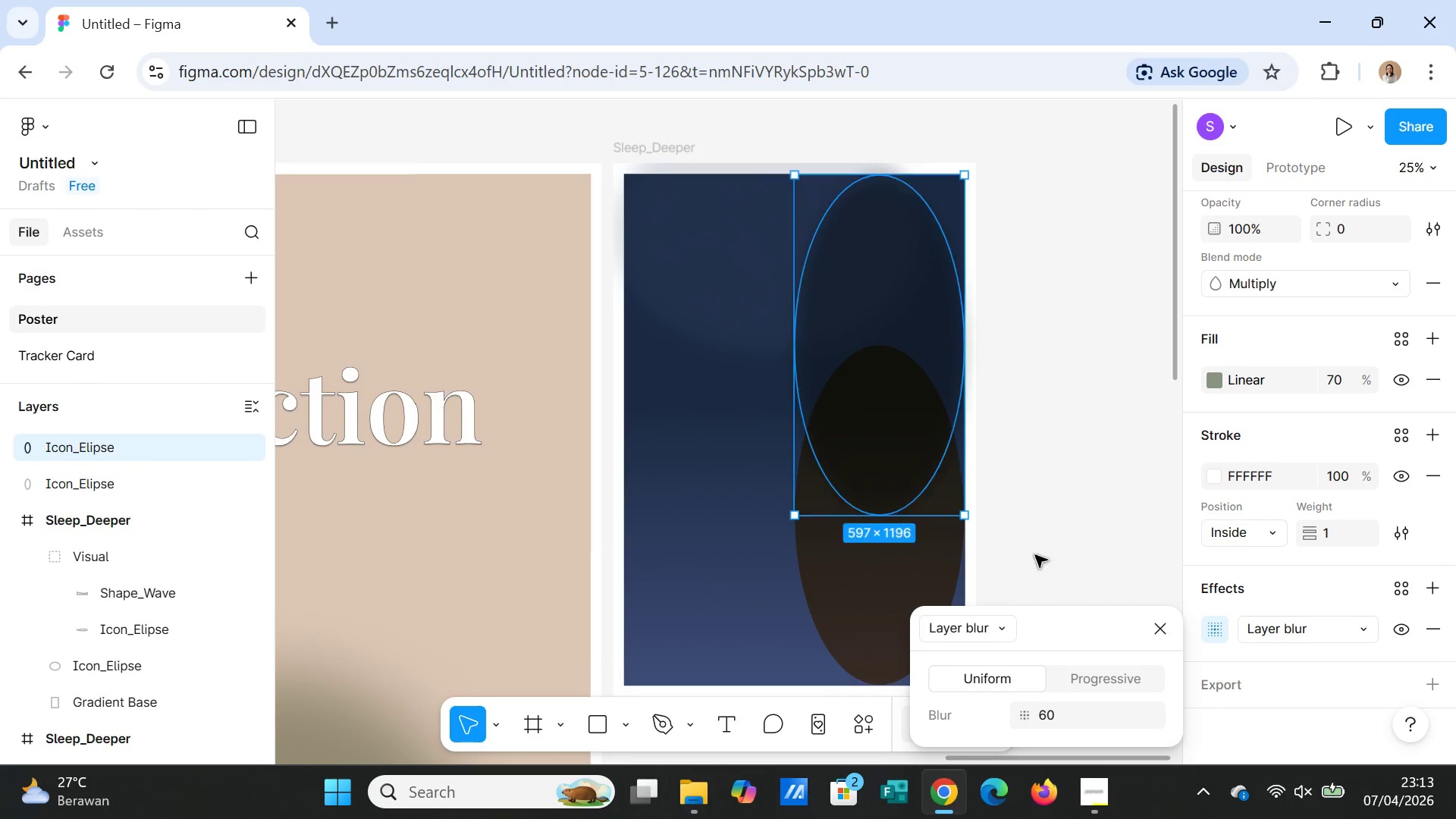 
left_click([1090, 492])
 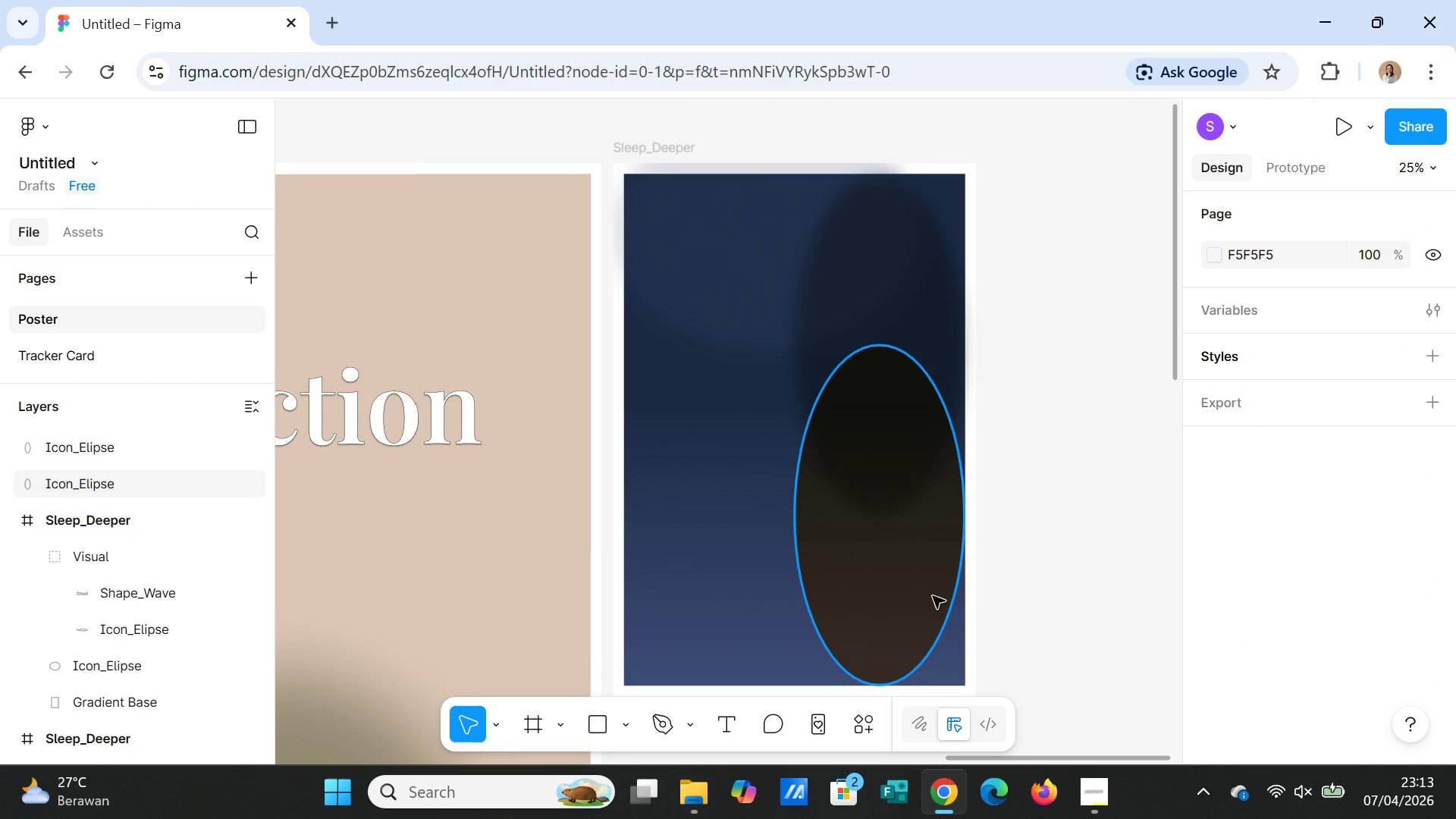 
left_click([929, 598])
 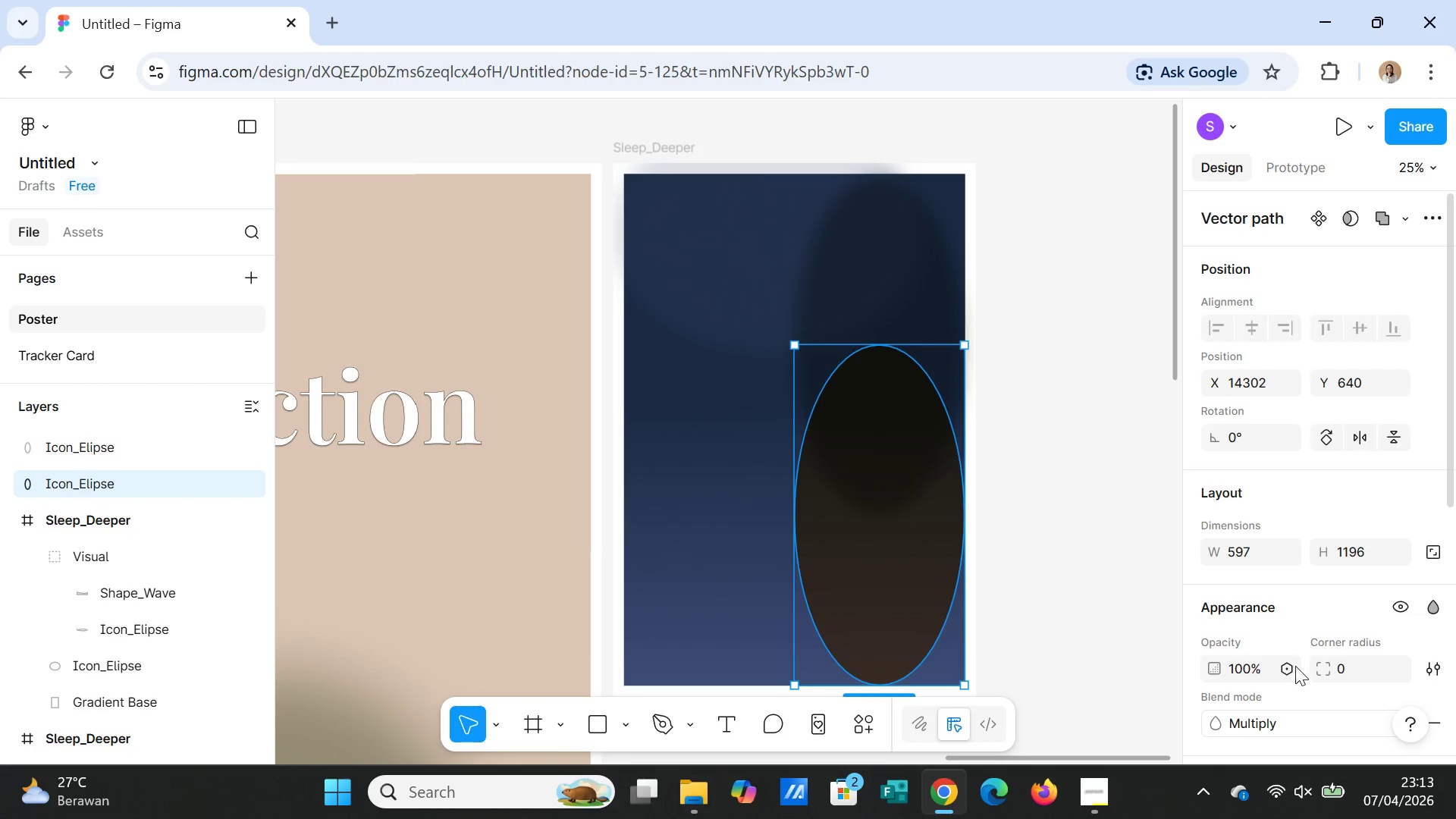 
scroll: coordinate [1278, 650], scroll_direction: down, amount: 4.0
 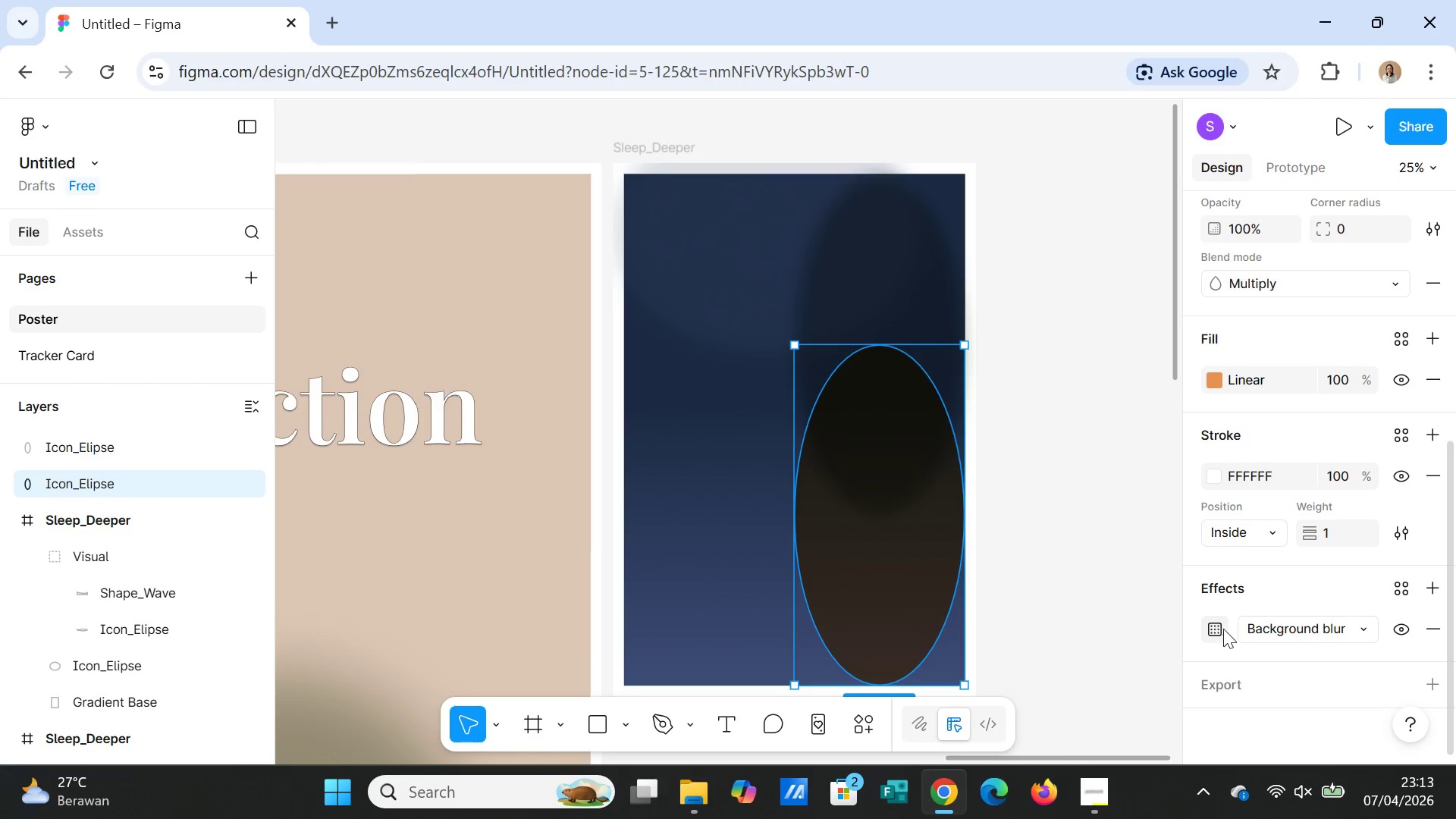 
left_click([1288, 630])
 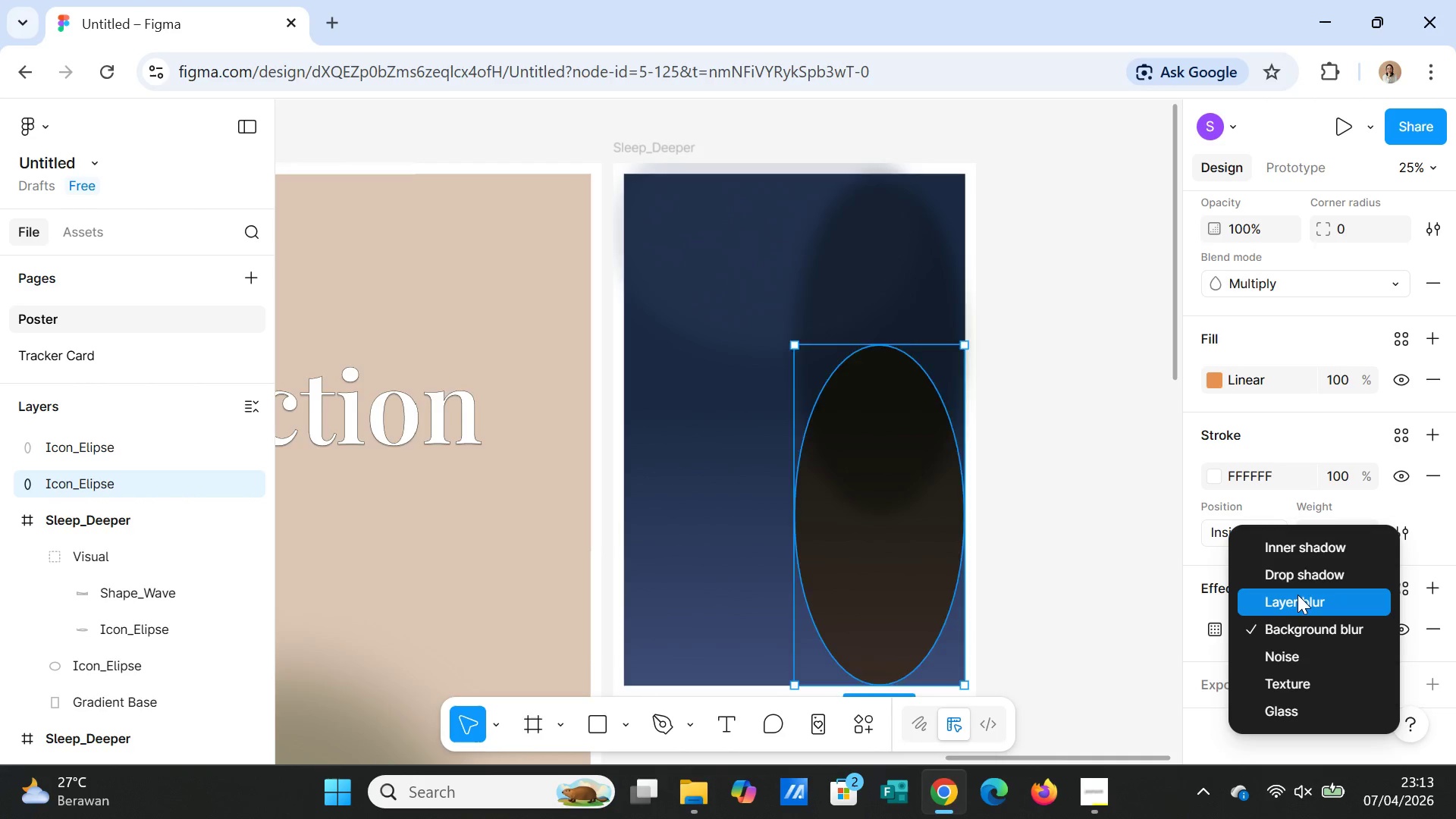 
left_click([1298, 595])
 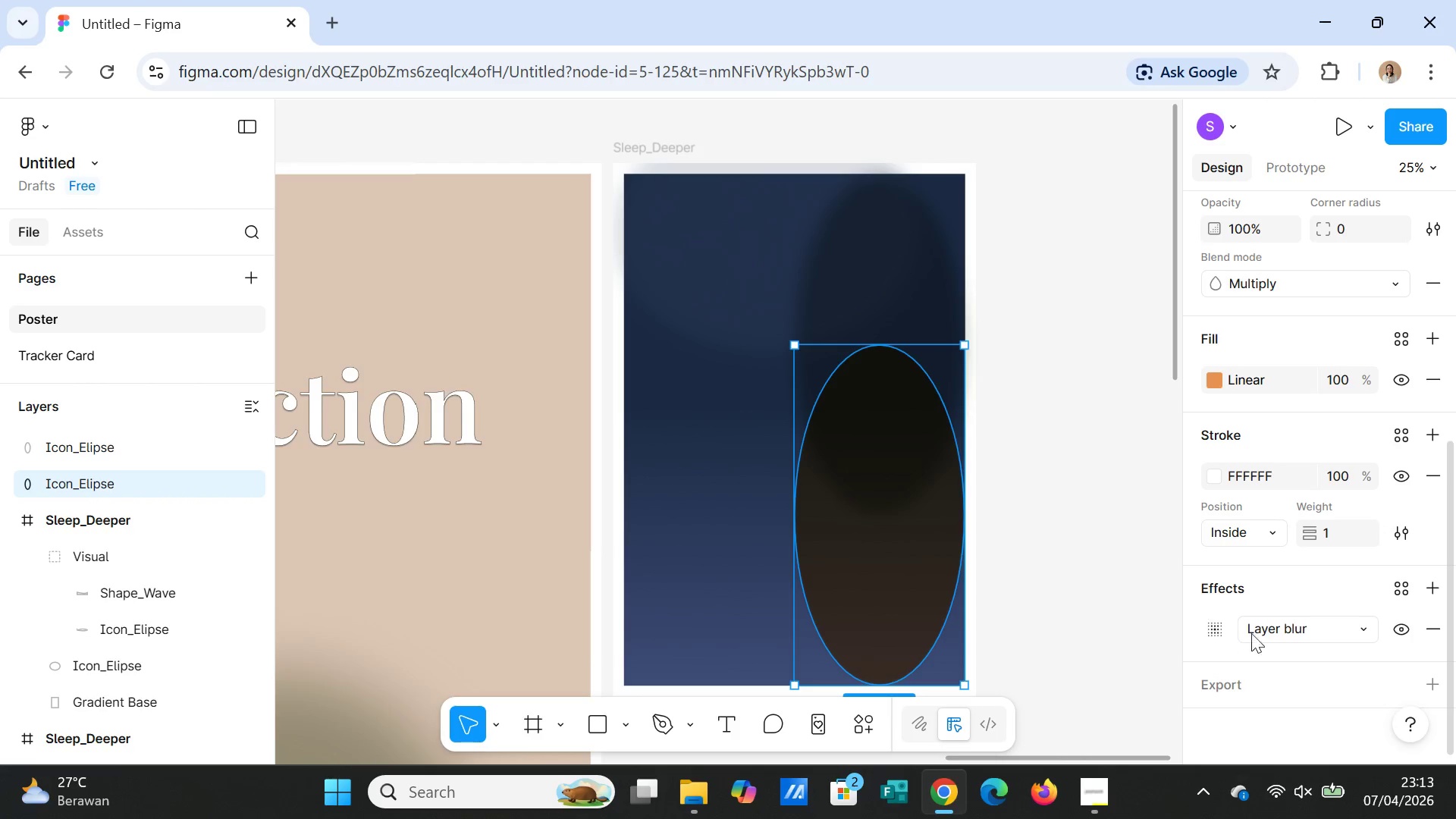 
left_click([1283, 632])
 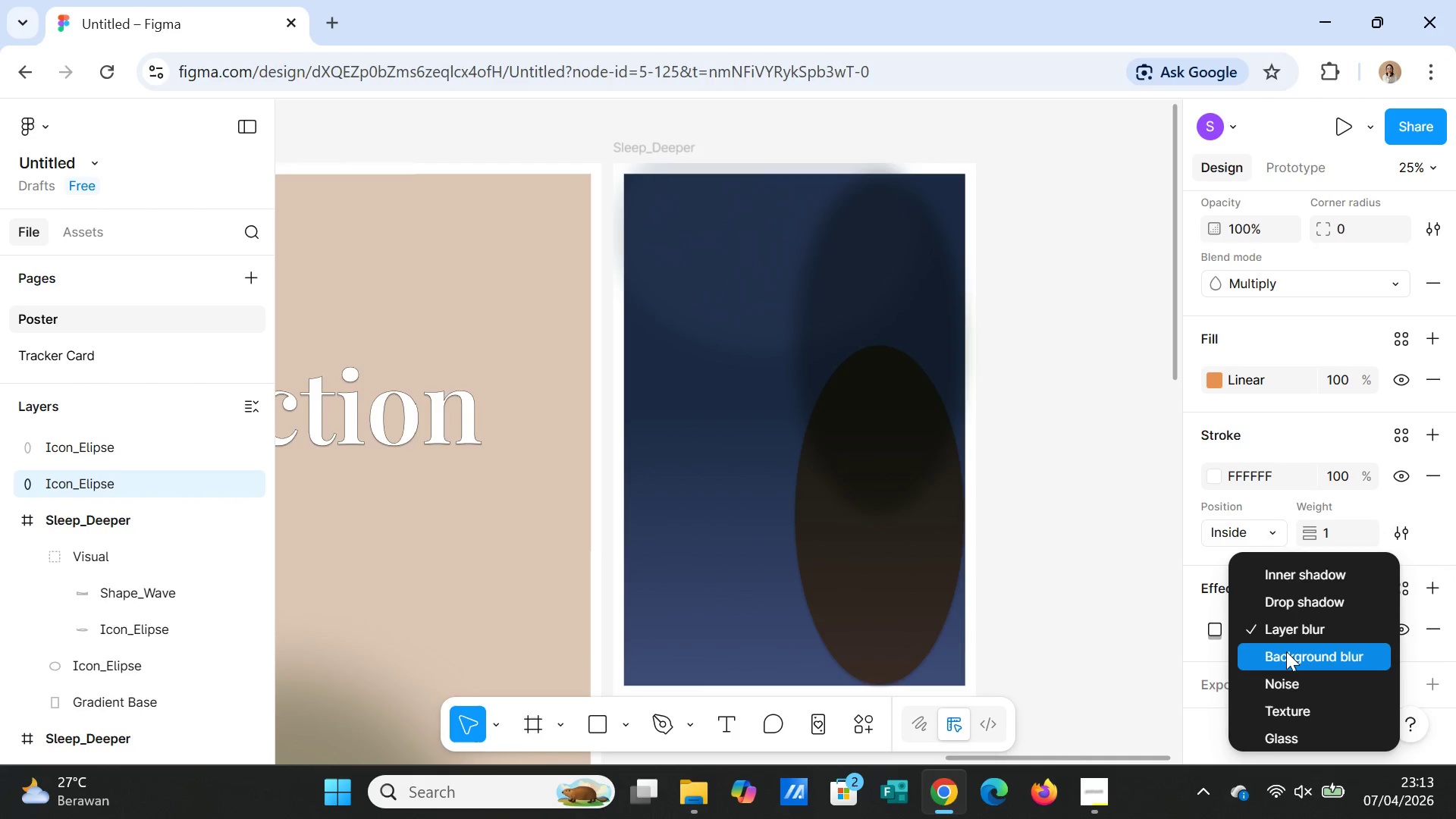 
left_click([1285, 659])
 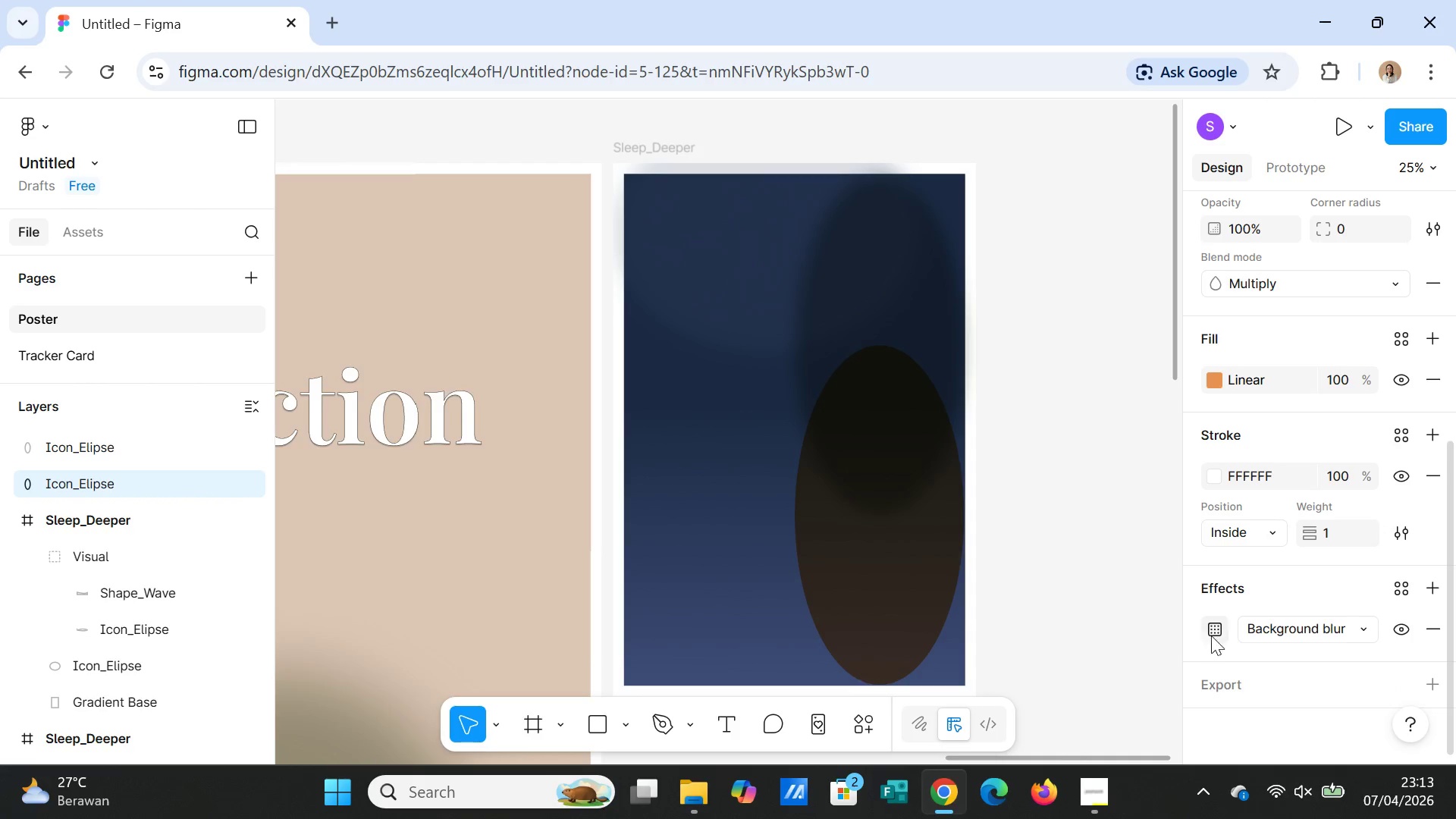 
left_click([1212, 631])
 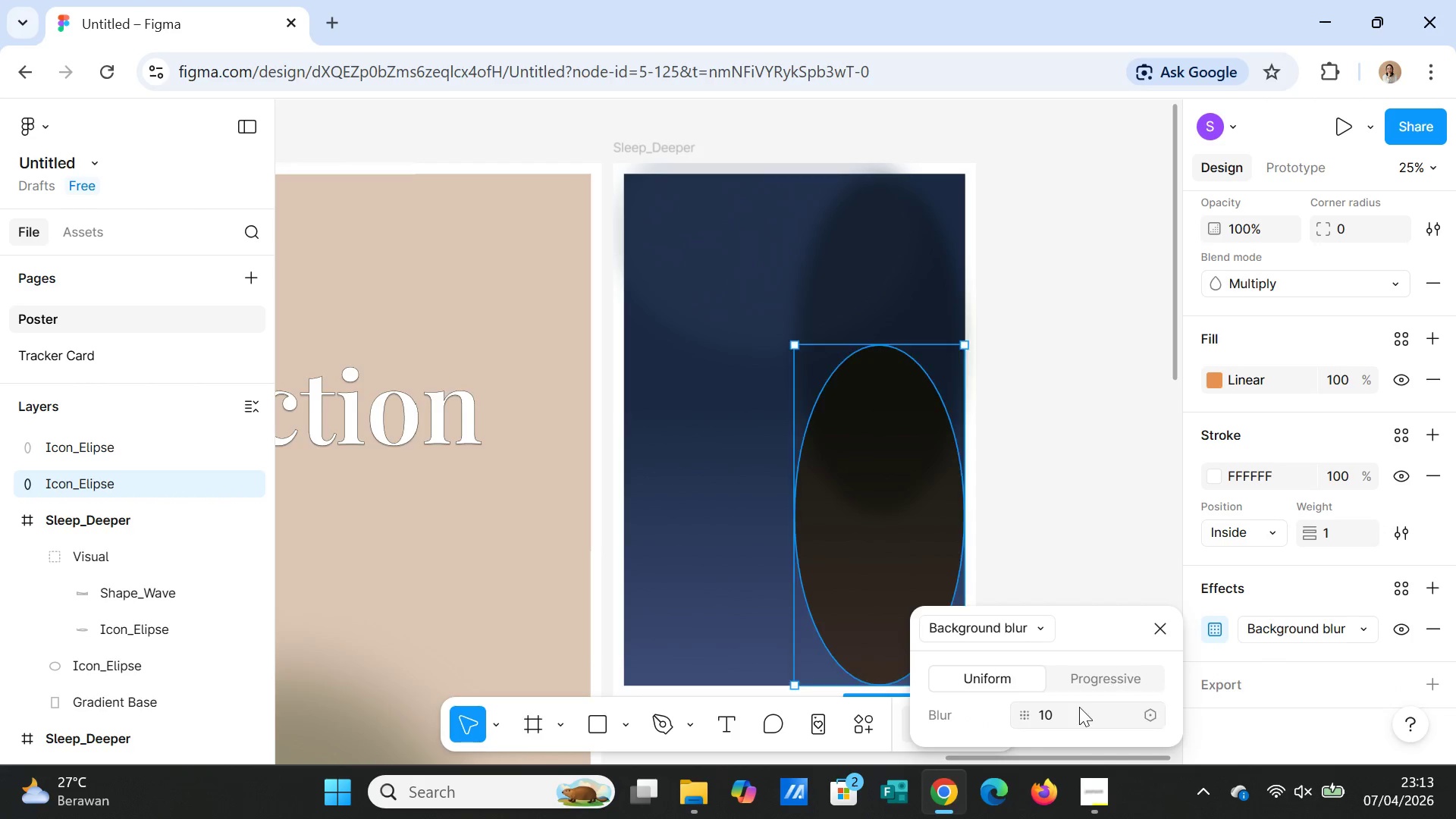 
left_click([1079, 707])
 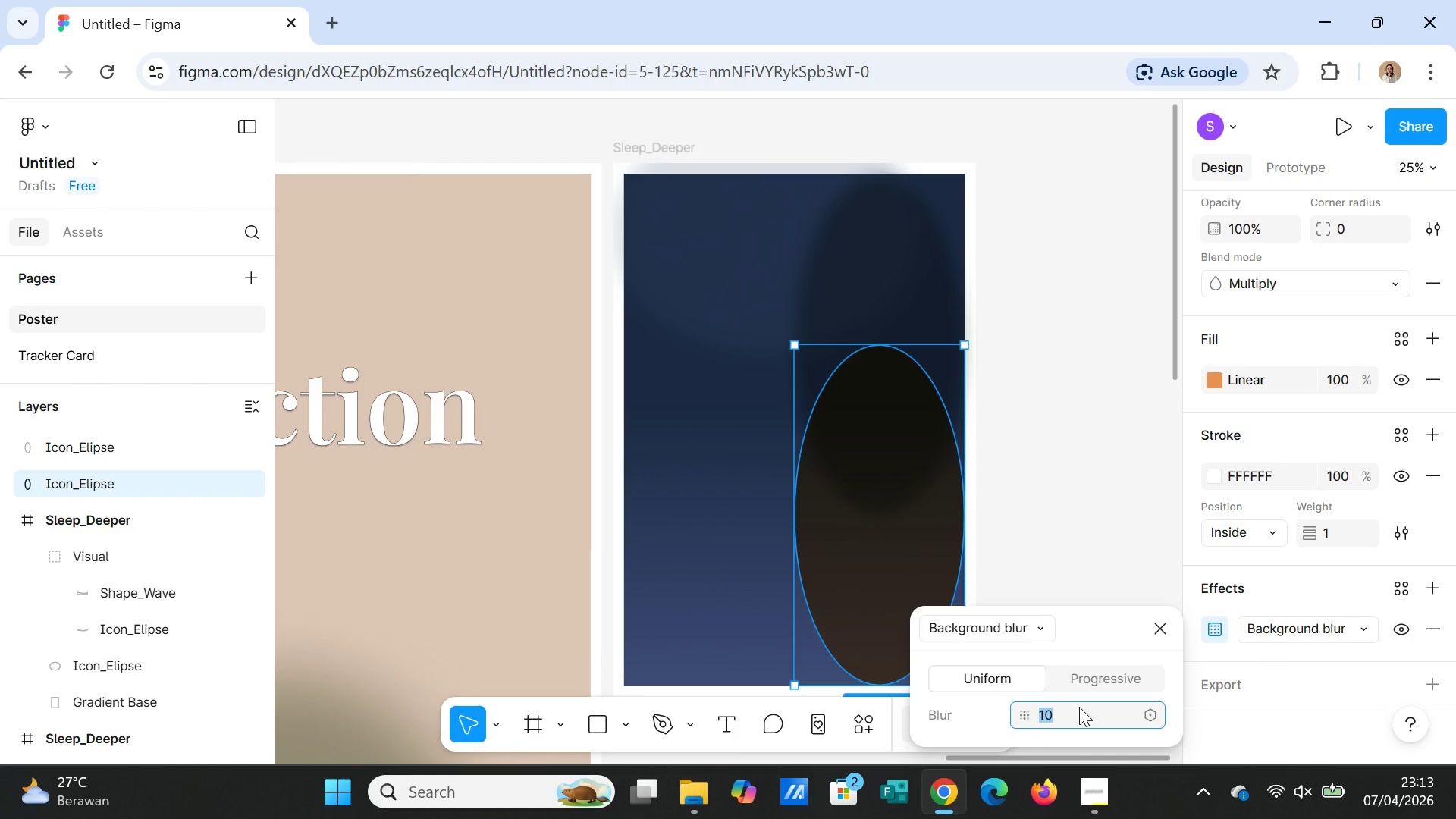 
type(60)
 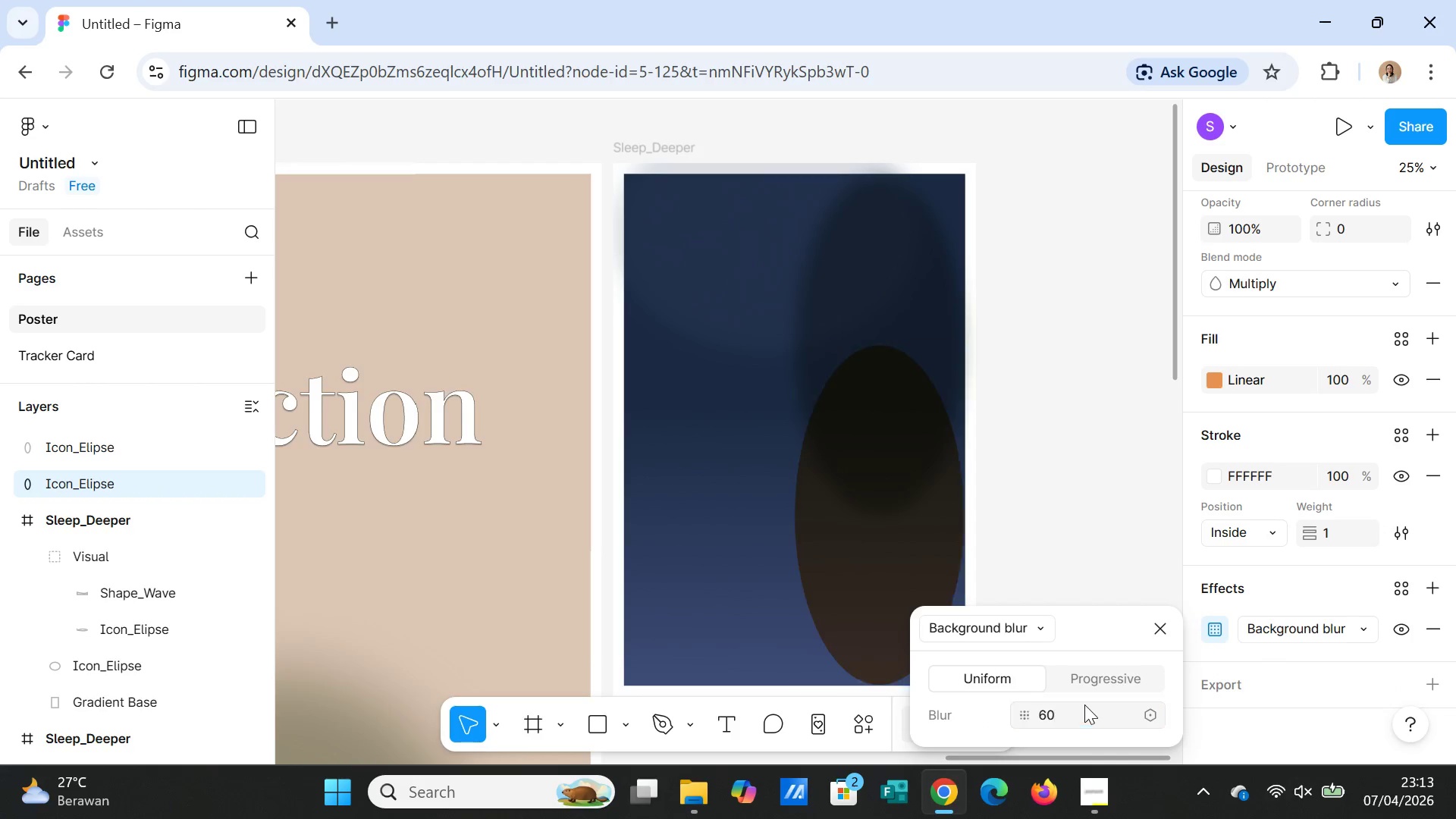 
key(Enter)
 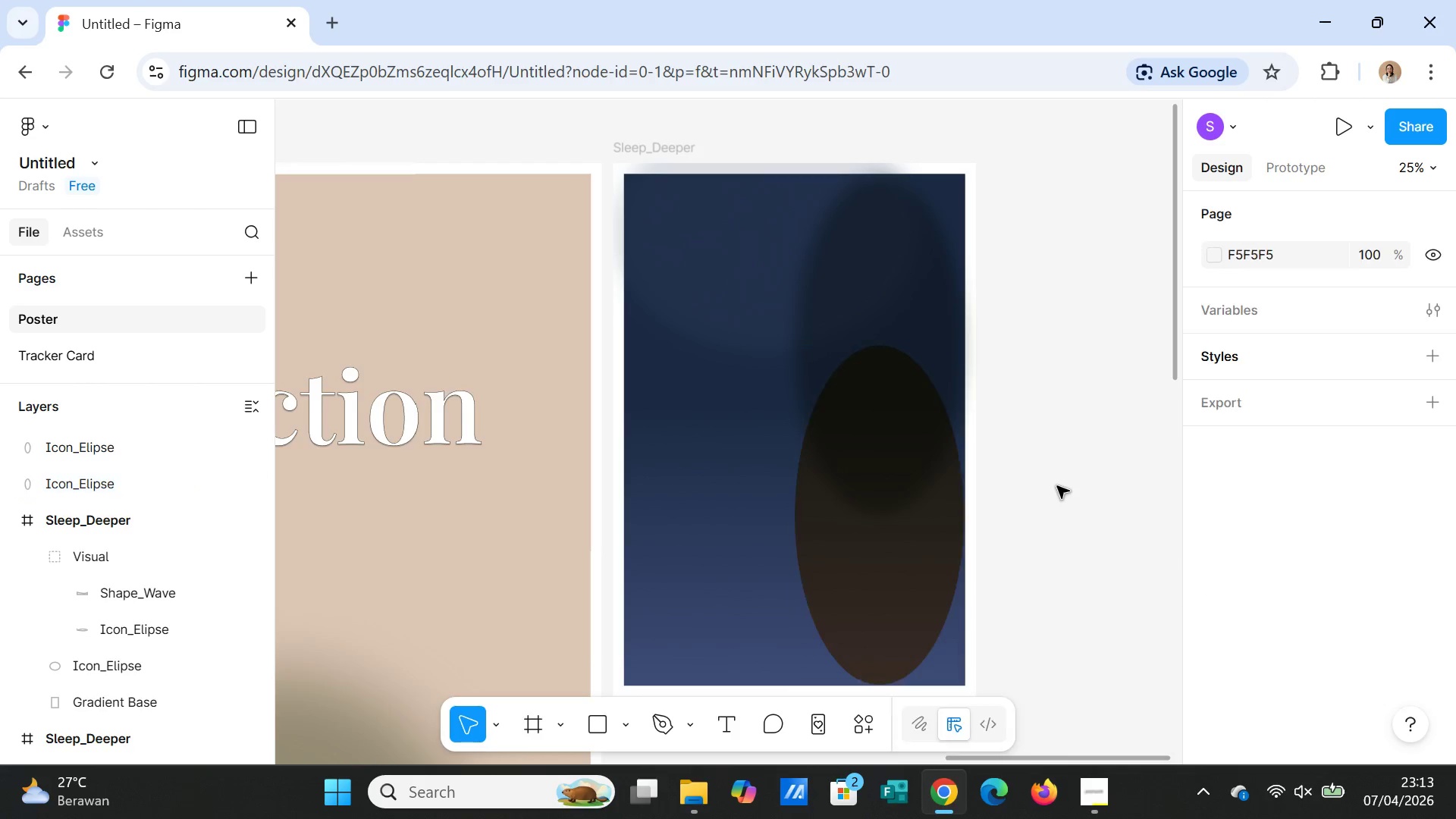 
double_click([1057, 486])
 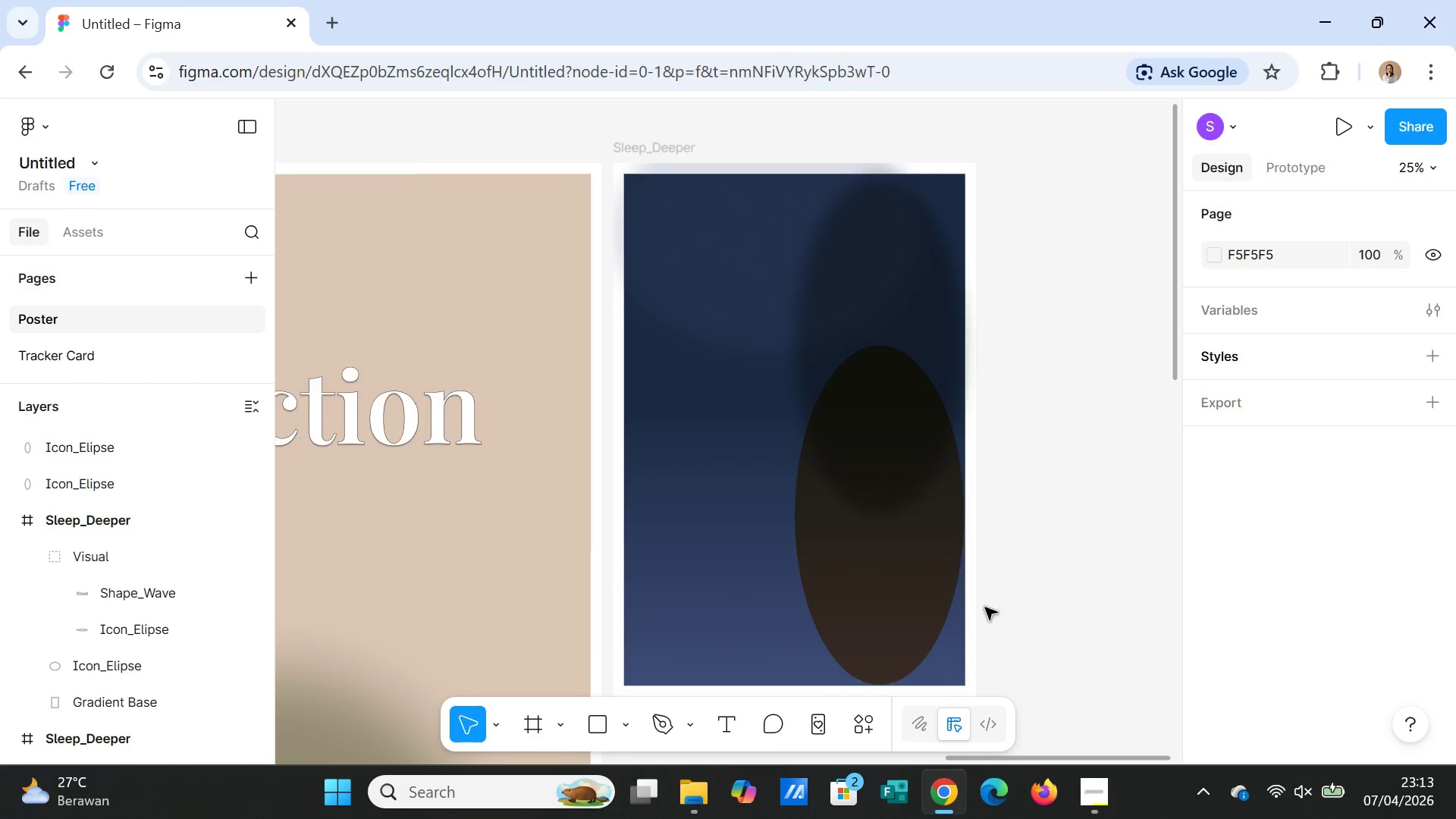 
left_click([926, 584])
 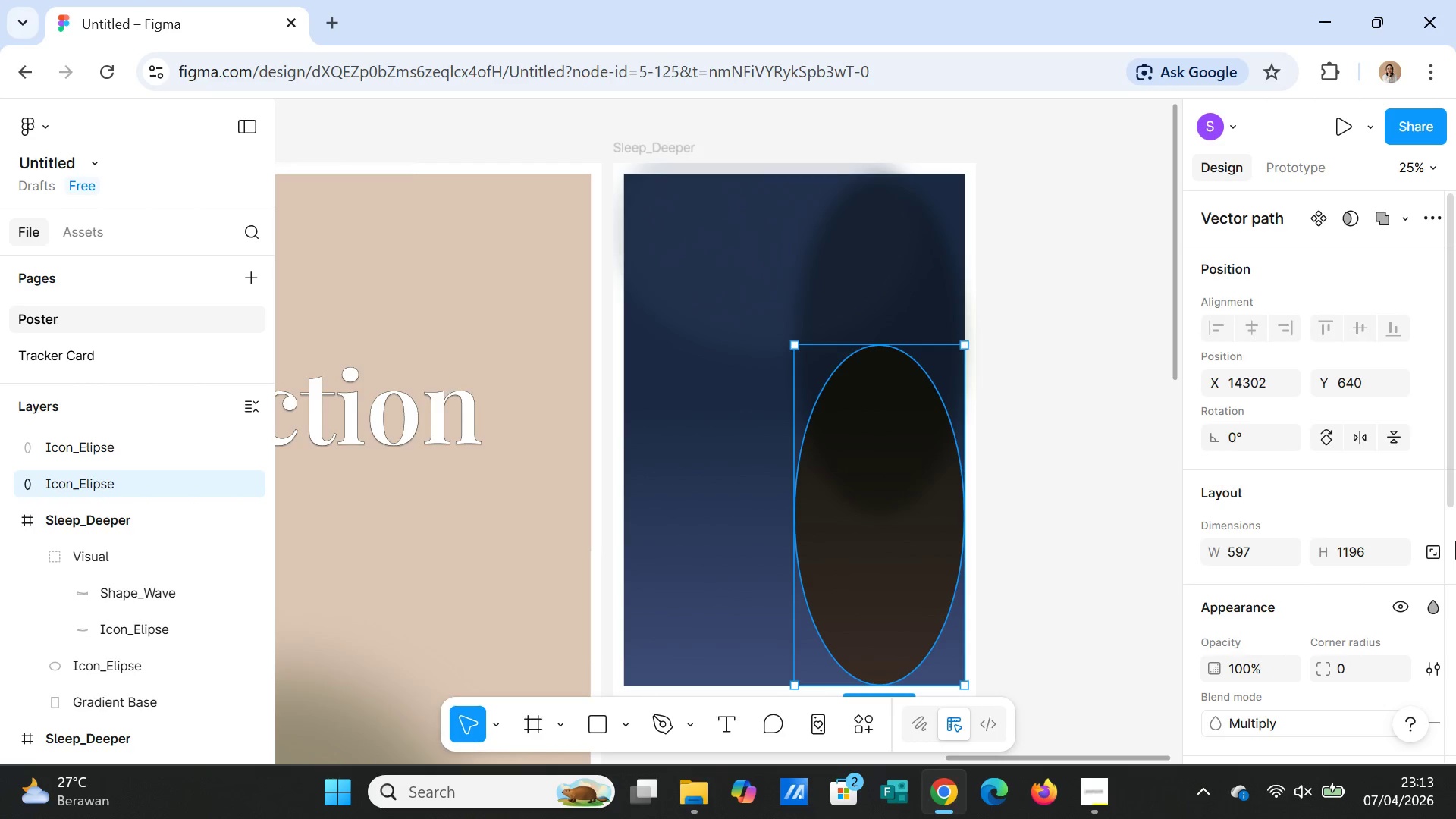 
scroll: coordinate [1433, 579], scroll_direction: down, amount: 3.0
 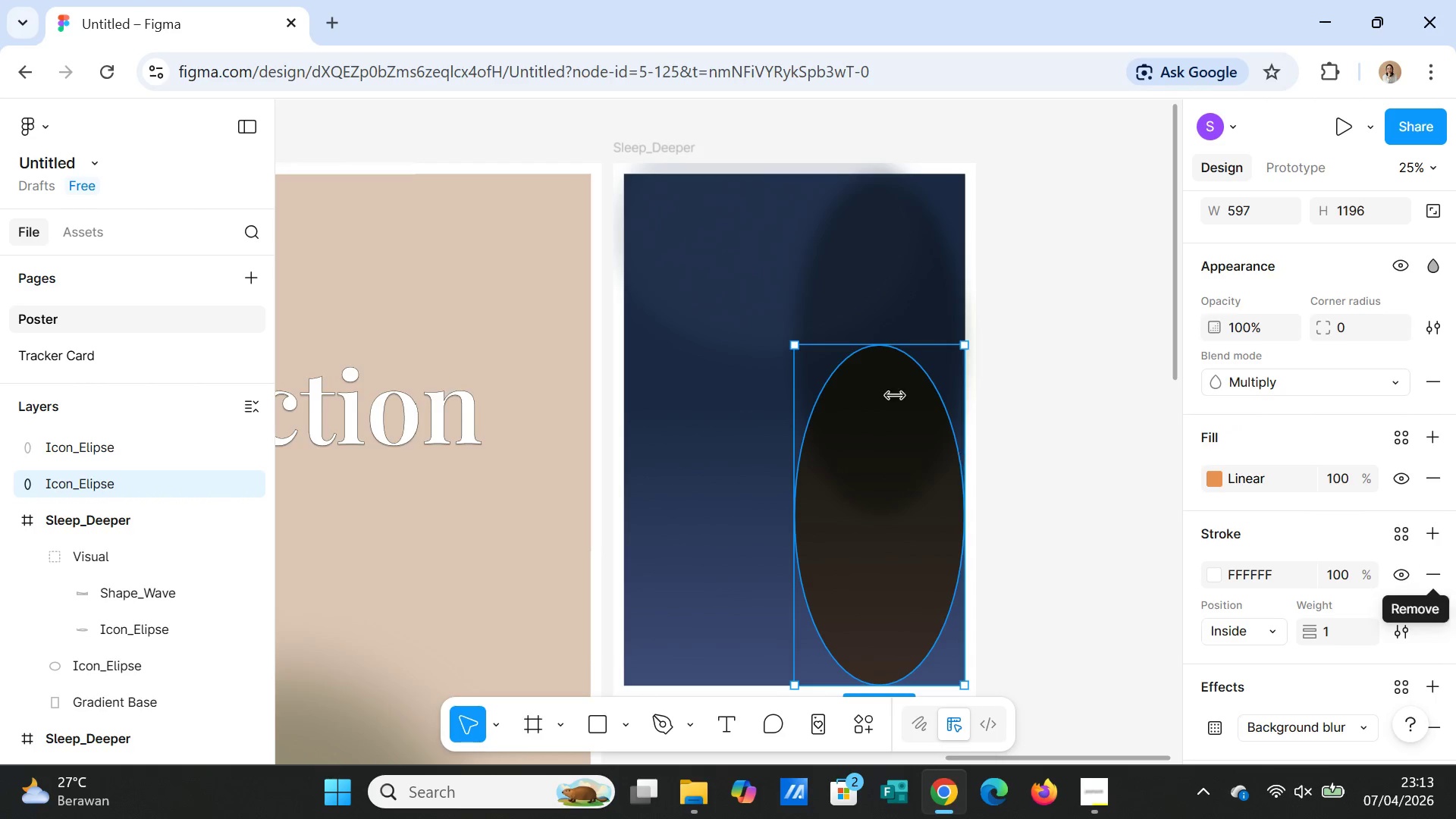 
left_click([900, 292])
 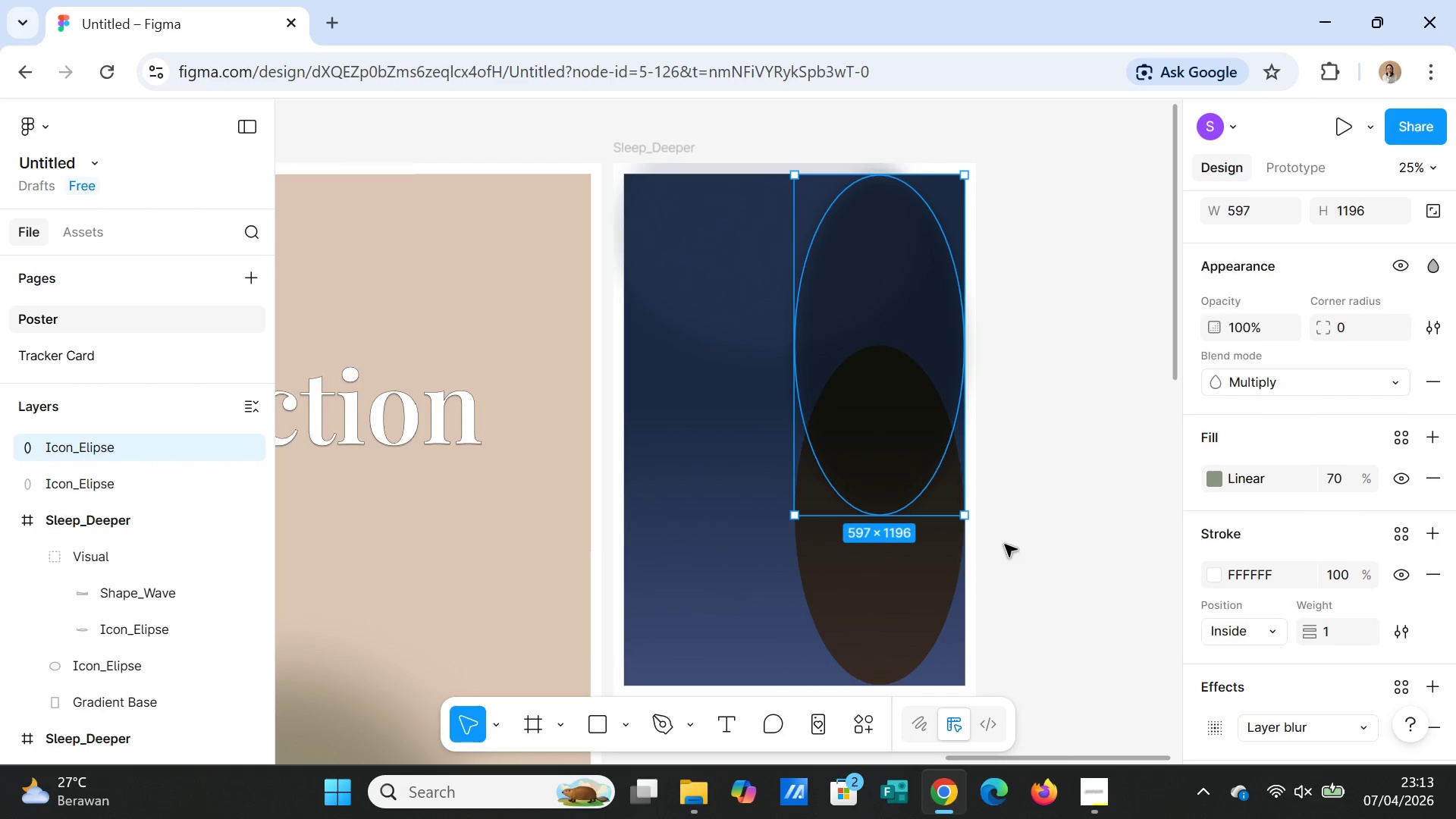 
left_click([901, 585])
 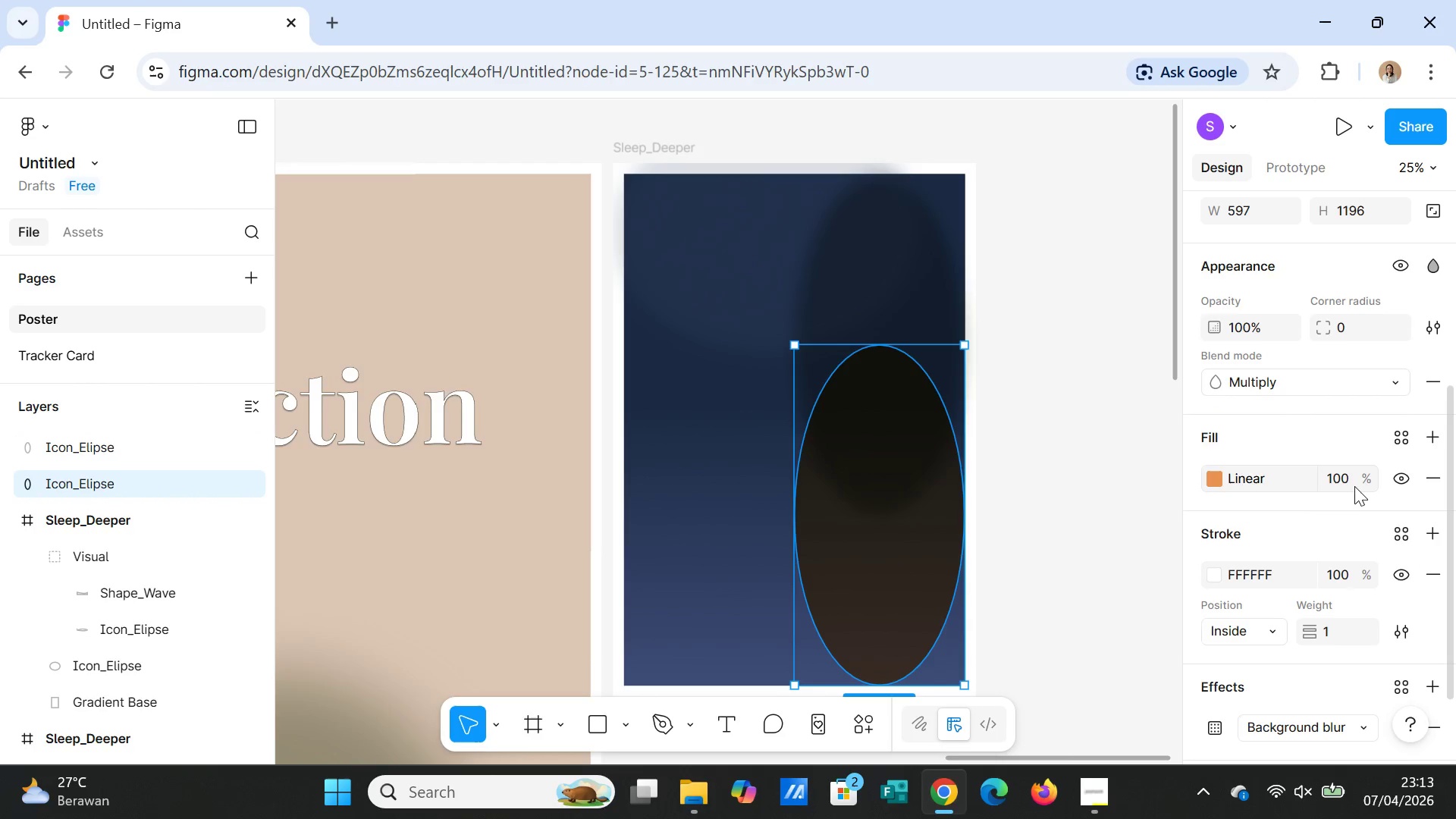 
left_click([1352, 483])
 